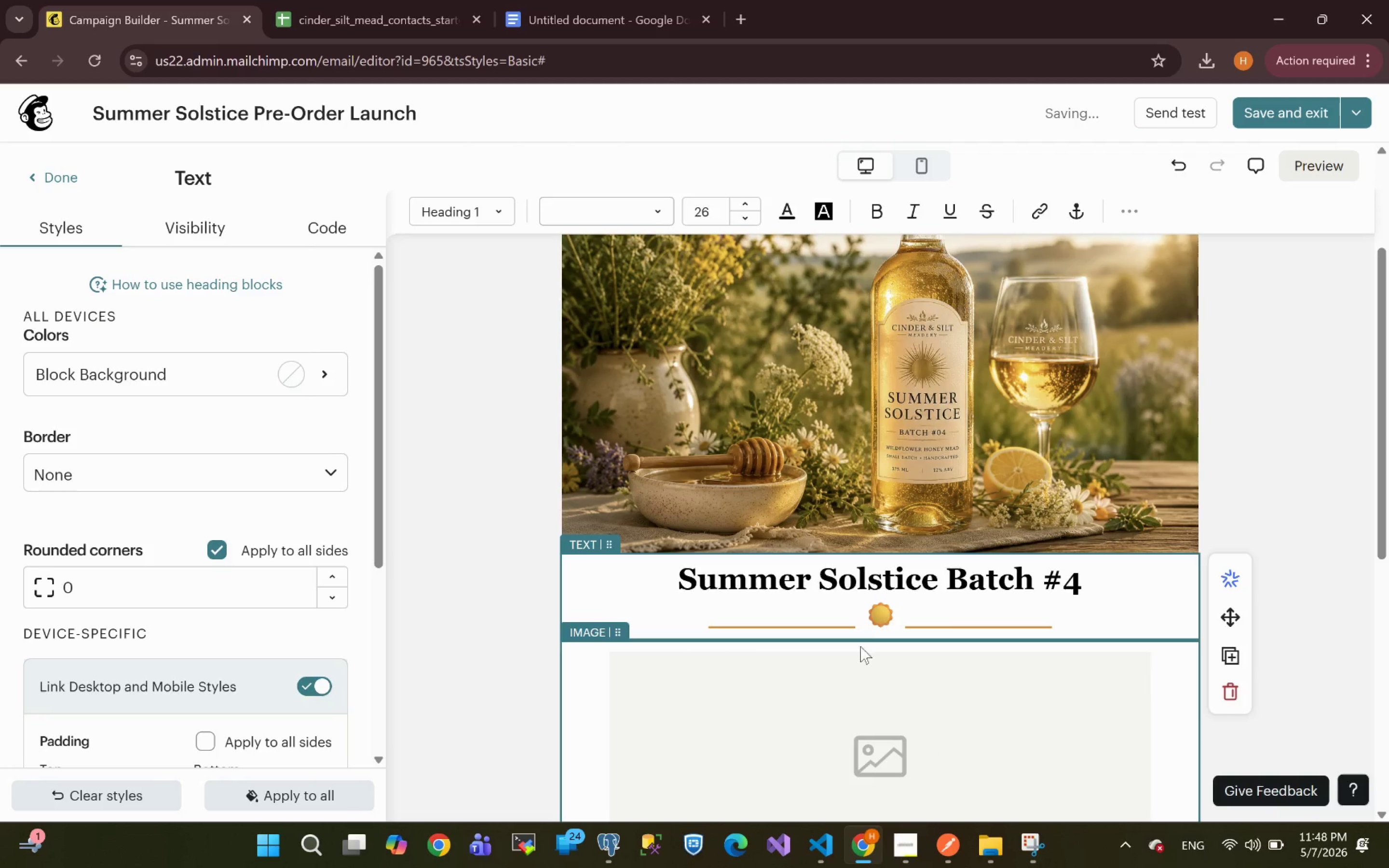 
left_click([867, 627])
 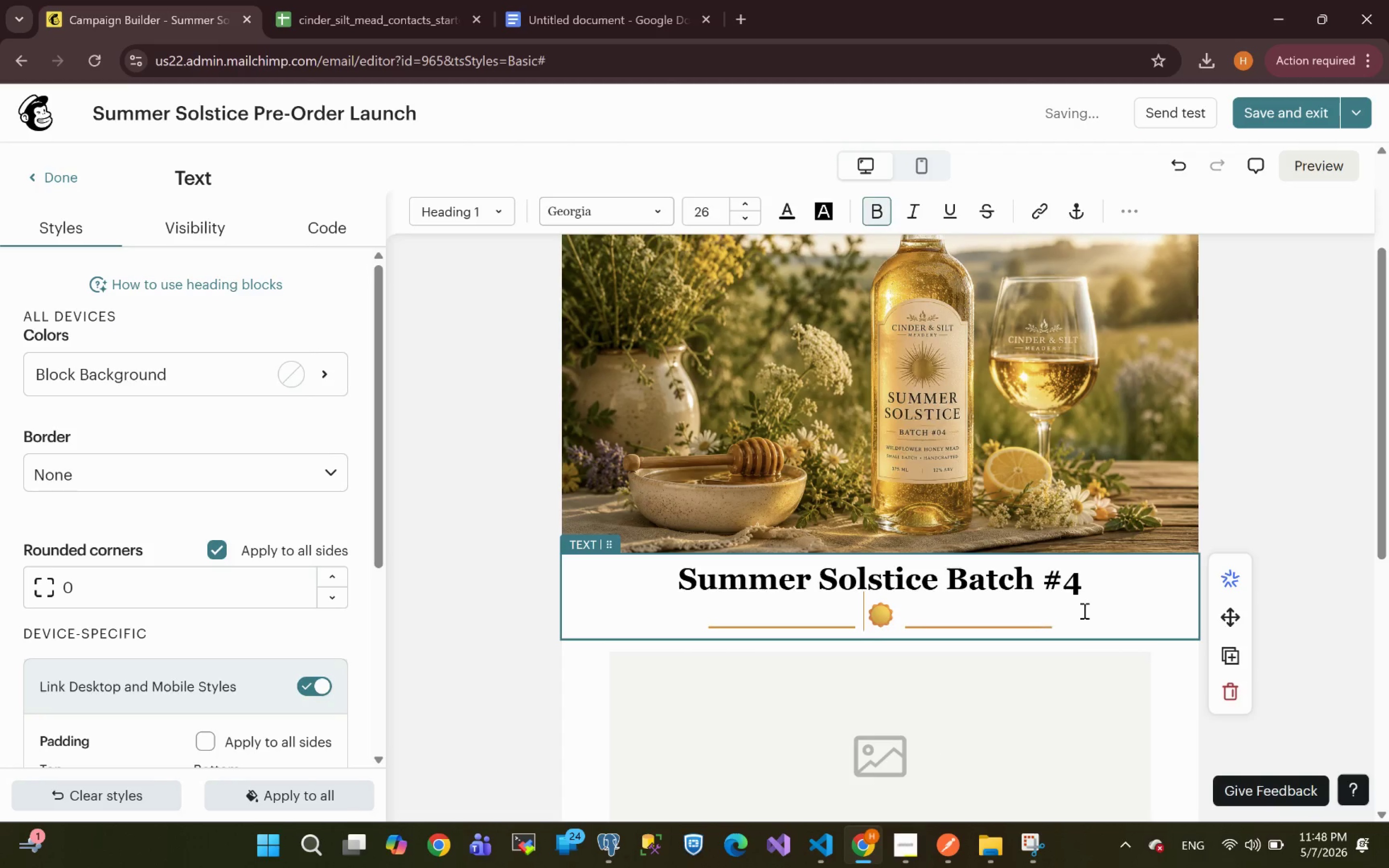 
left_click([1123, 622])
 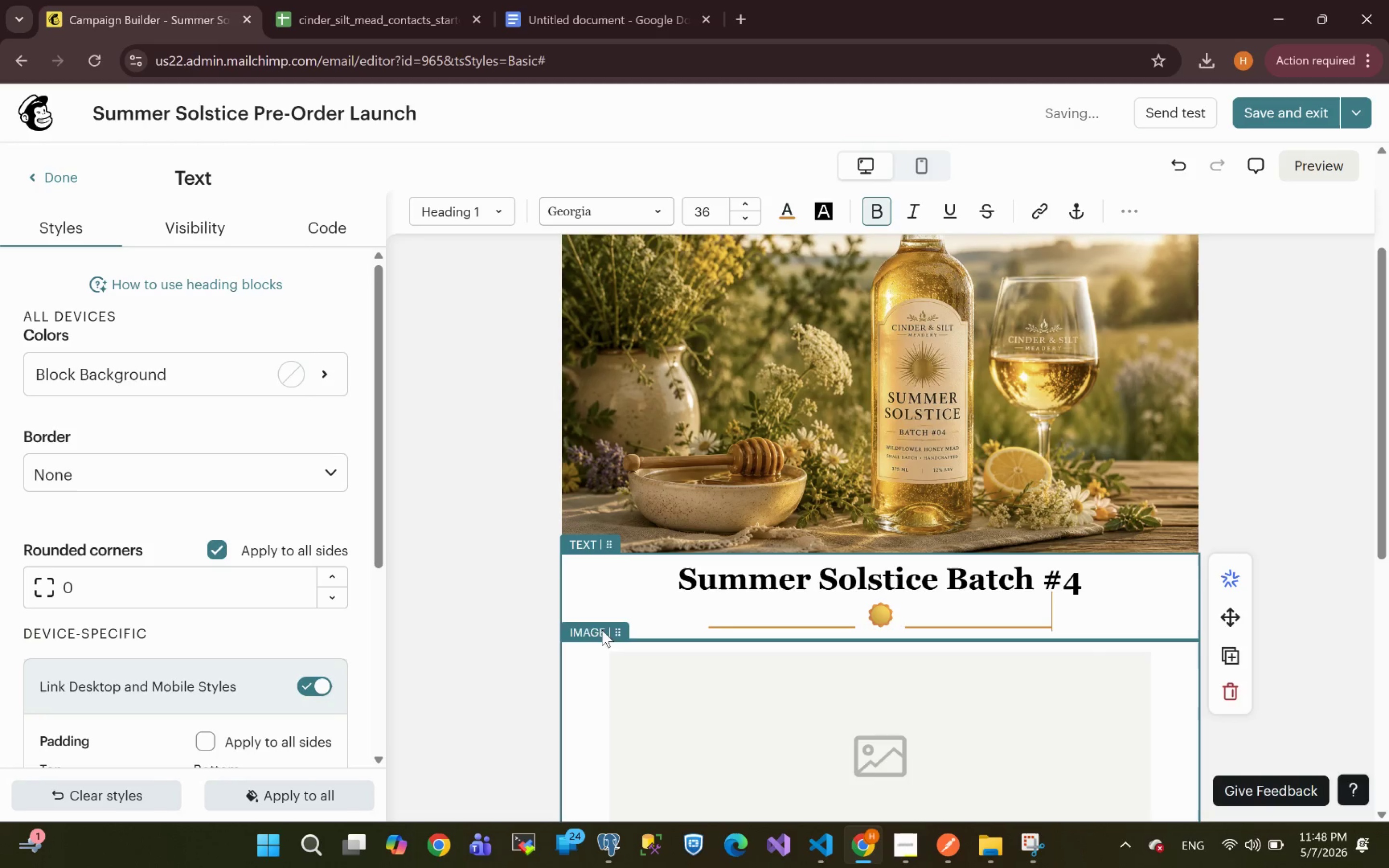 
left_click([483, 550])
 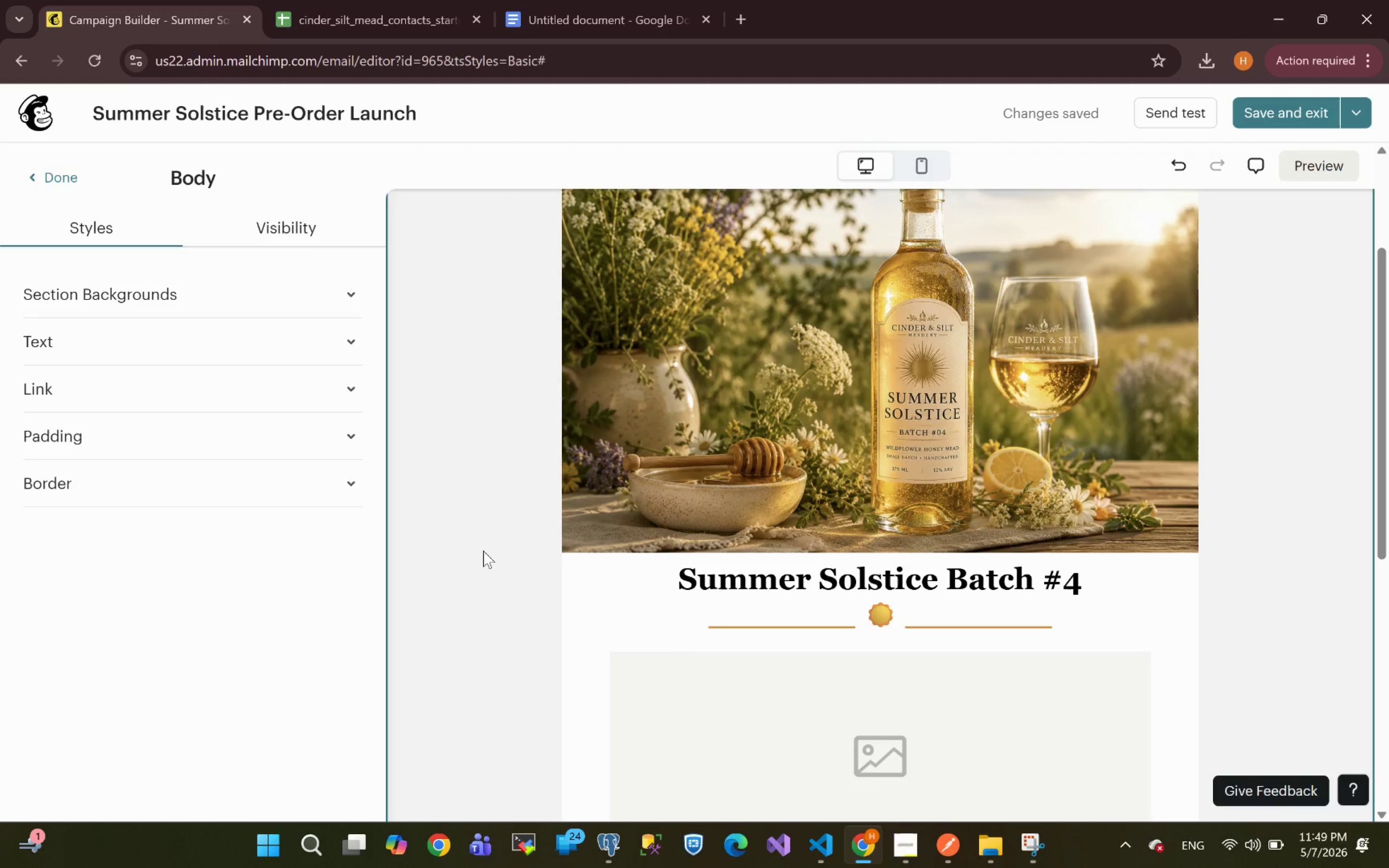 
wait(31.25)
 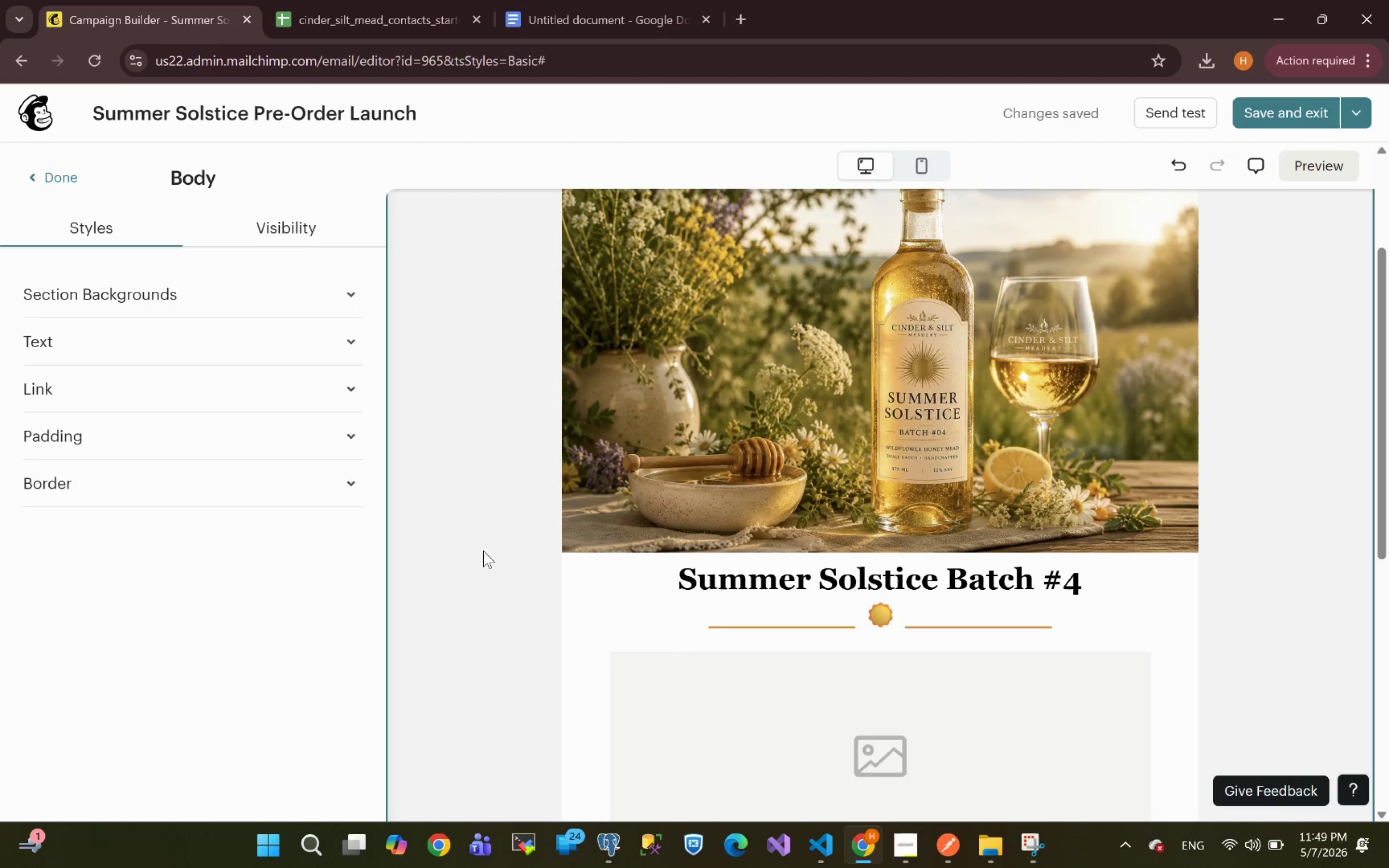 
left_click([1185, 487])
 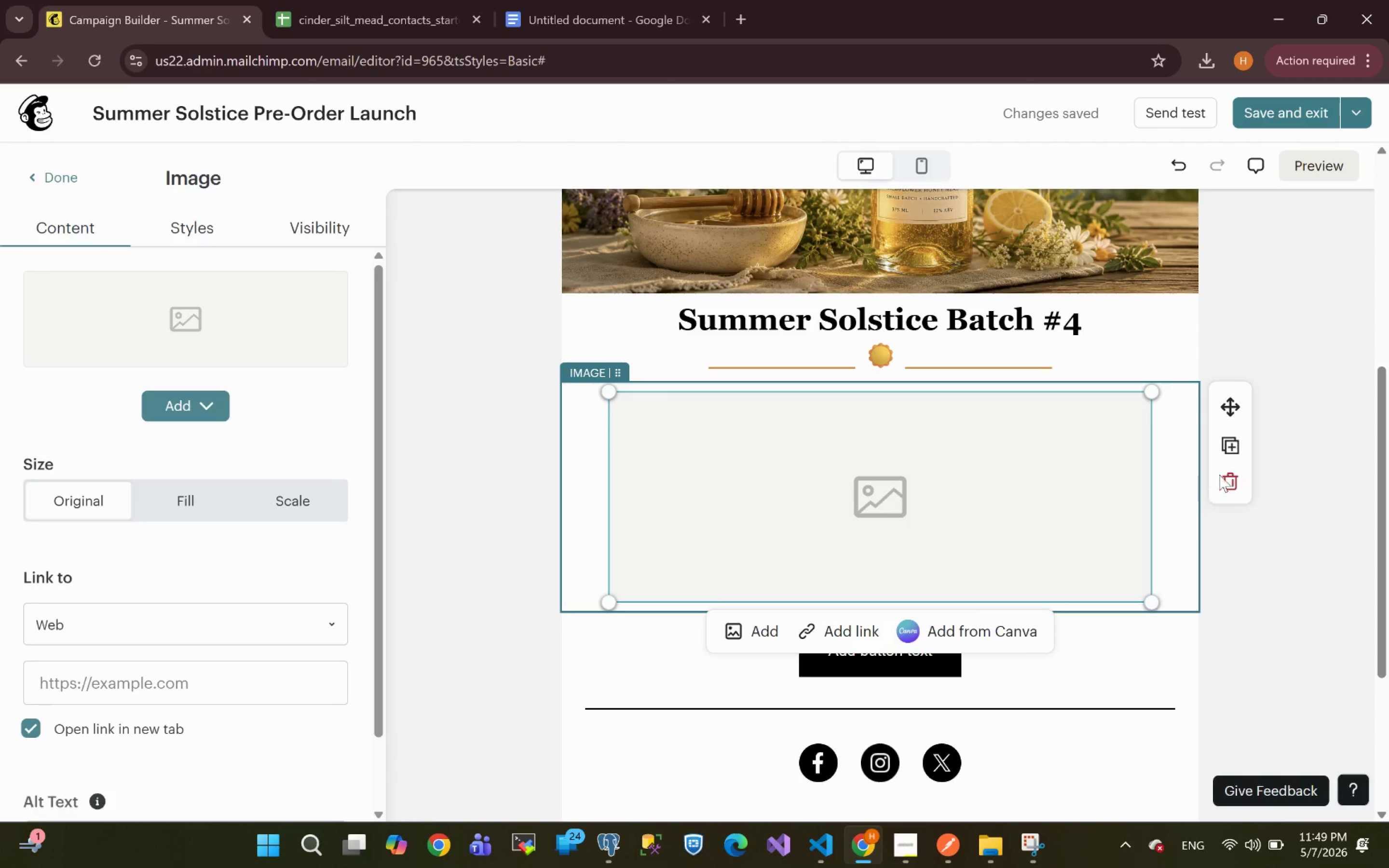 
left_click([1227, 481])
 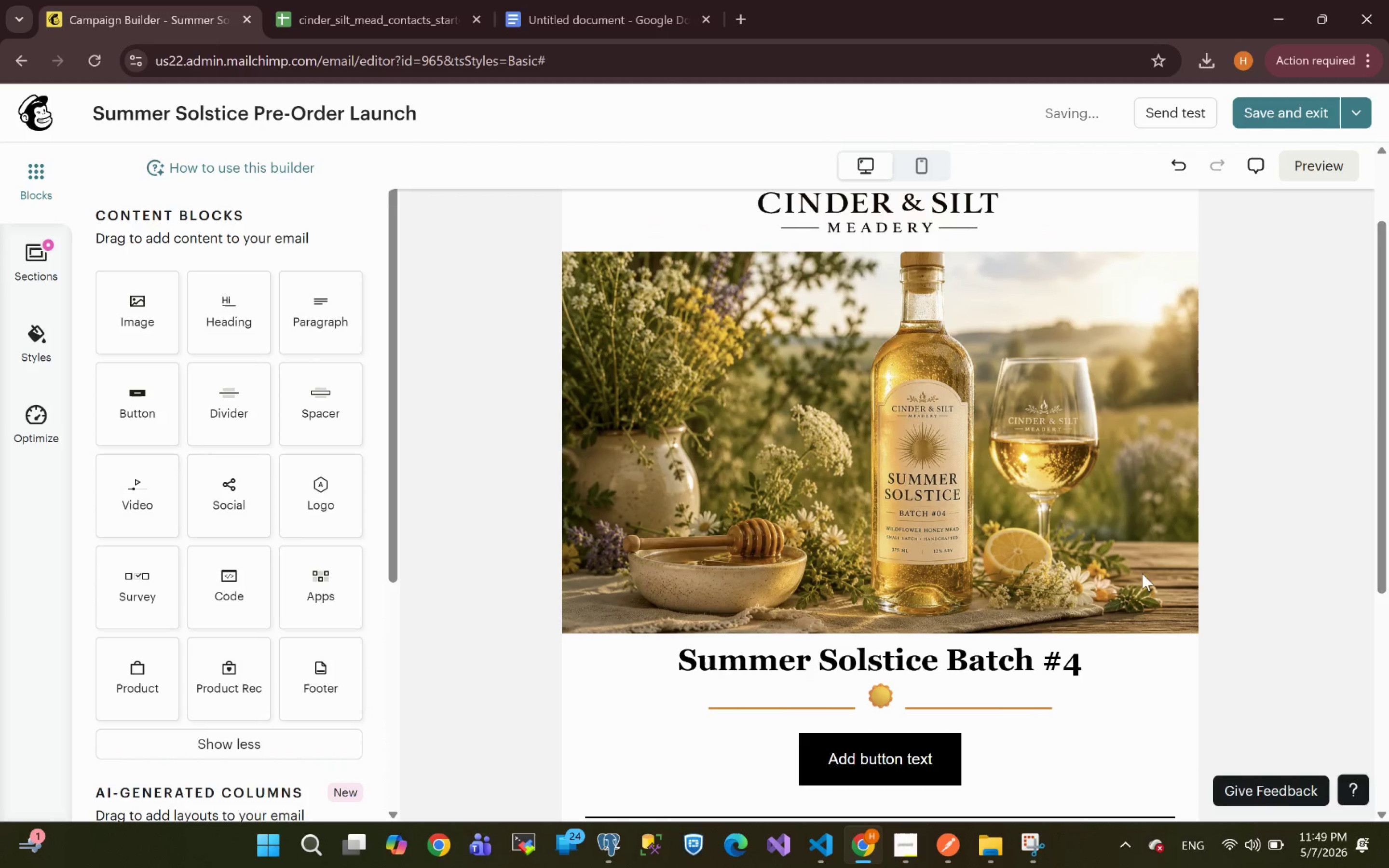 
wait(8.08)
 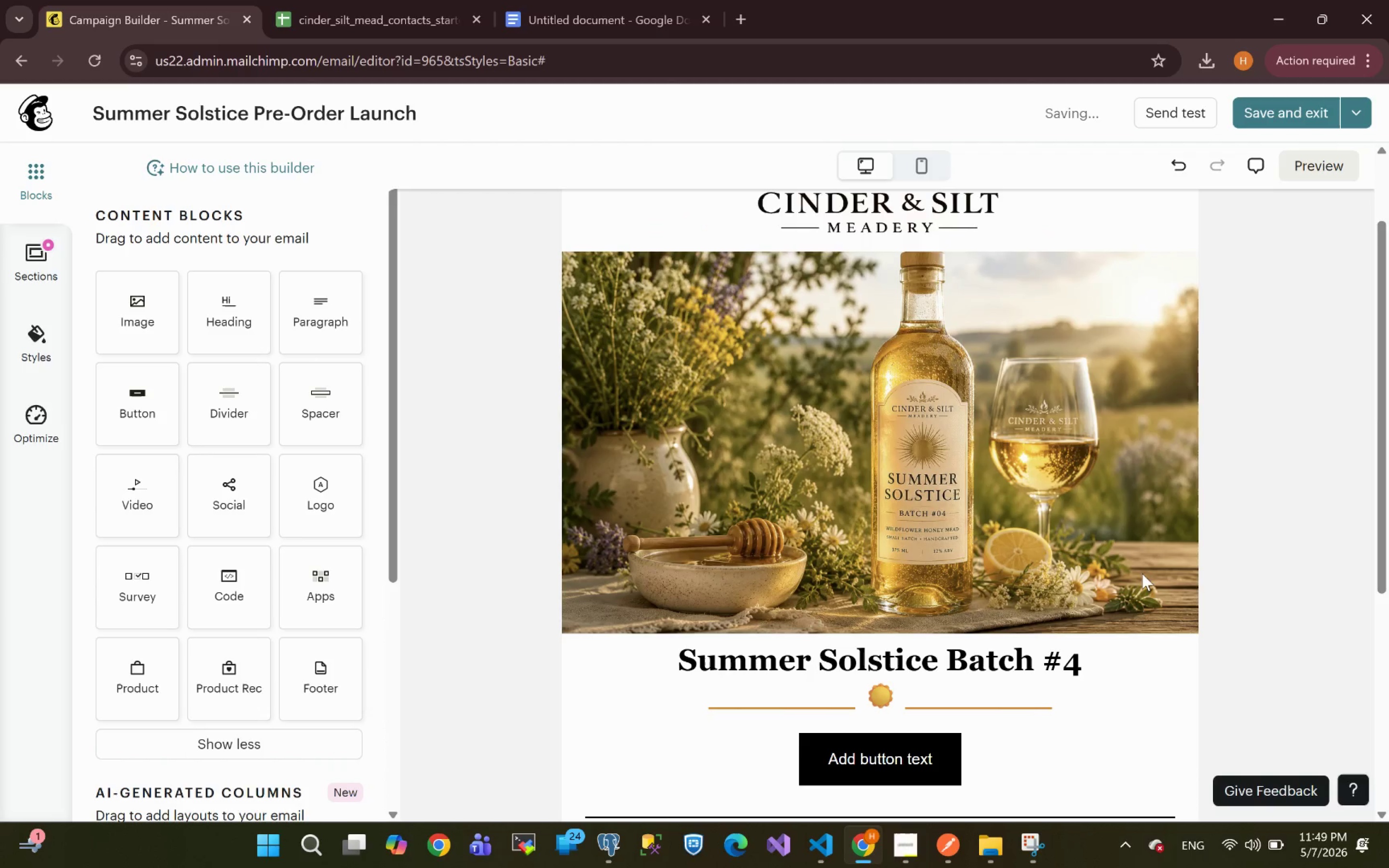 
left_click_drag(start_coordinate=[316, 323], to_coordinate=[841, 404])
 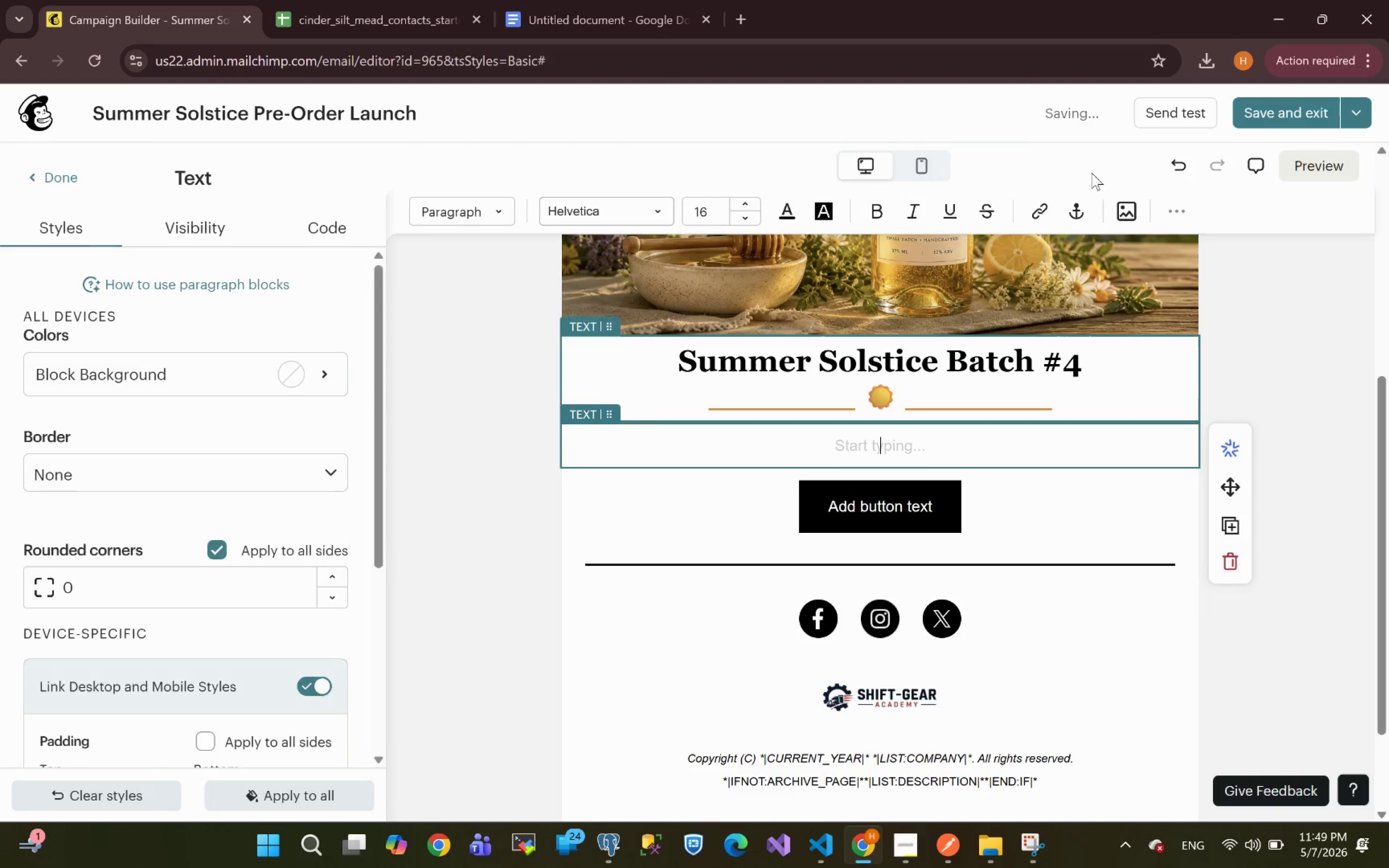 
left_click([1173, 214])
 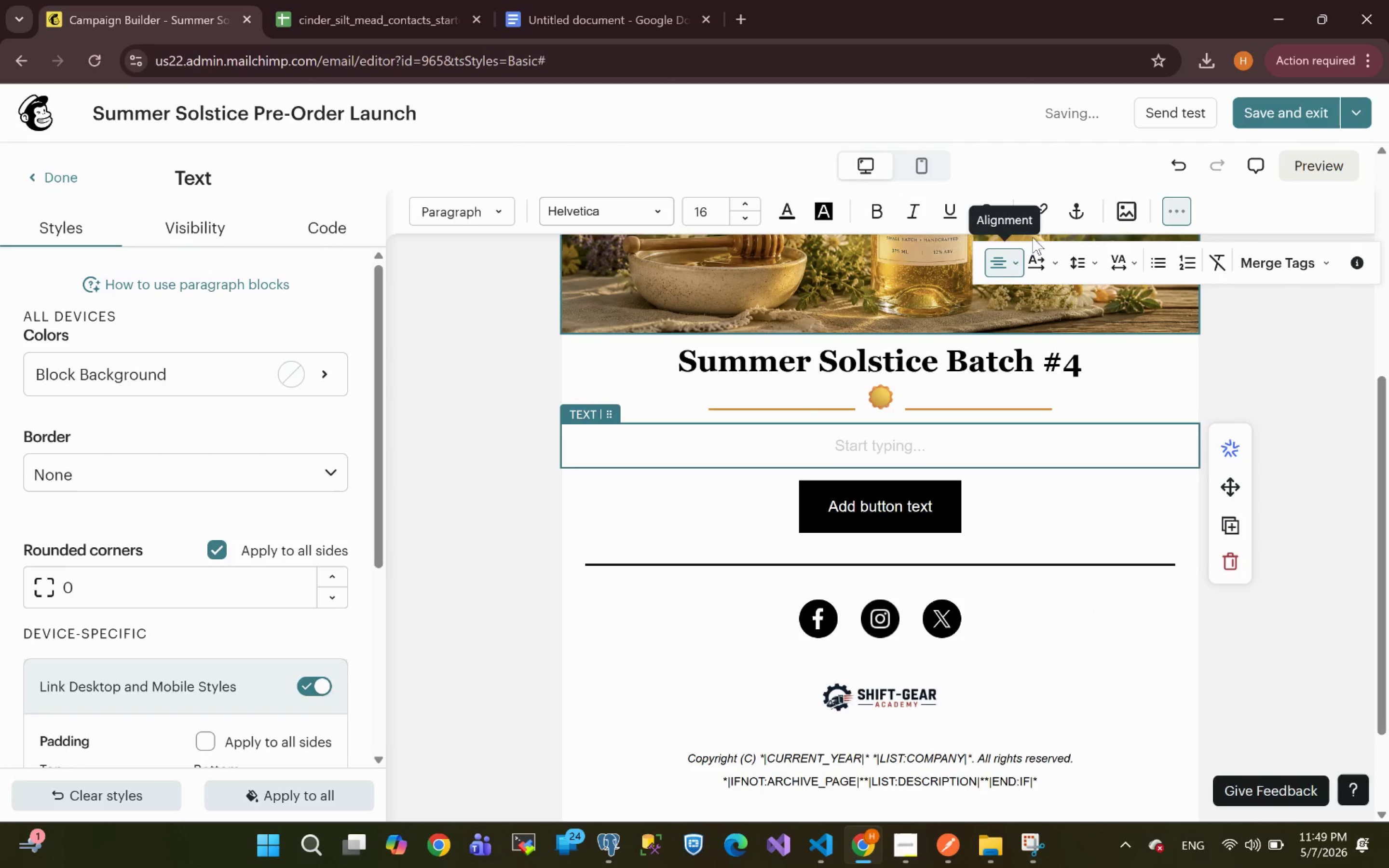 
left_click([996, 263])
 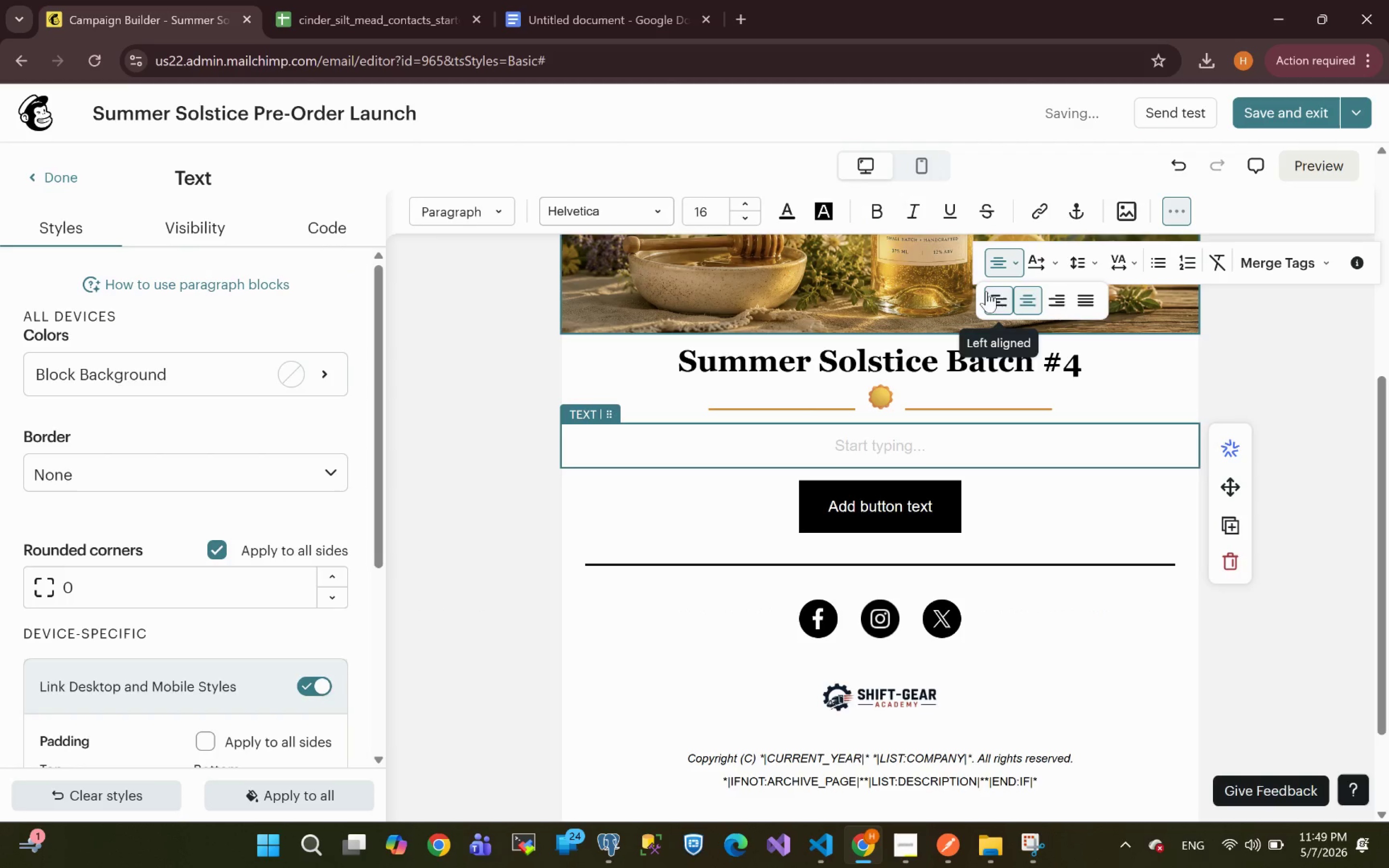 
left_click([994, 301])
 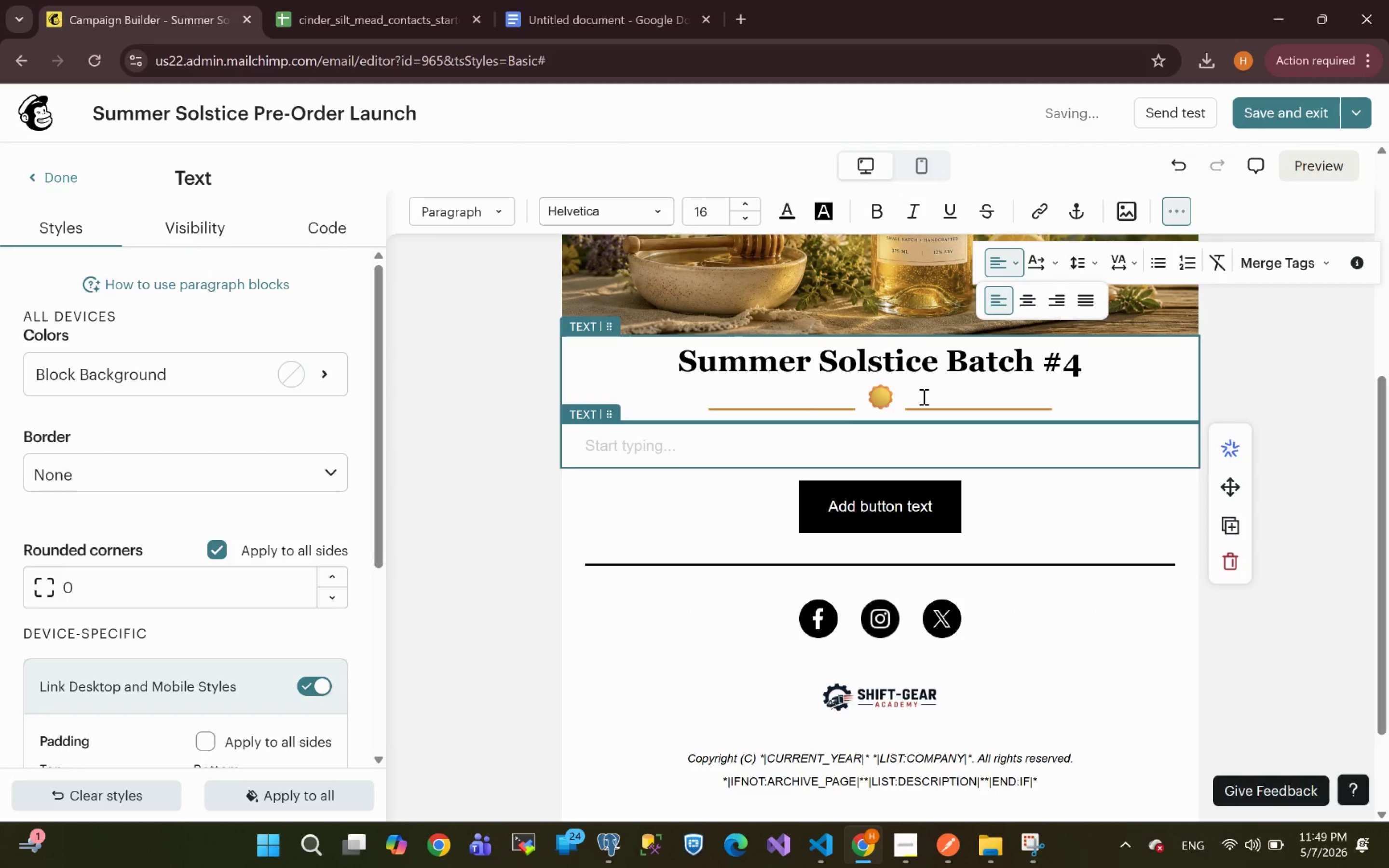 
type(Hello )
 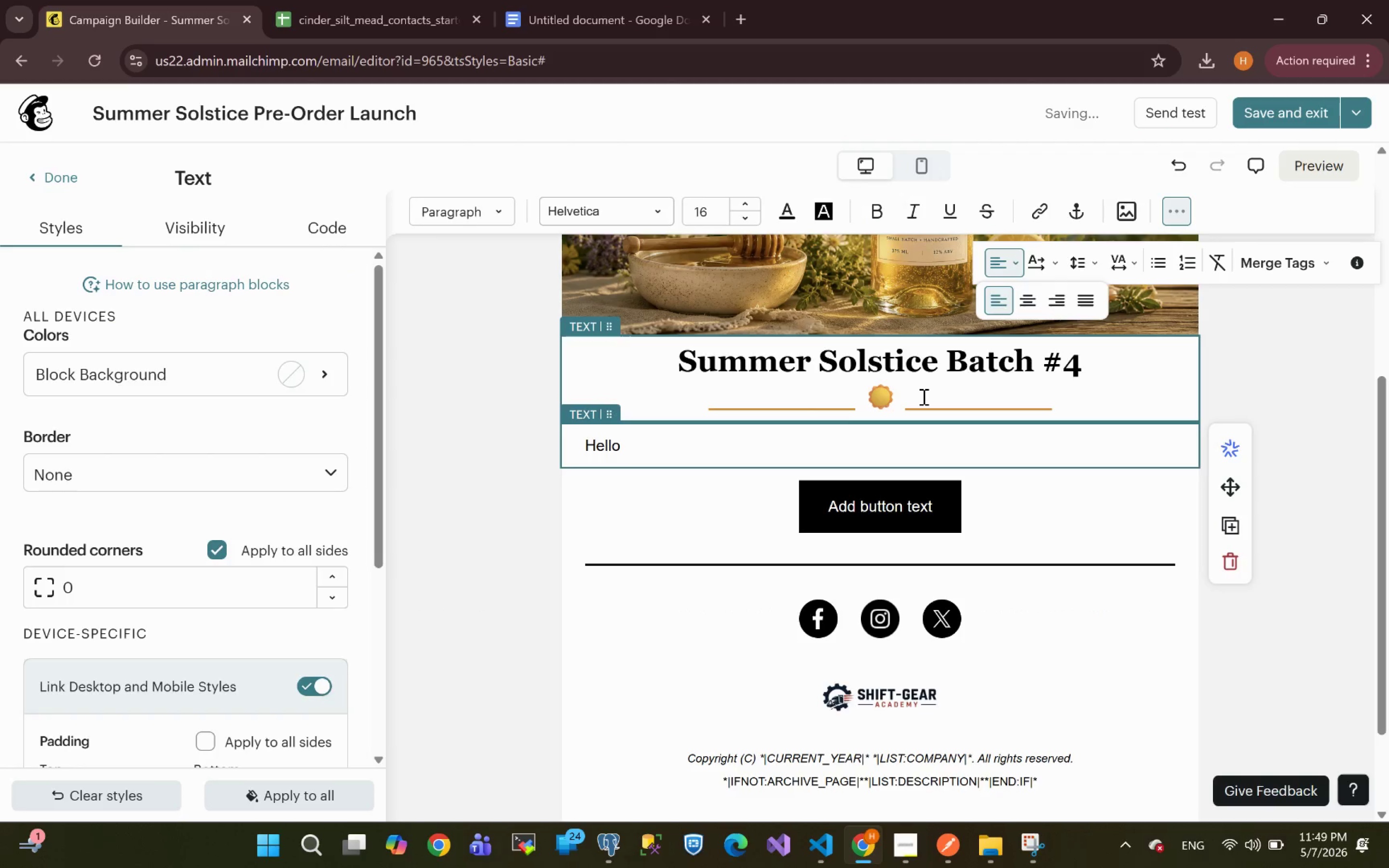 
type(*|FNAME)
 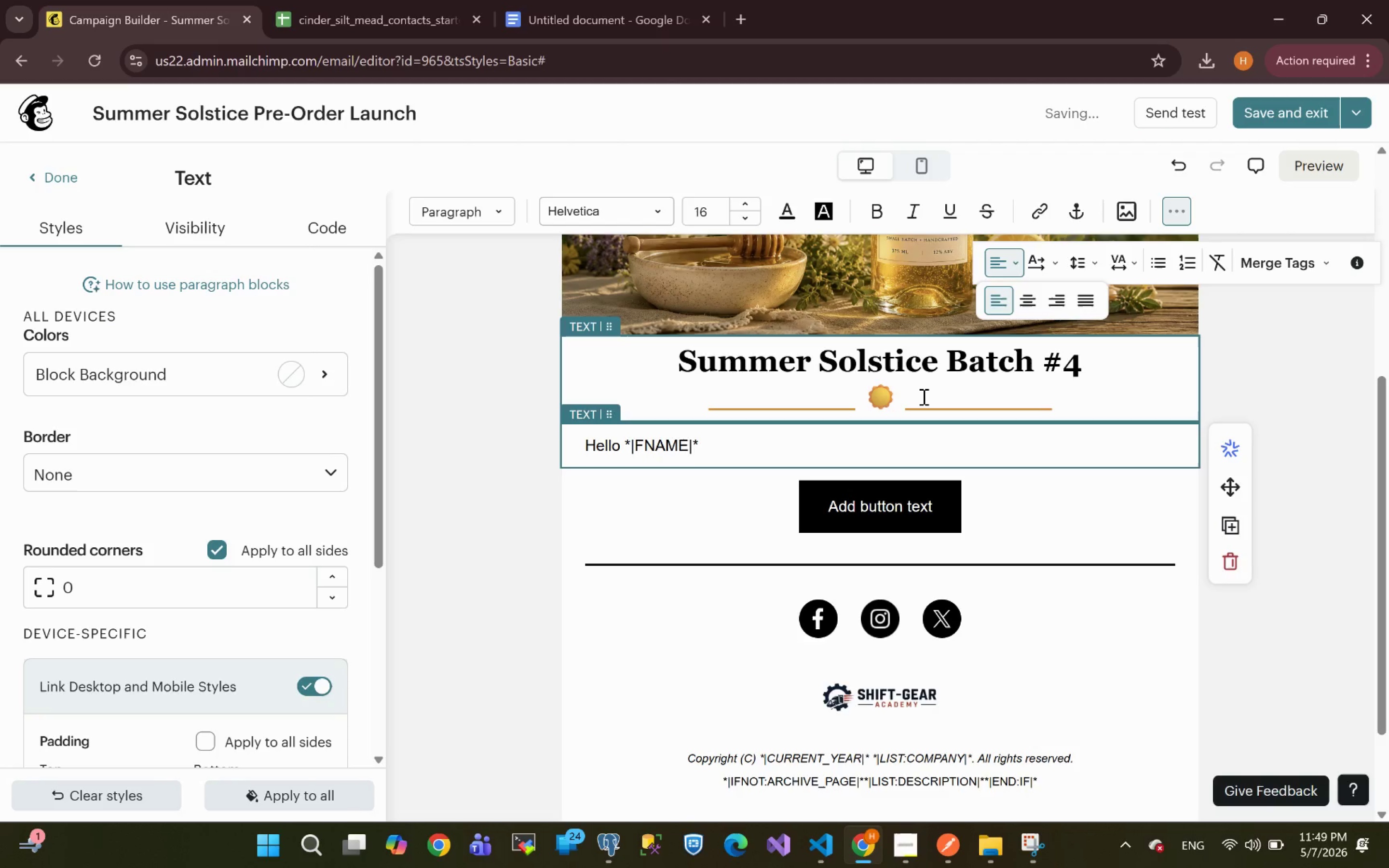 
key(ArrowRight)
 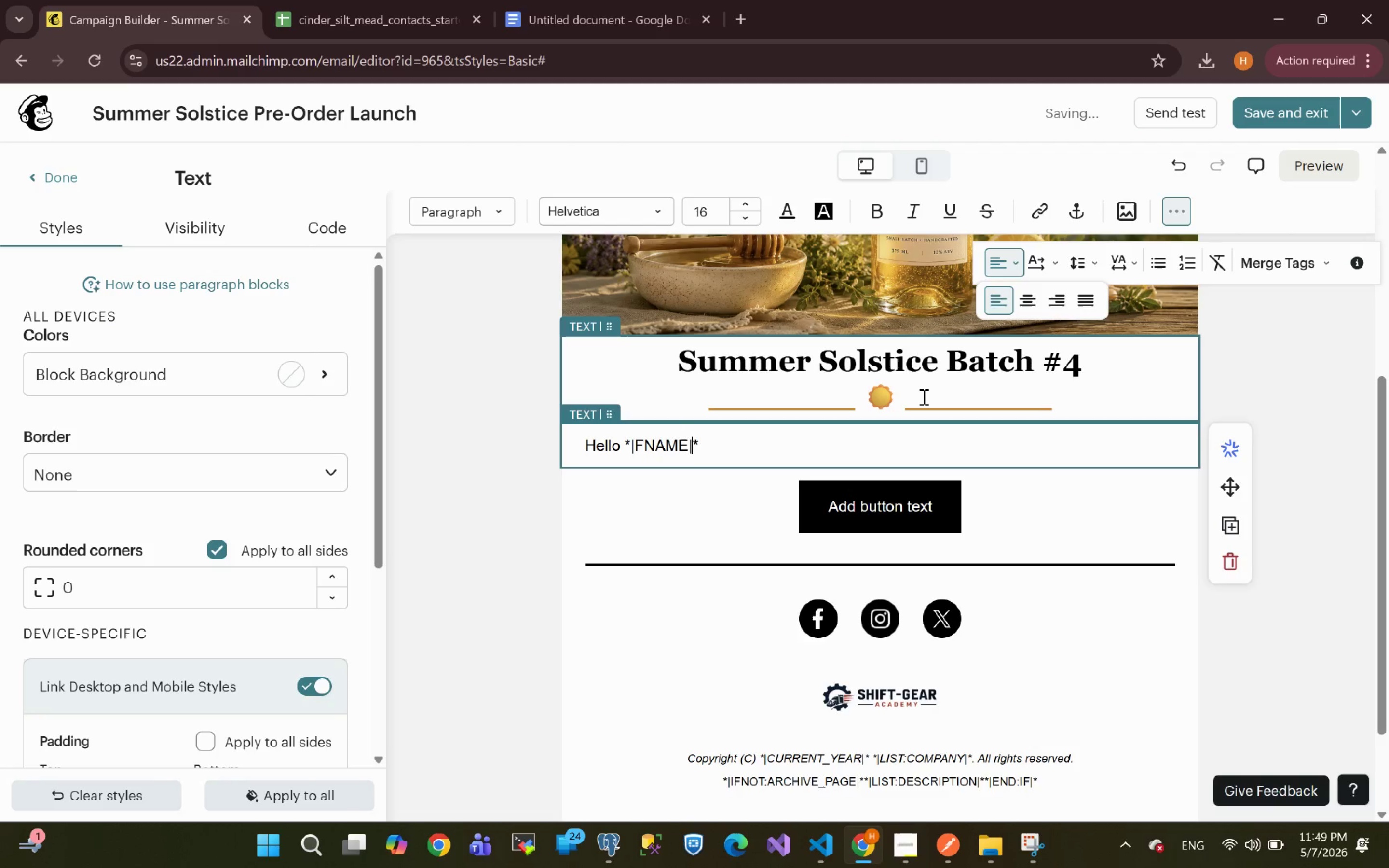 
key(ArrowRight)
 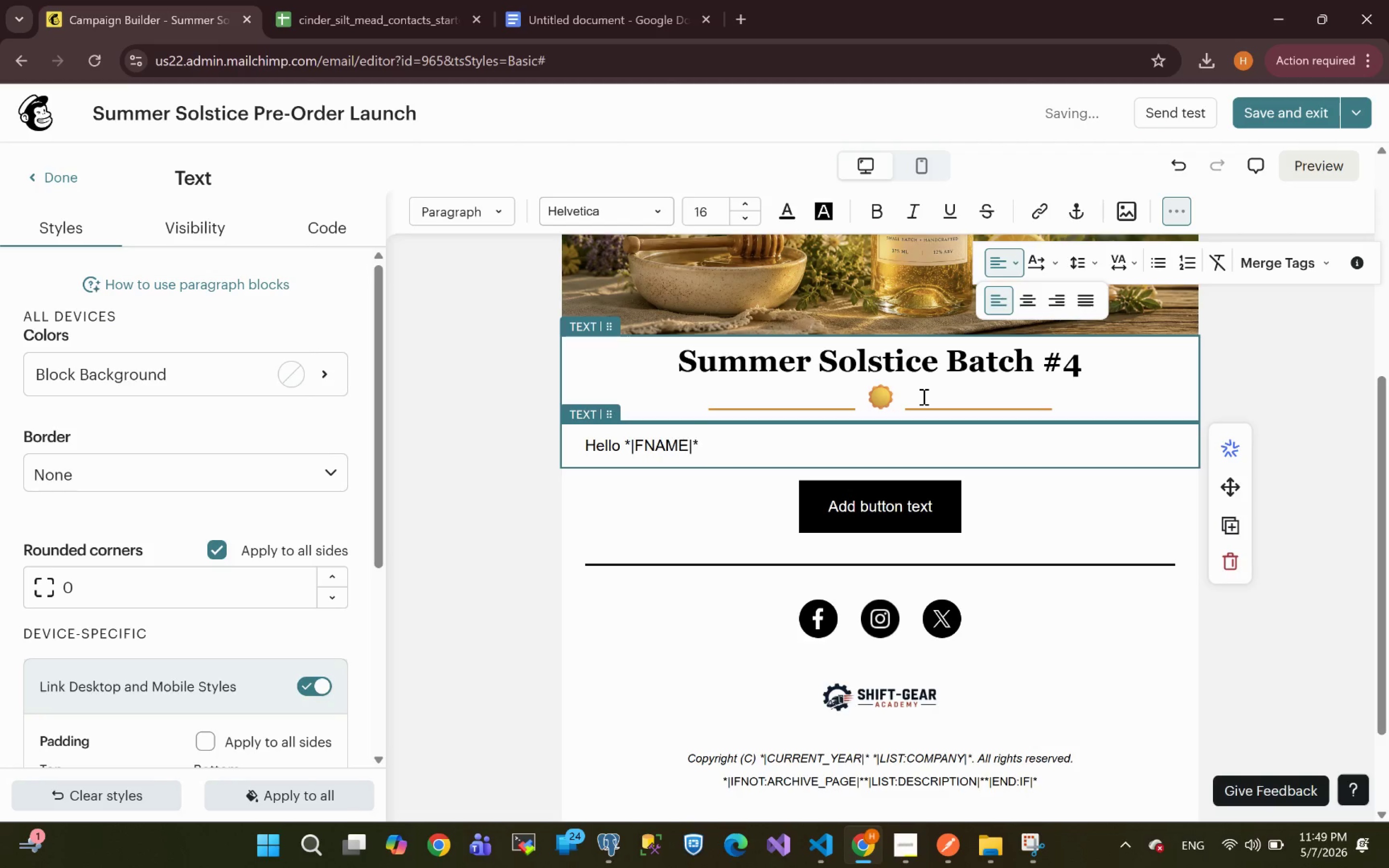 
key(Shift+ArrowLeft)
 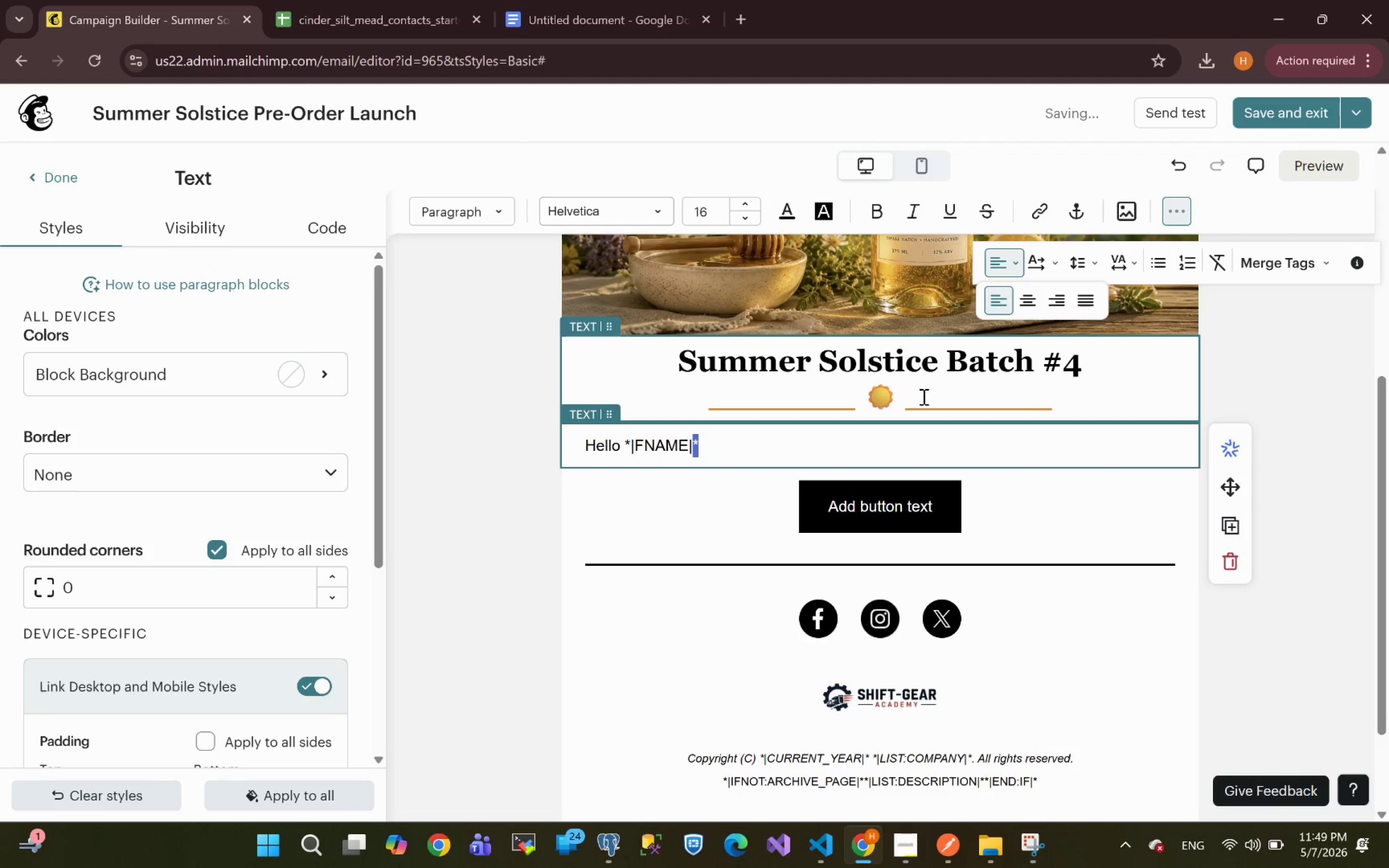 
key(Shift+ArrowLeft)
 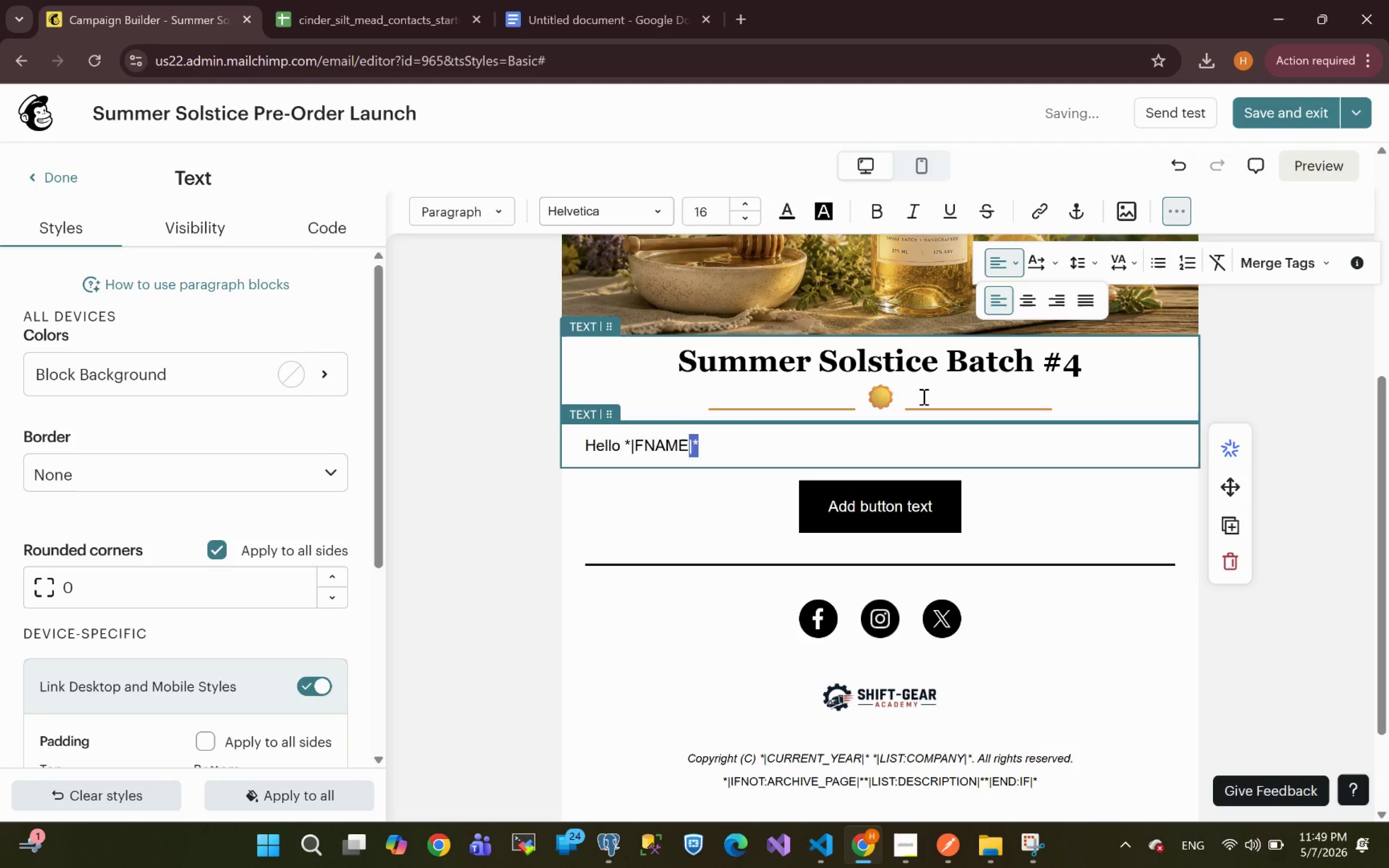 
key(Shift+ArrowLeft)
 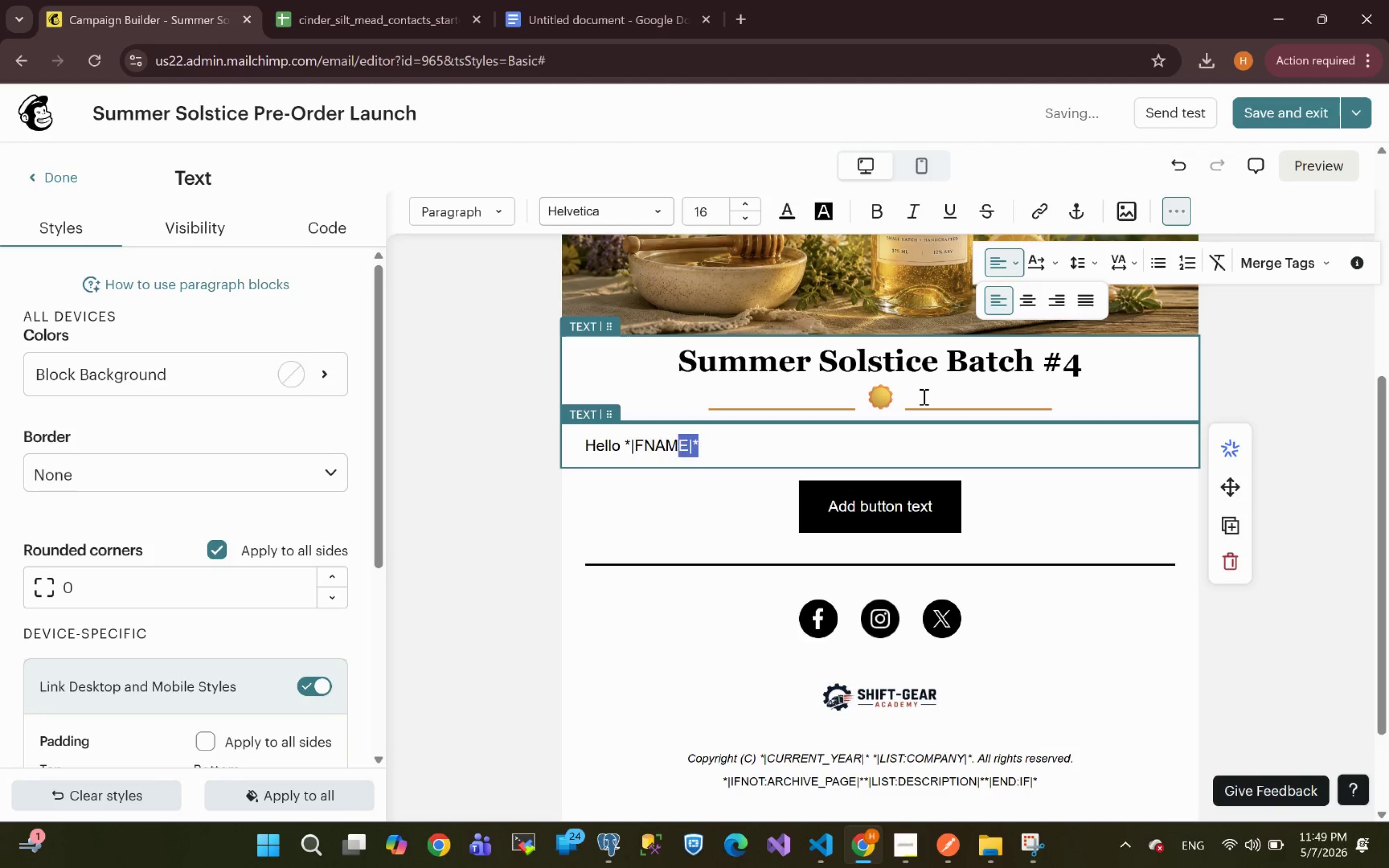 
key(Shift+ArrowLeft)
 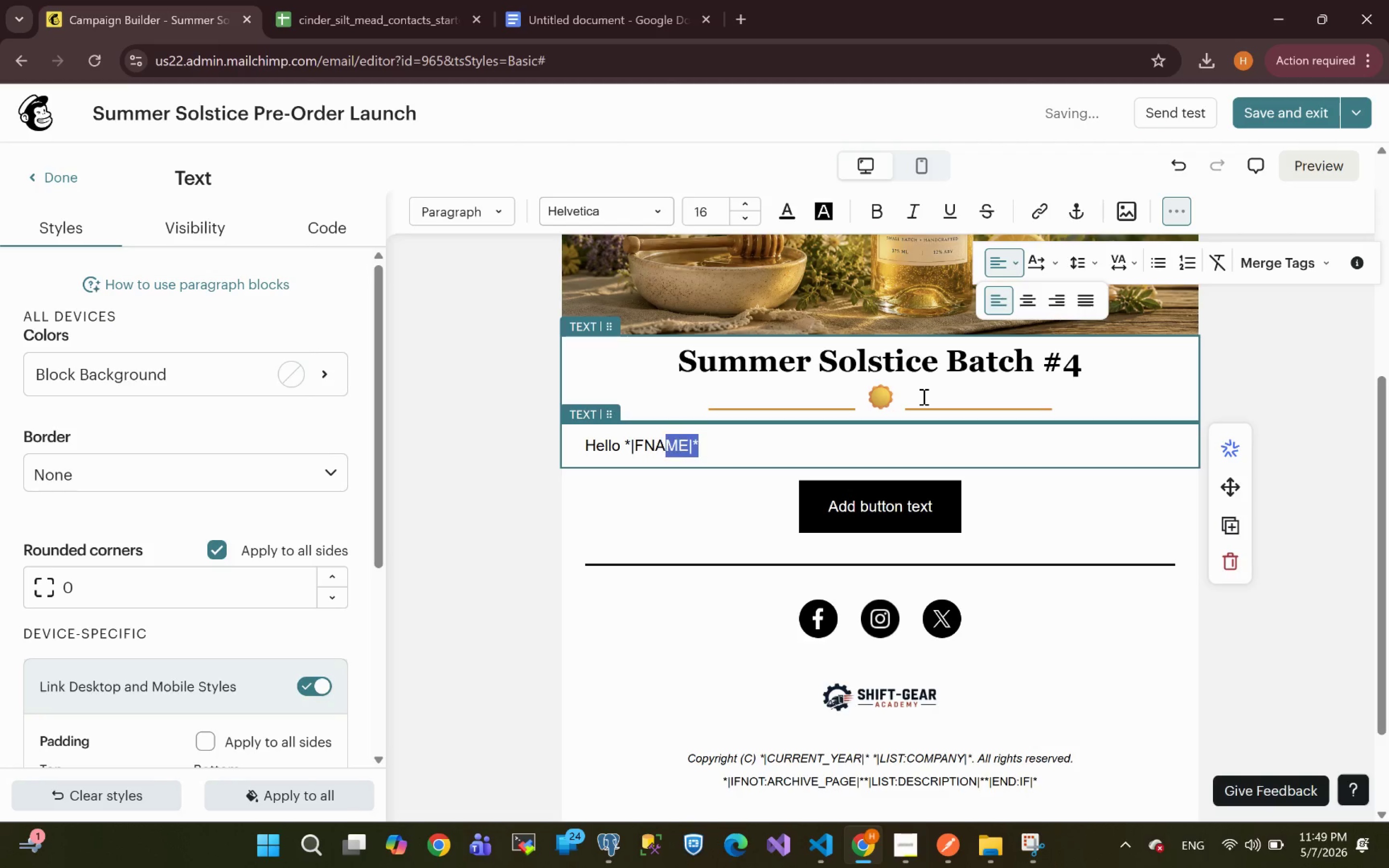 
key(Shift+ArrowLeft)
 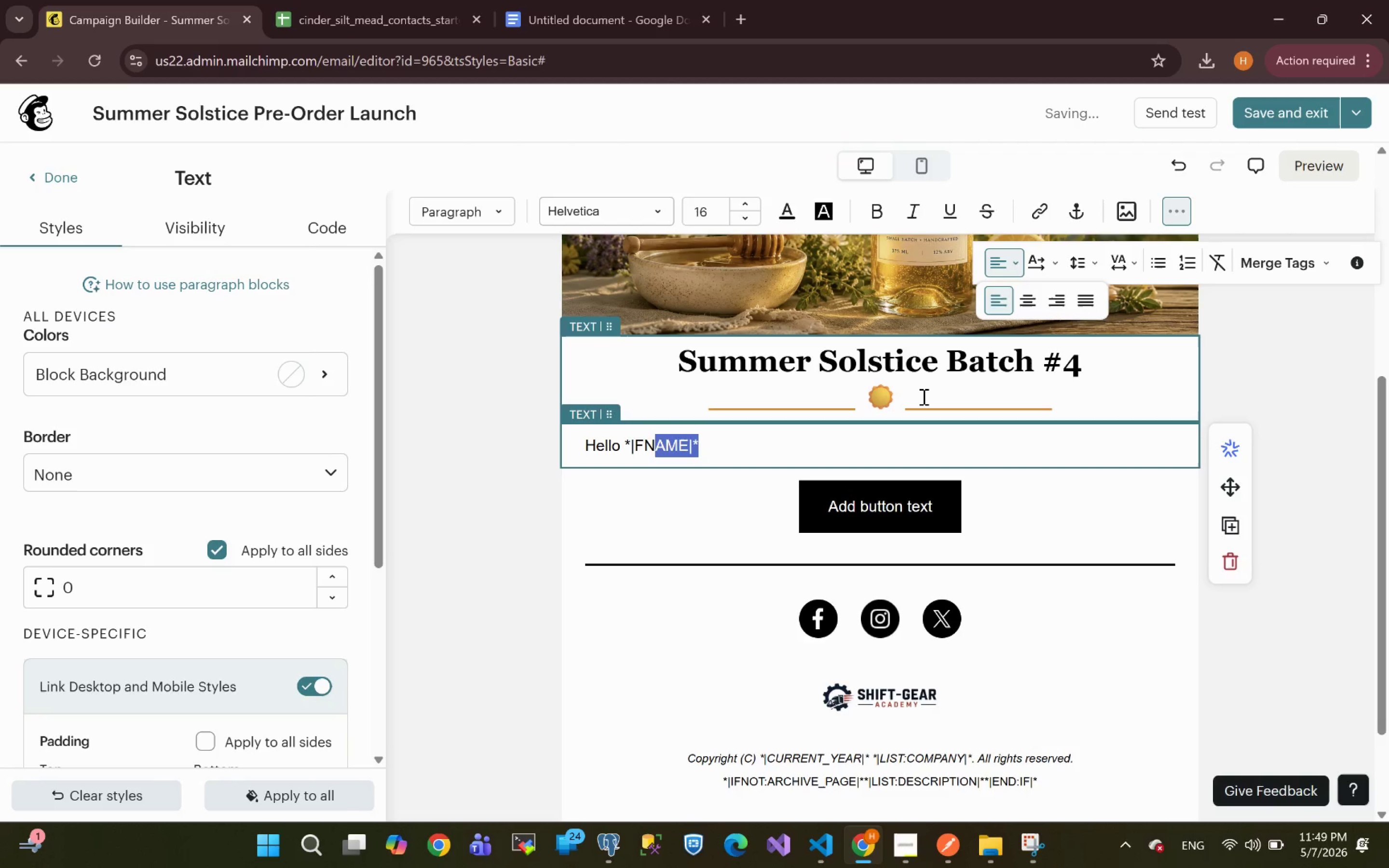 
key(Shift+ArrowLeft)
 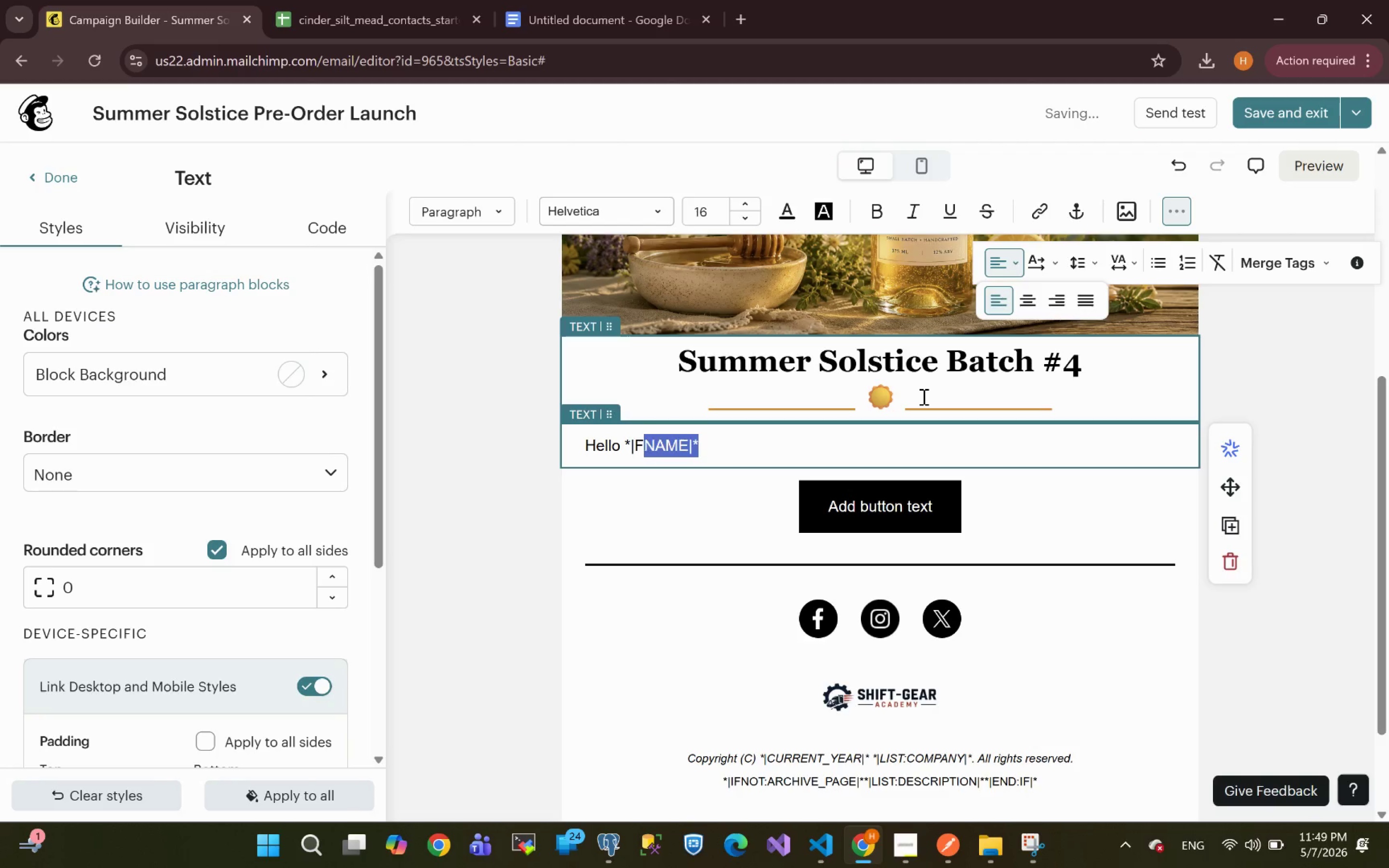 
key(Shift+ArrowLeft)
 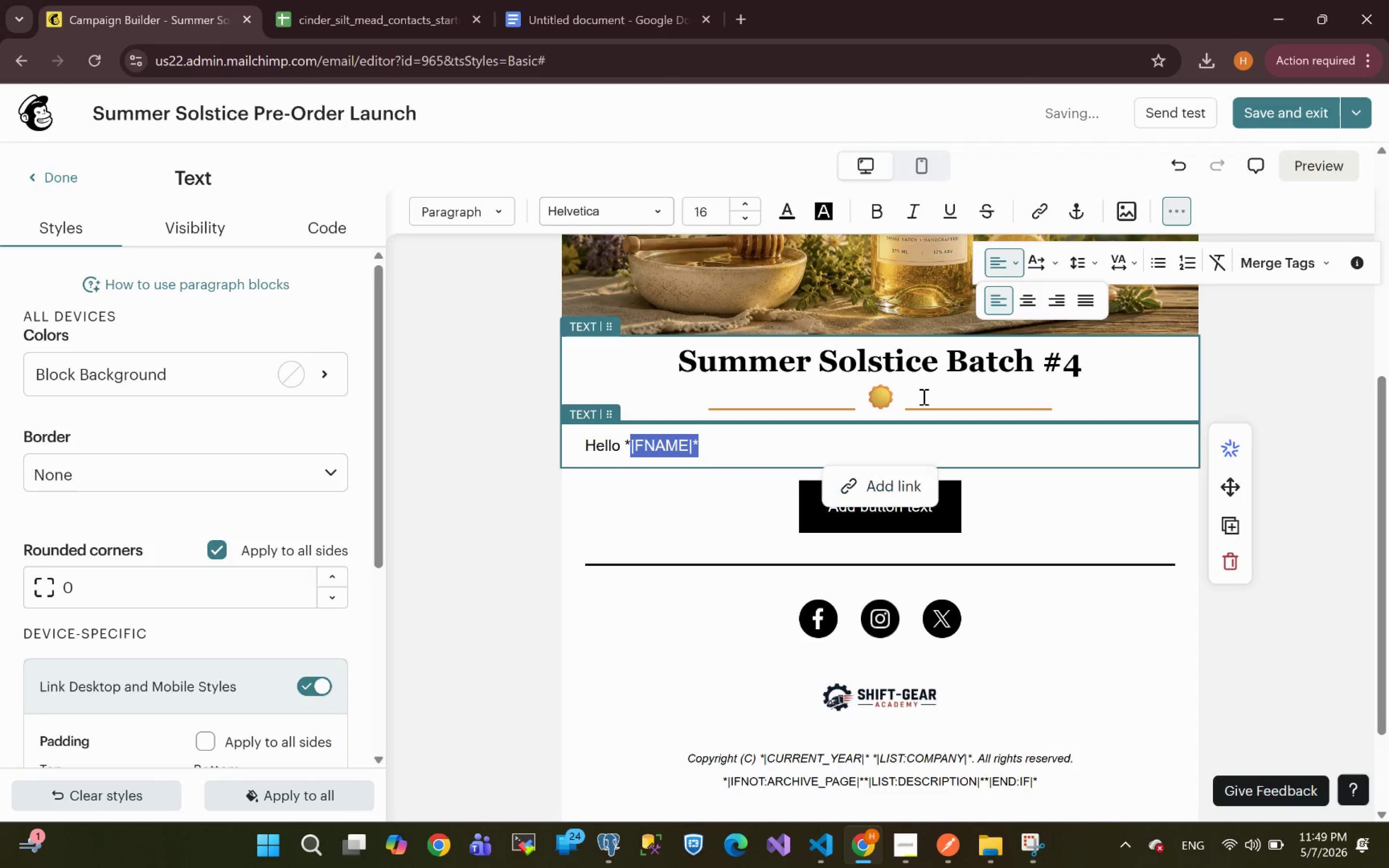 
key(Shift+ArrowLeft)
 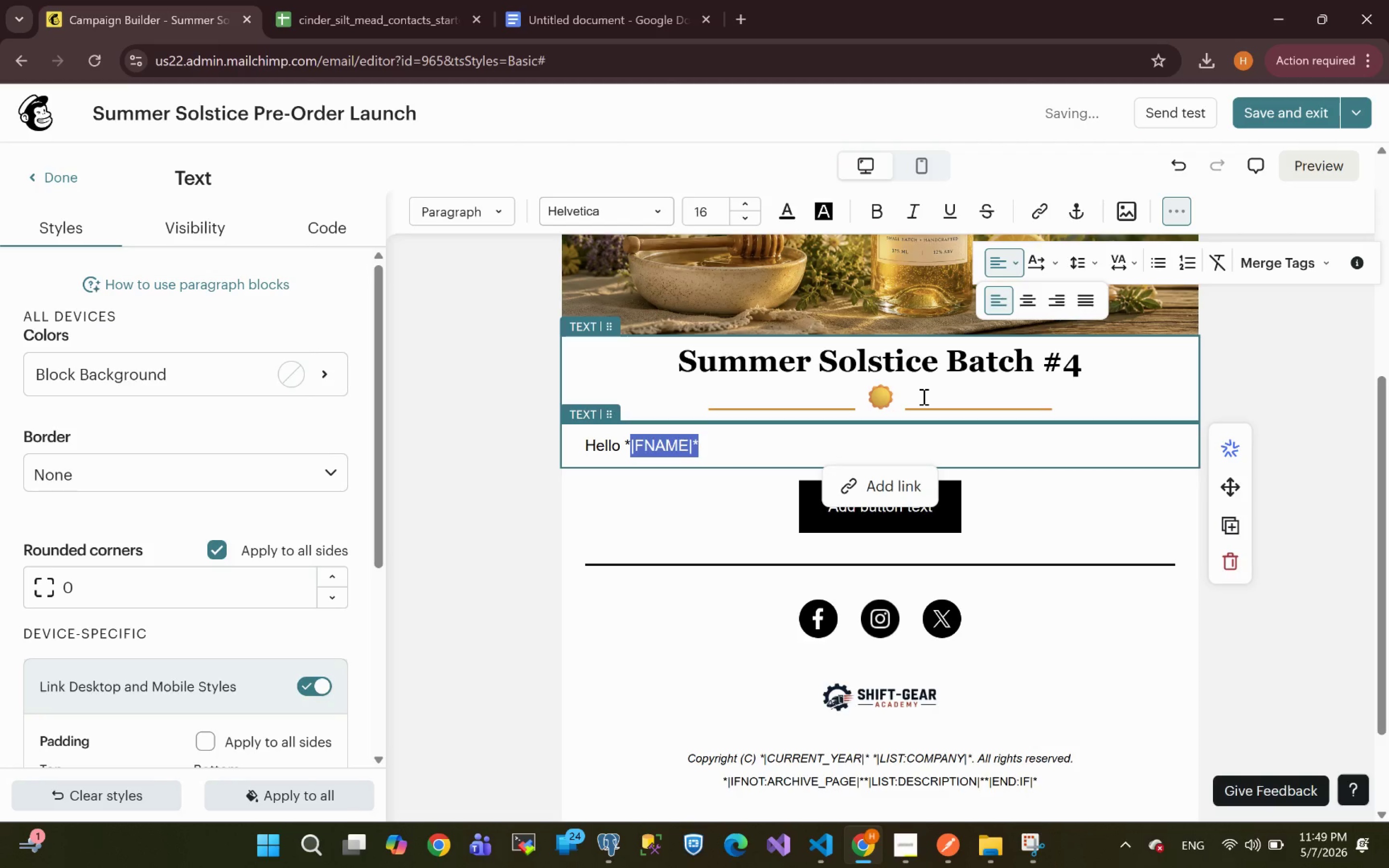 
key(Shift+ArrowLeft)
 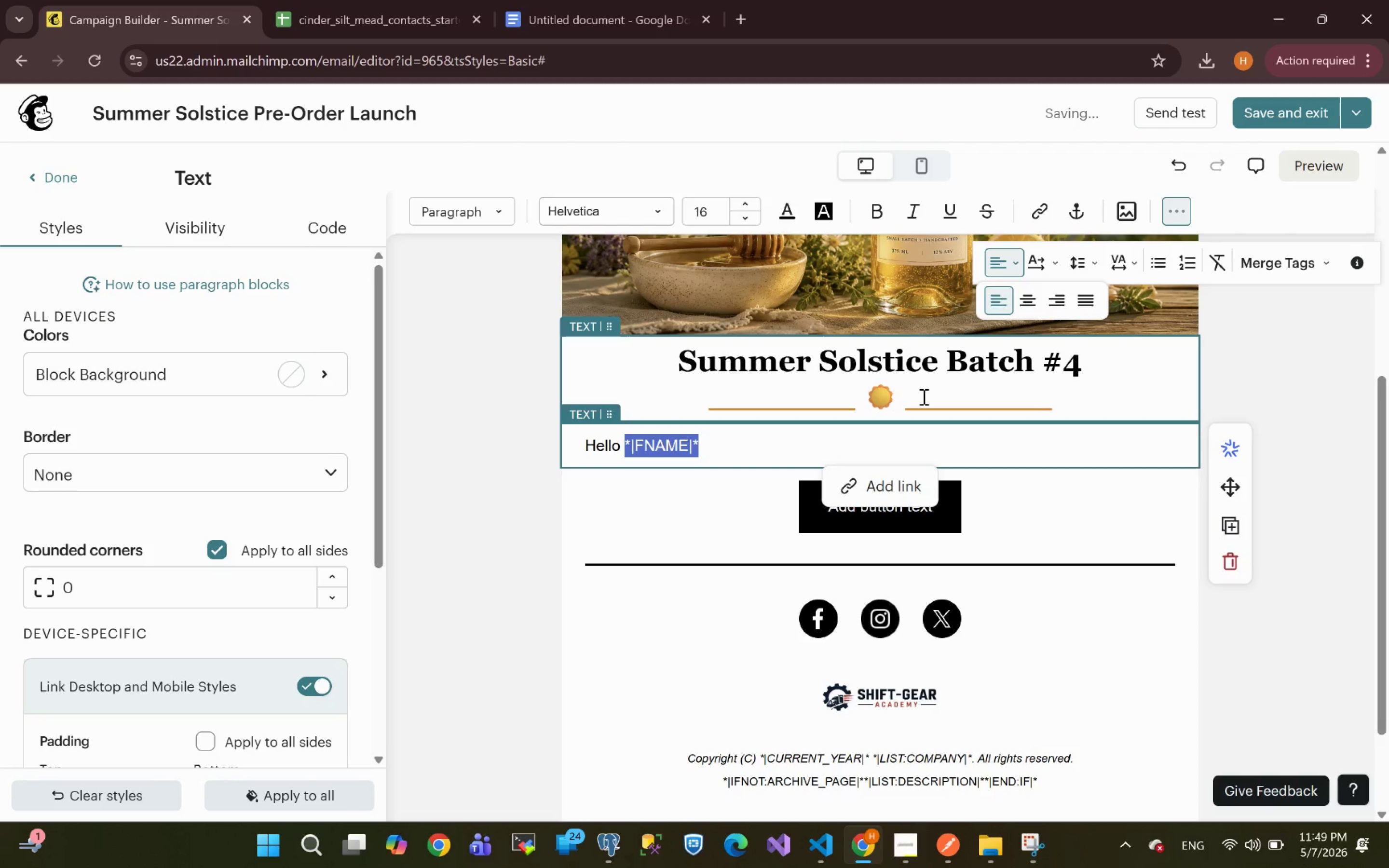 
key(Control+B)
 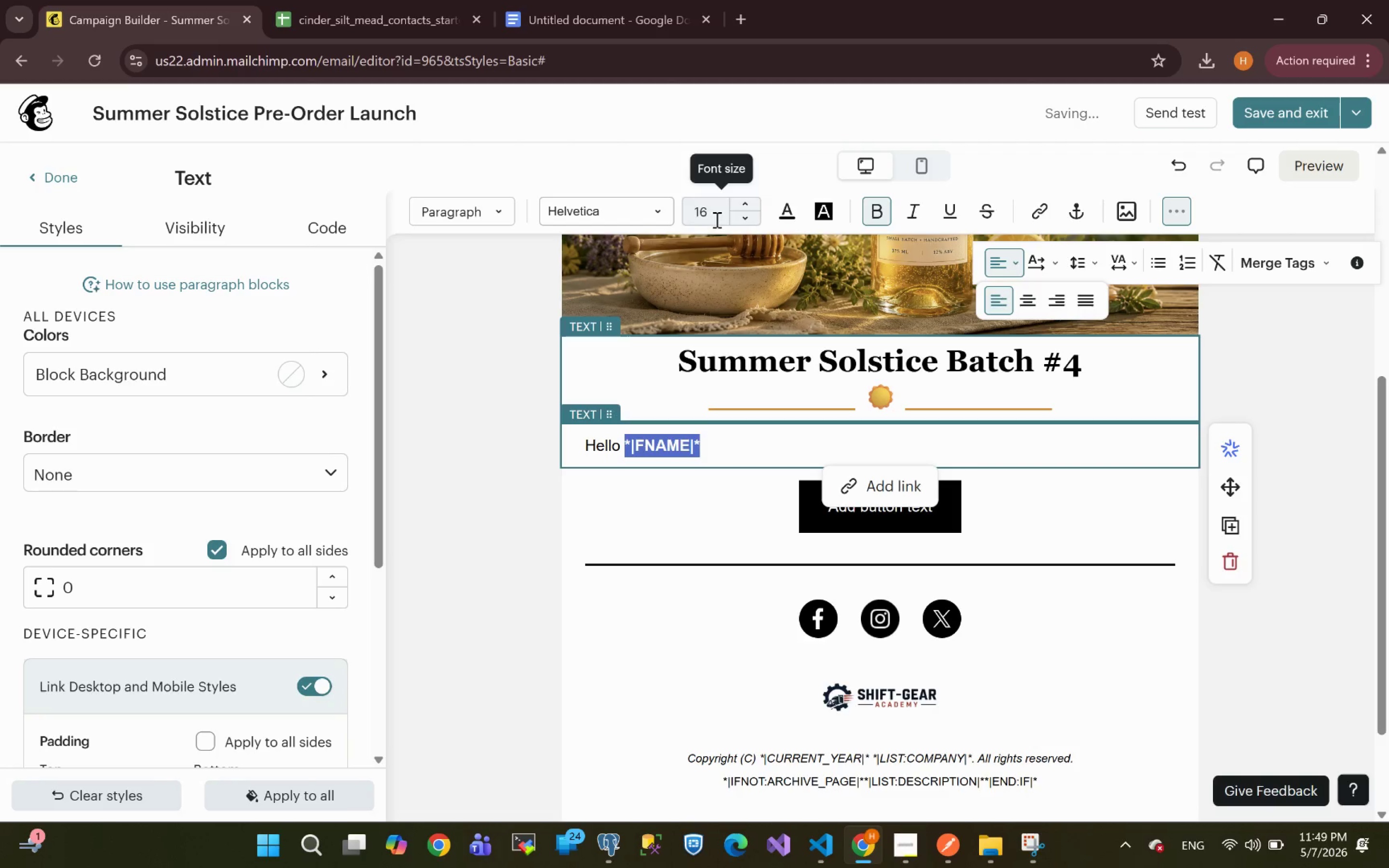 
left_click([780, 213])
 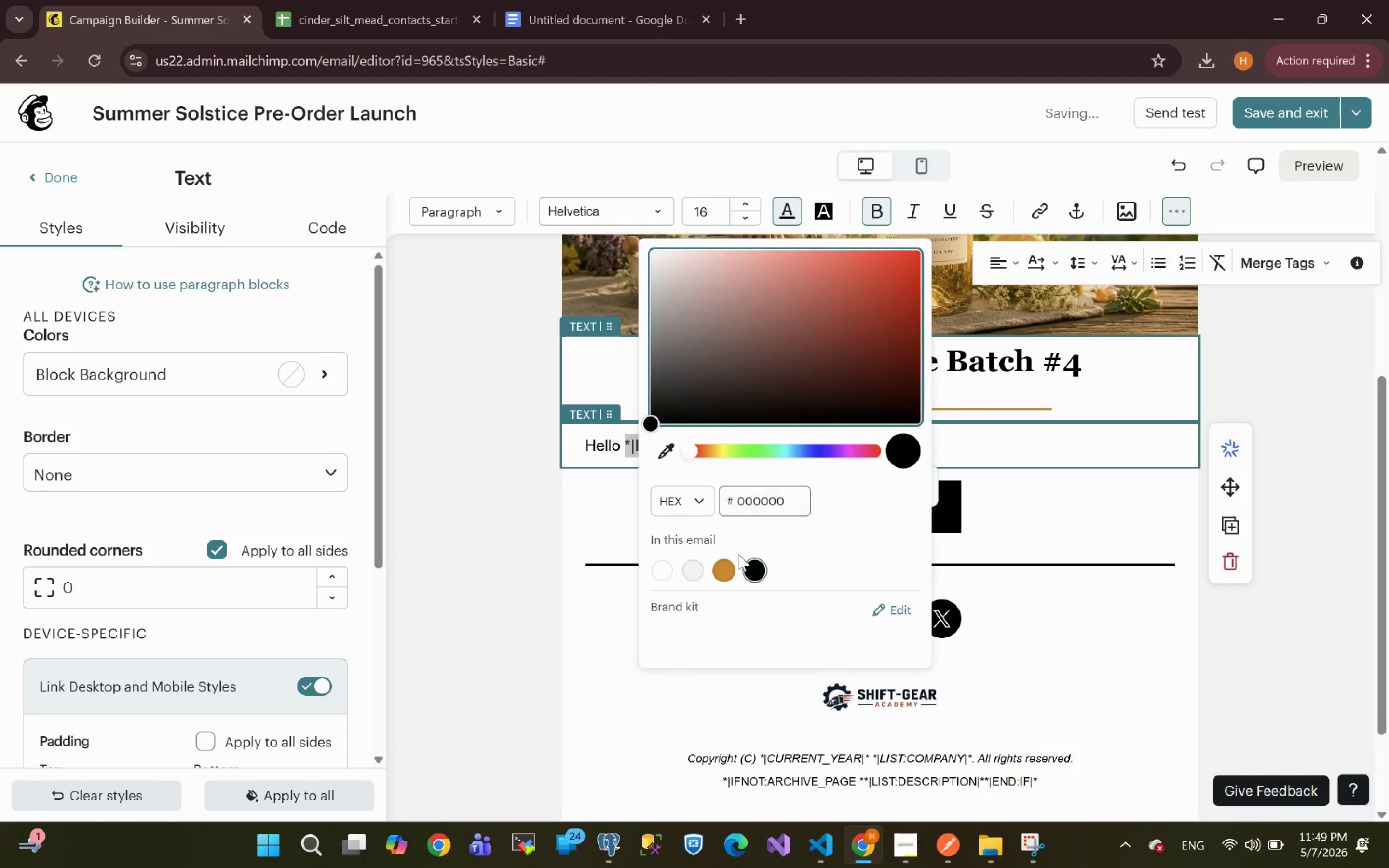 
left_click([725, 574])
 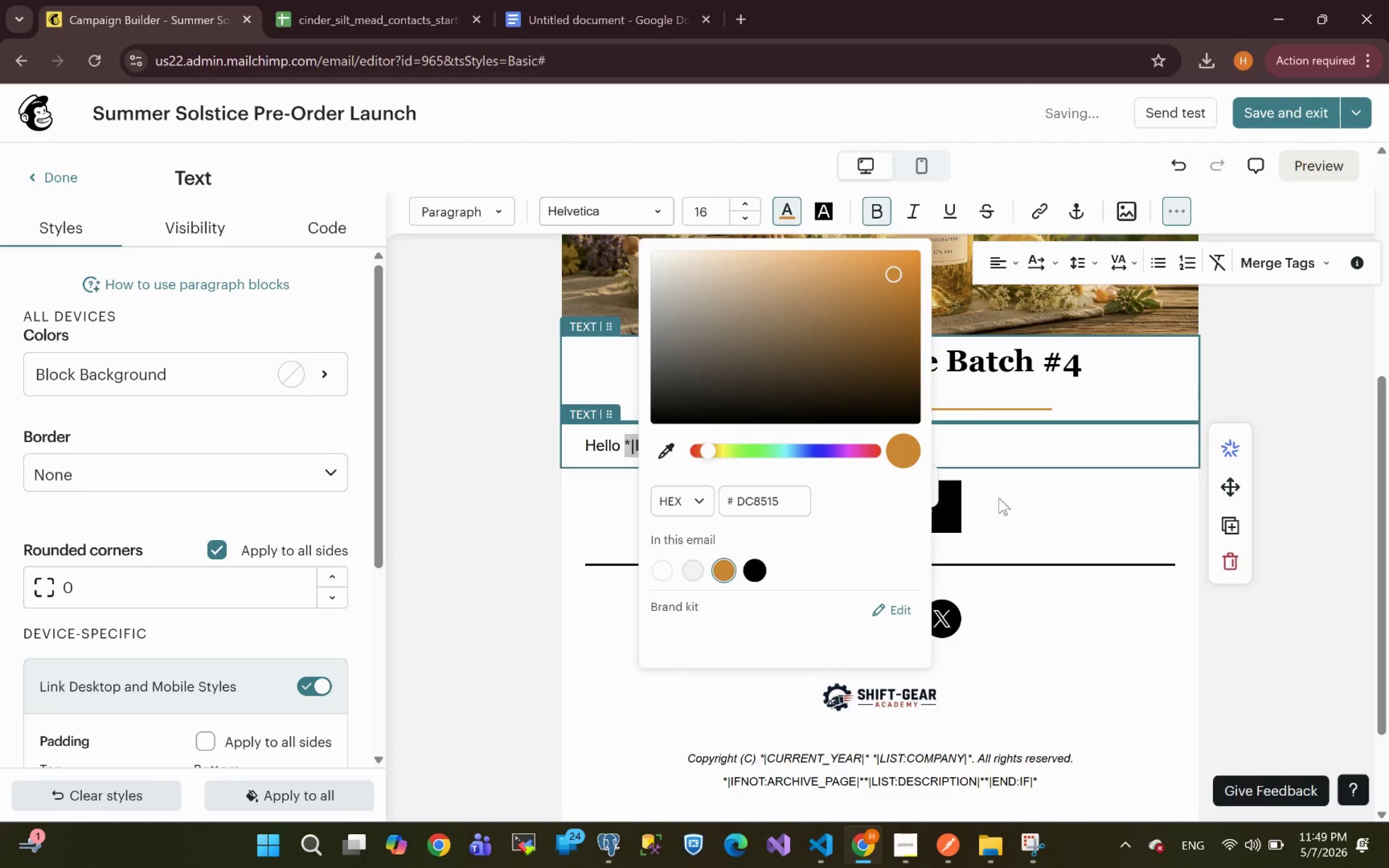 
left_click([1027, 449])
 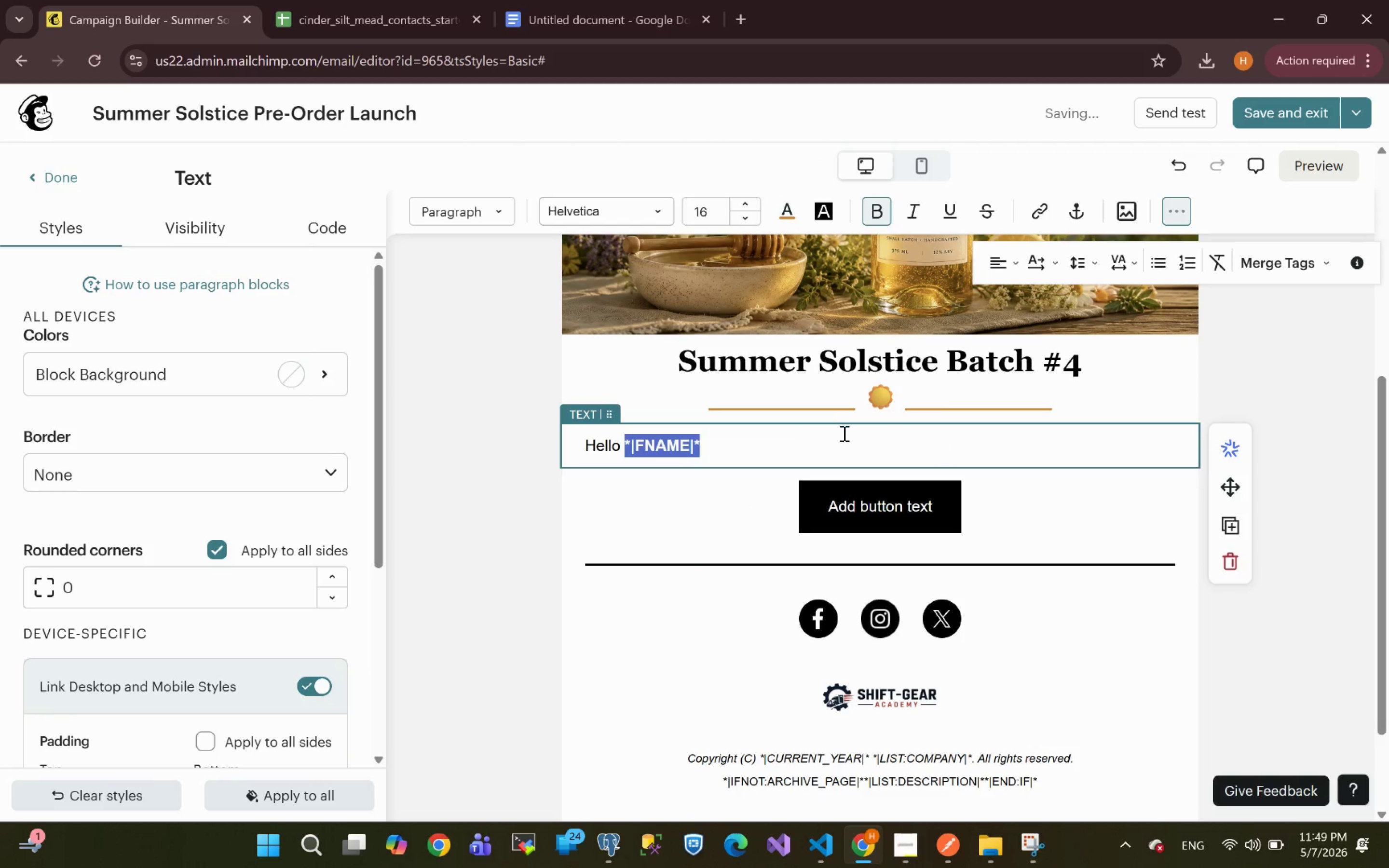 
left_click([760, 441])
 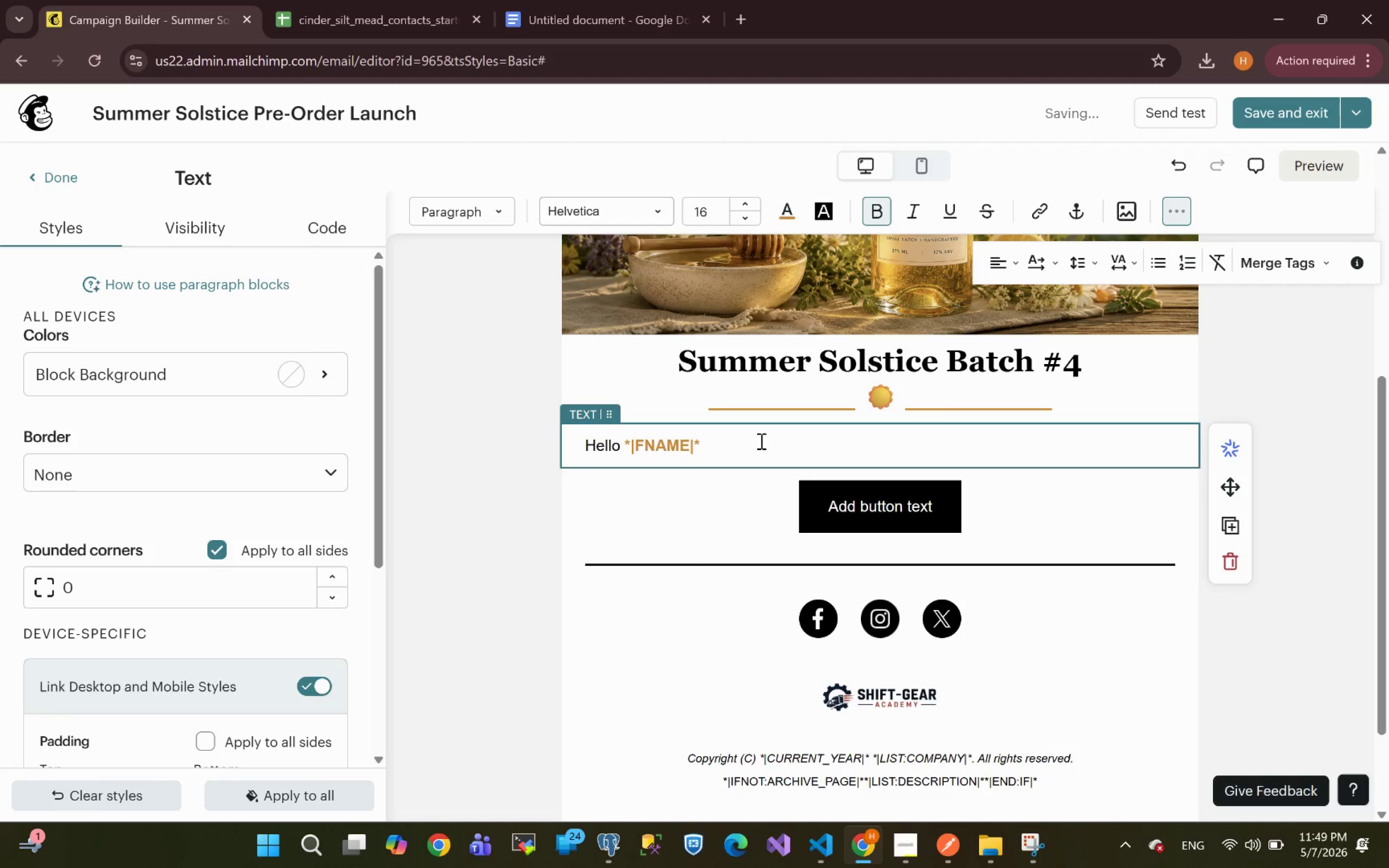 
key(Comma)
 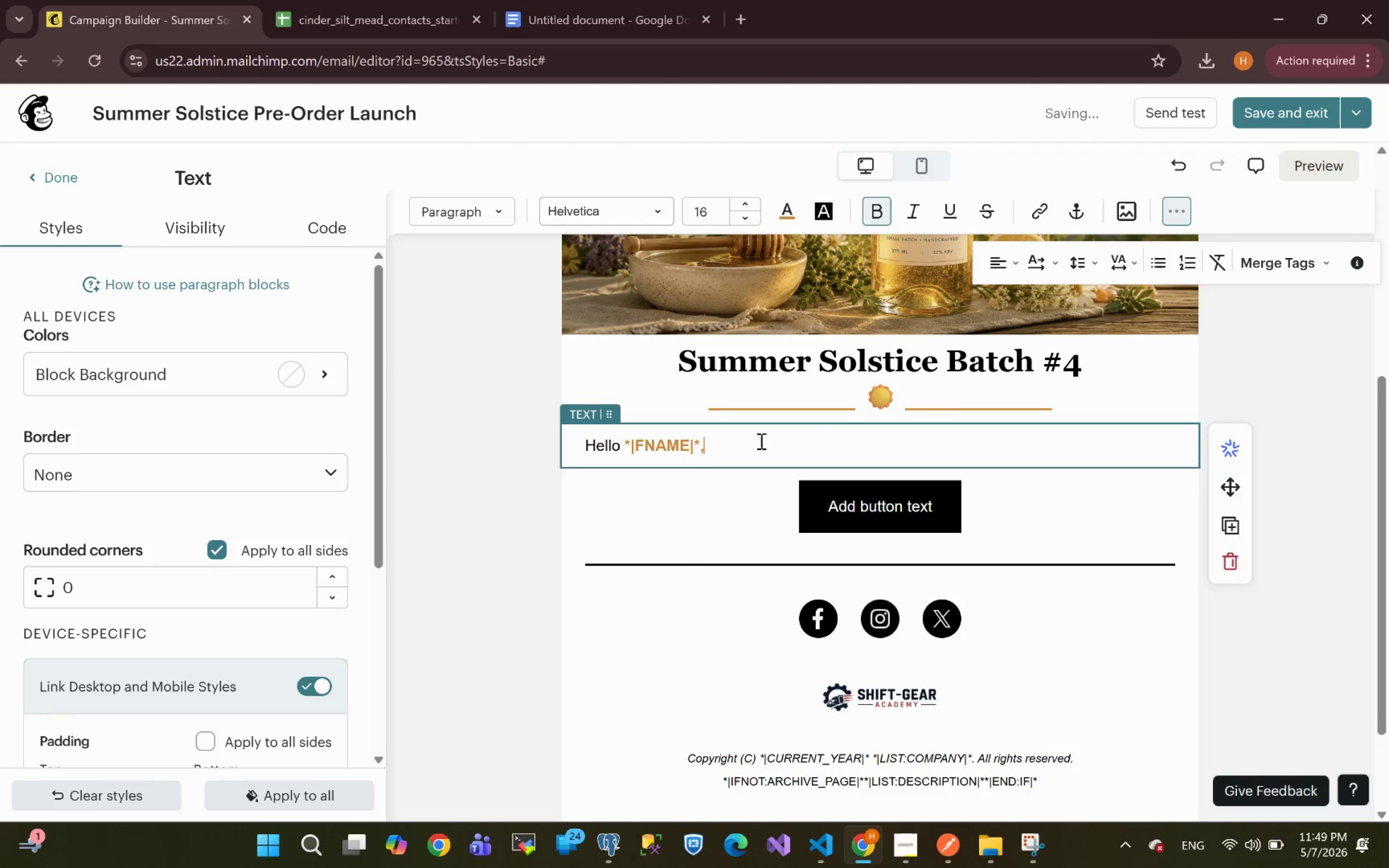 
key(Enter)
 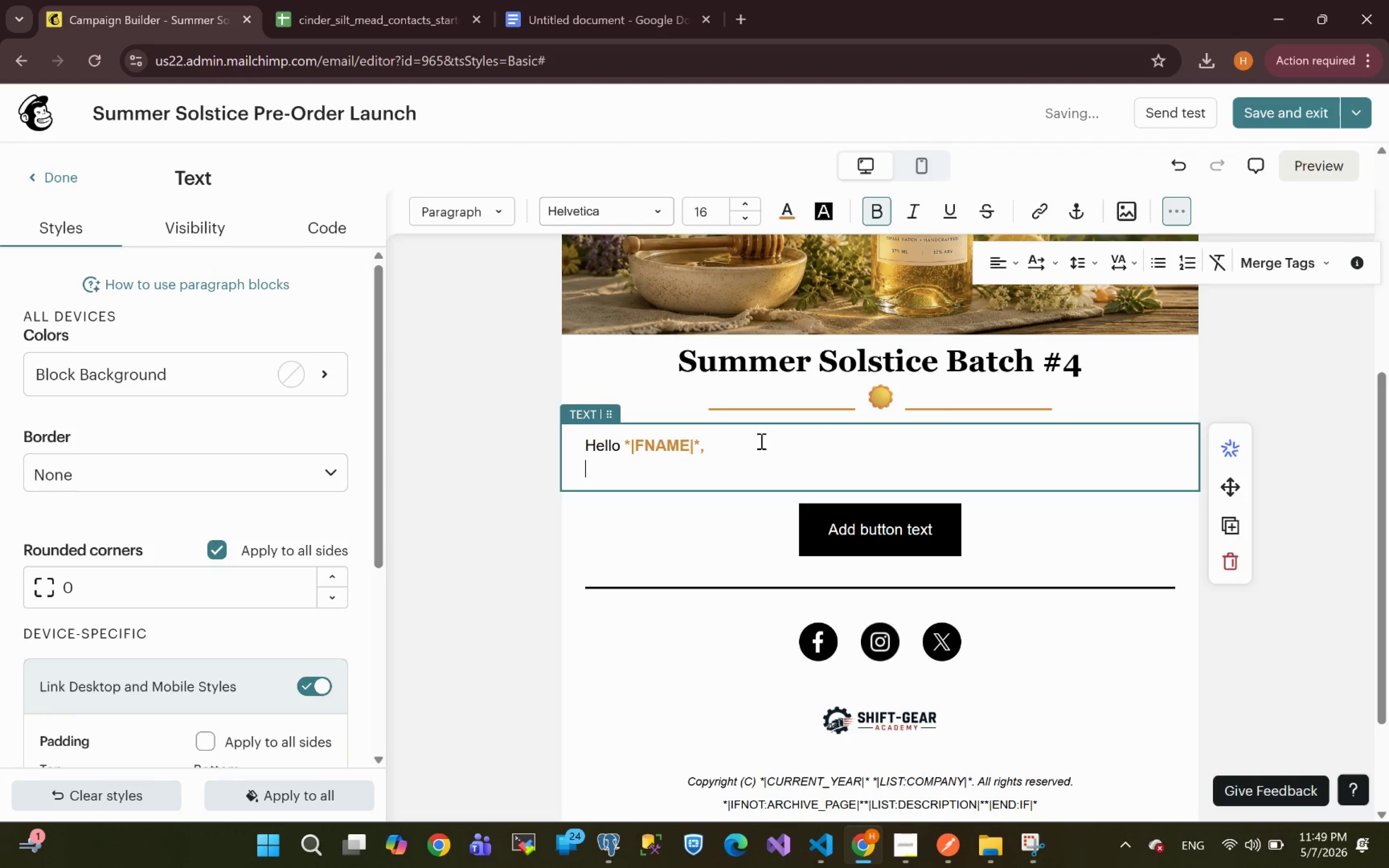 
key(Enter)
 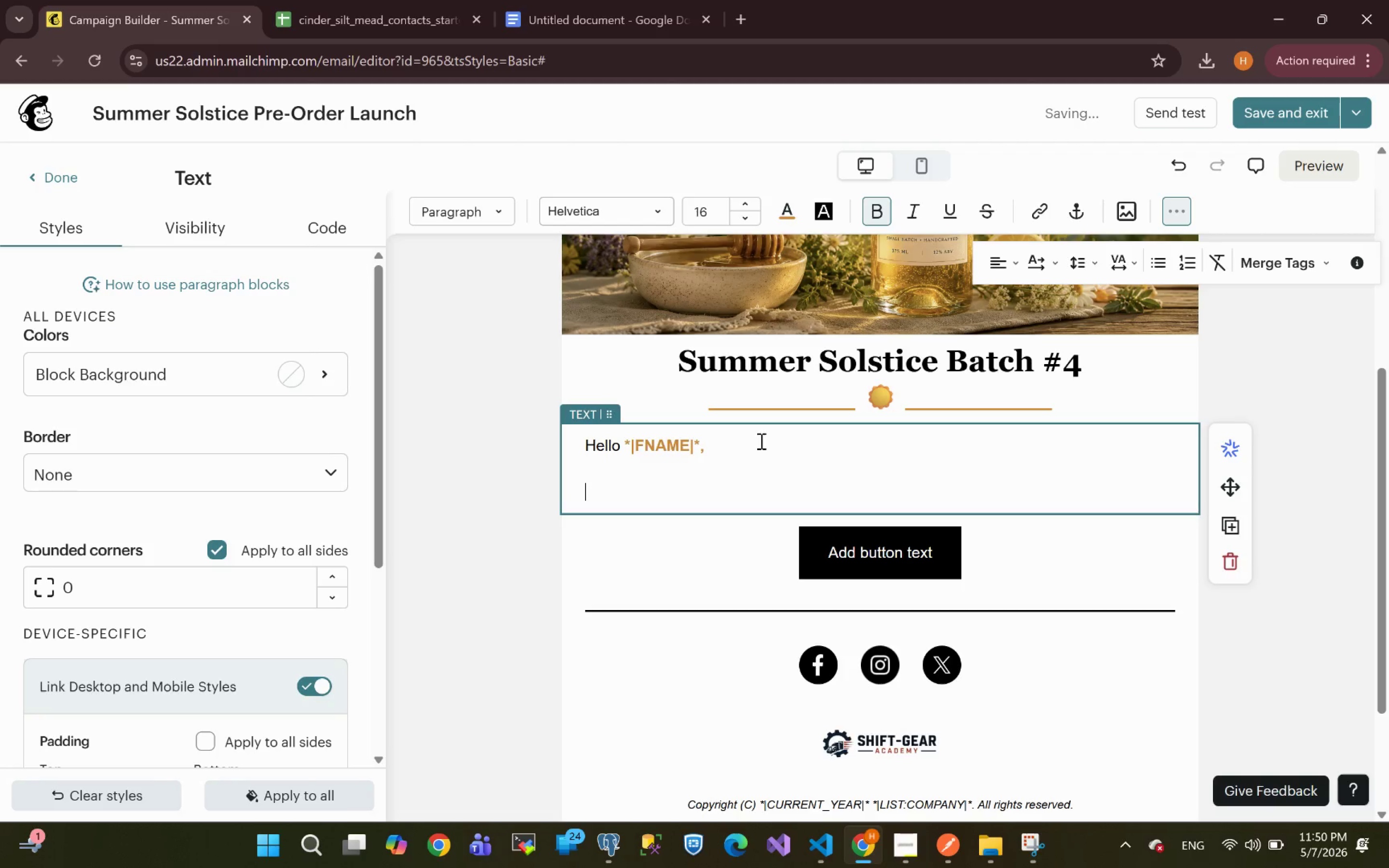 
type(Our )
 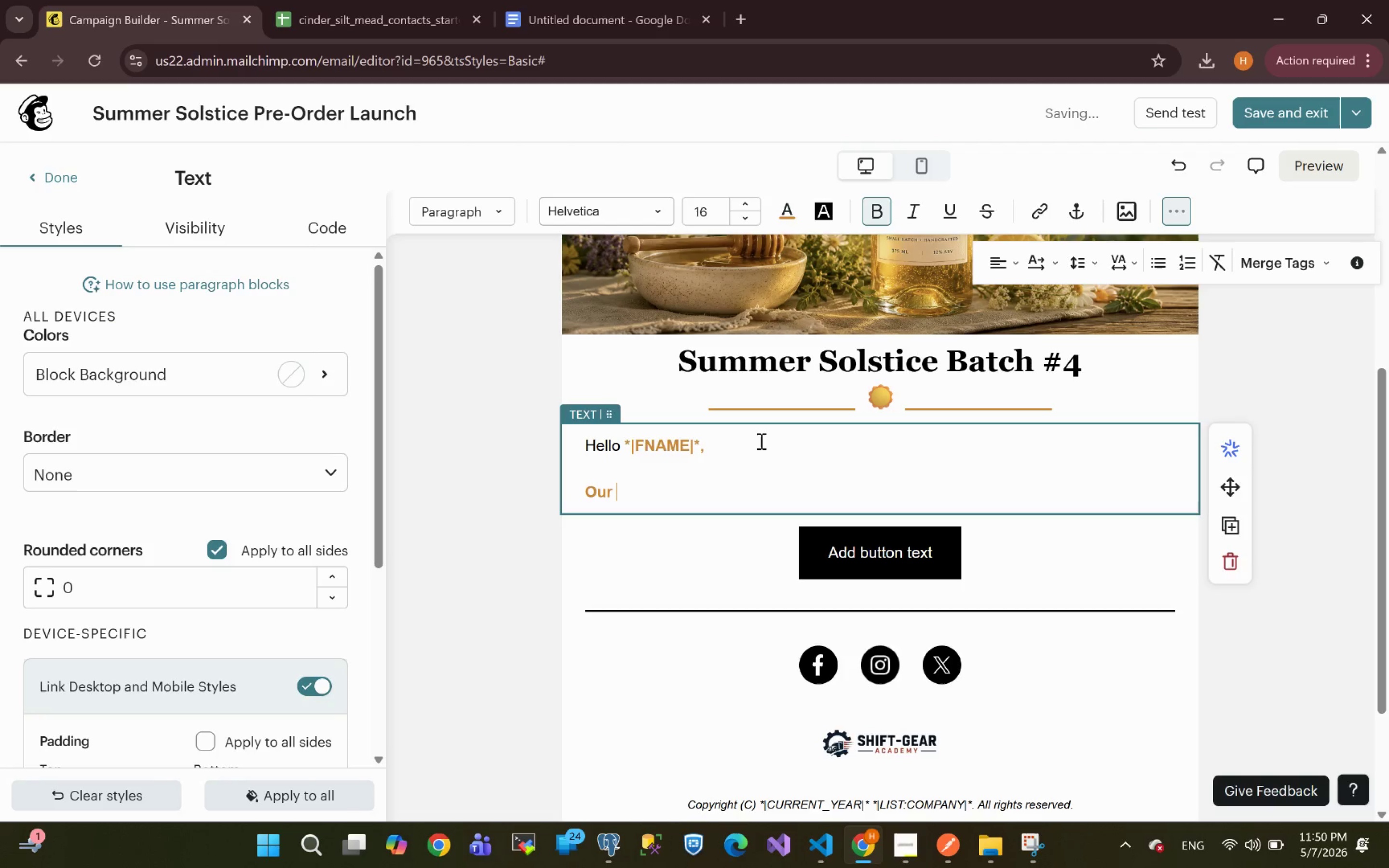 
key(Shift+ArrowLeft)
 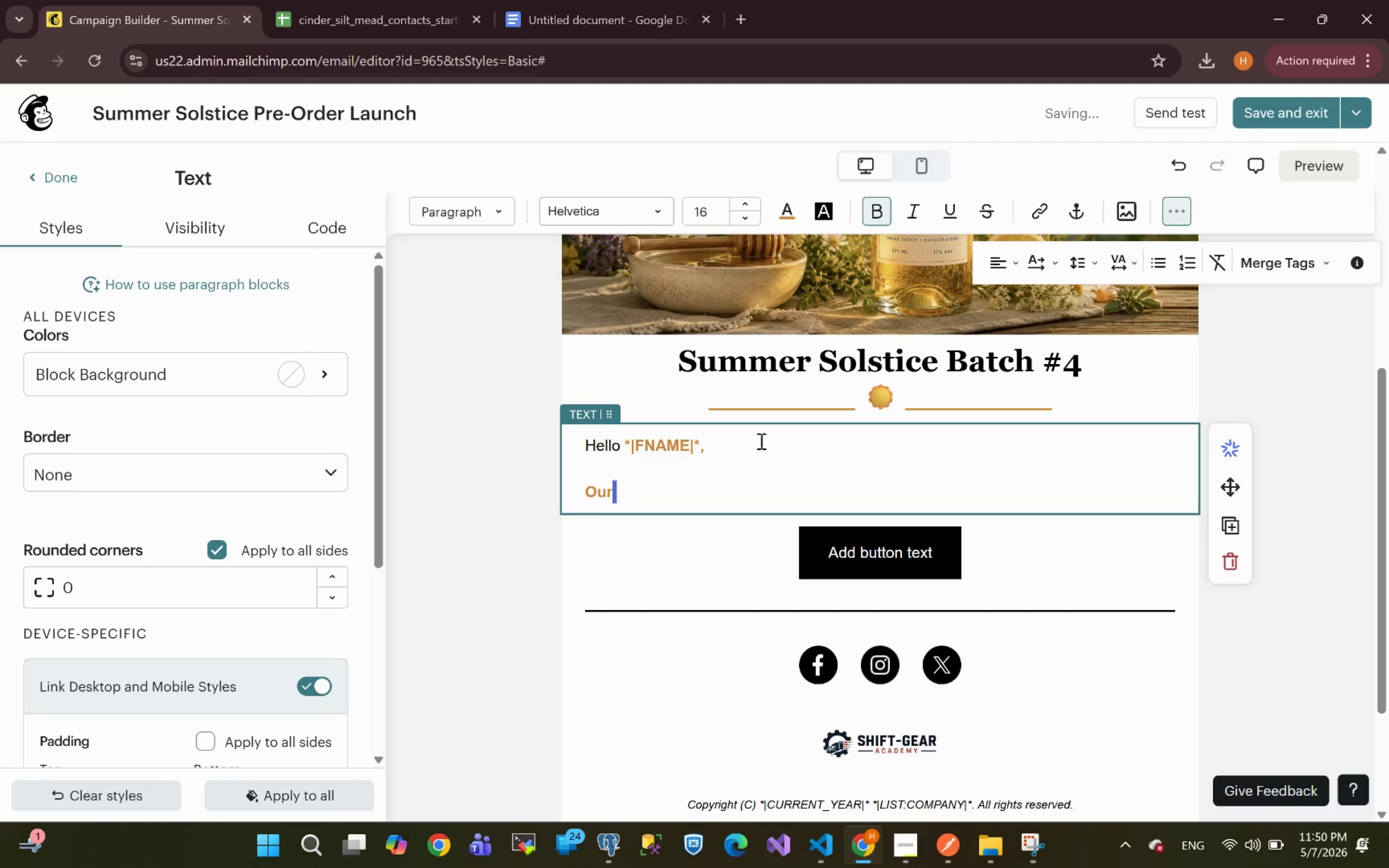 
key(Shift+ArrowLeft)
 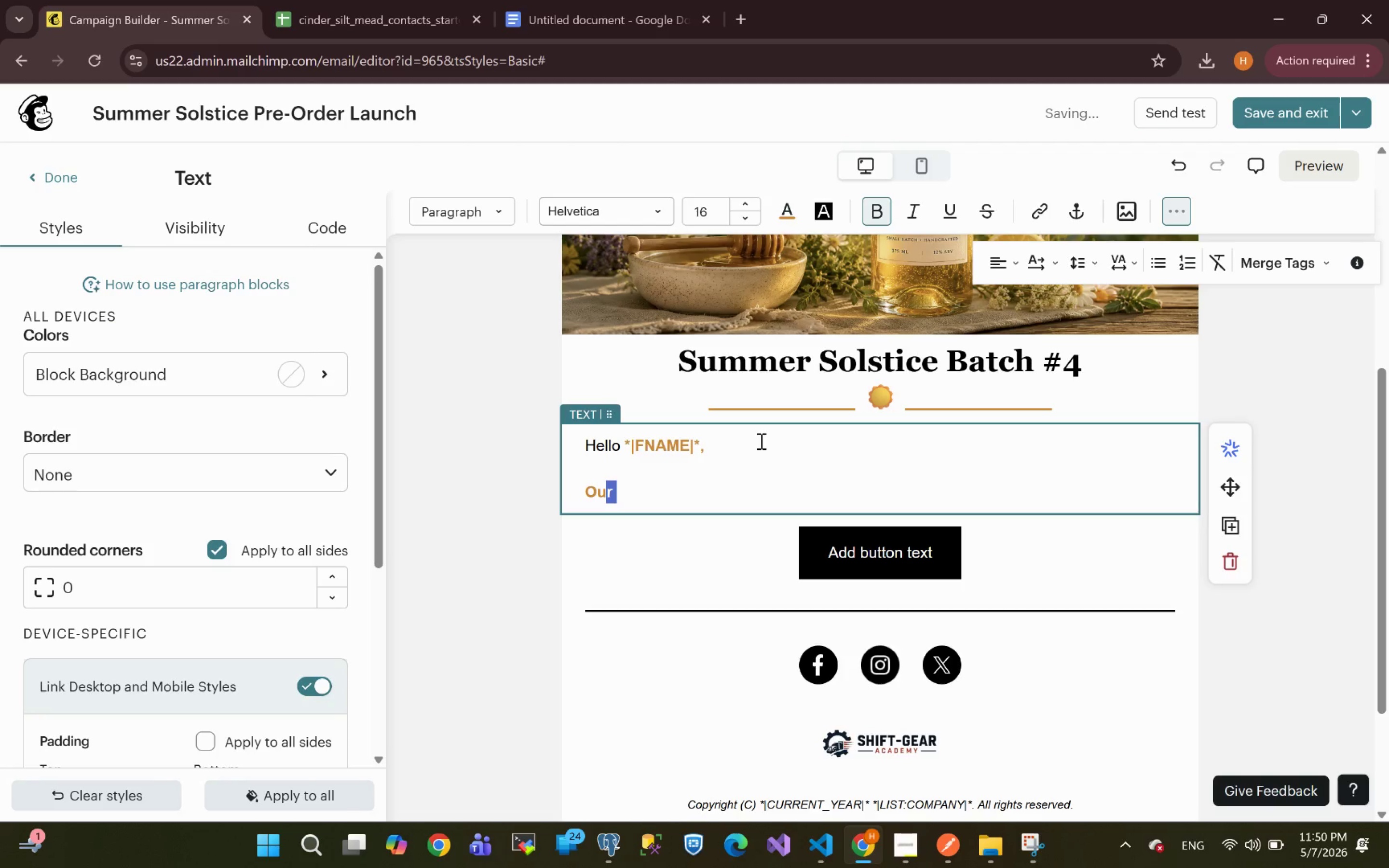 
key(Shift+ArrowLeft)
 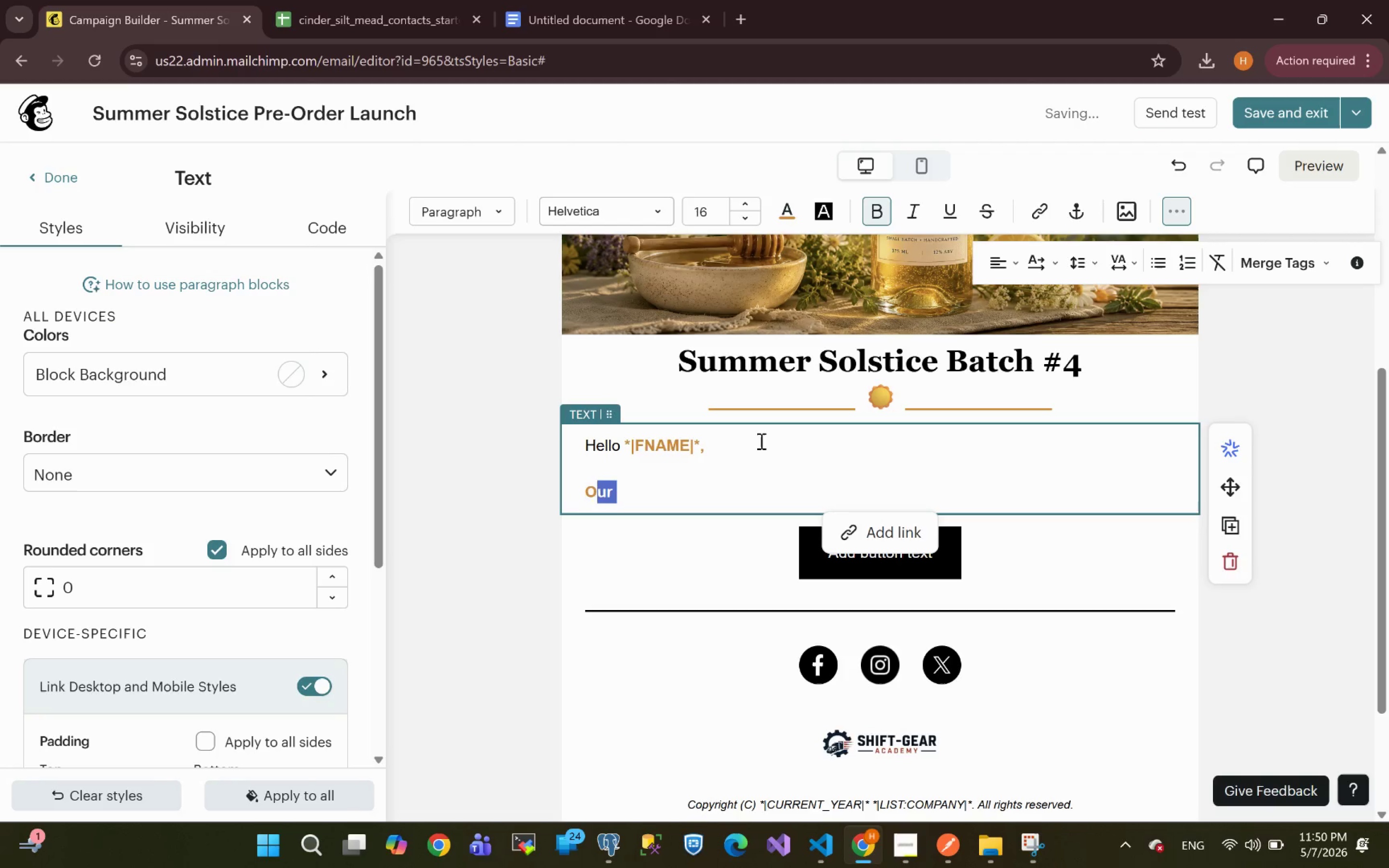 
key(Shift+ArrowLeft)
 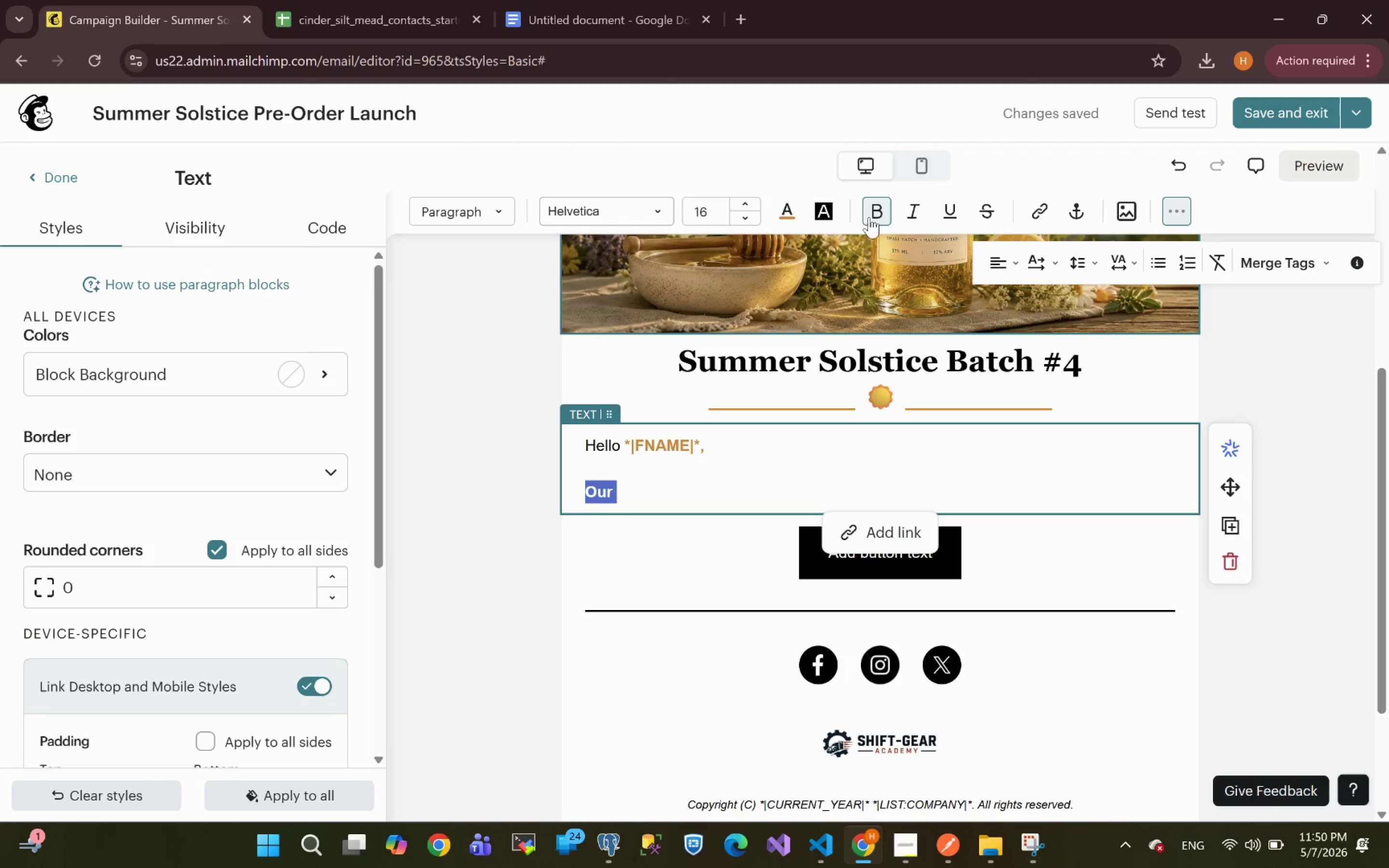 
left_click([789, 210])
 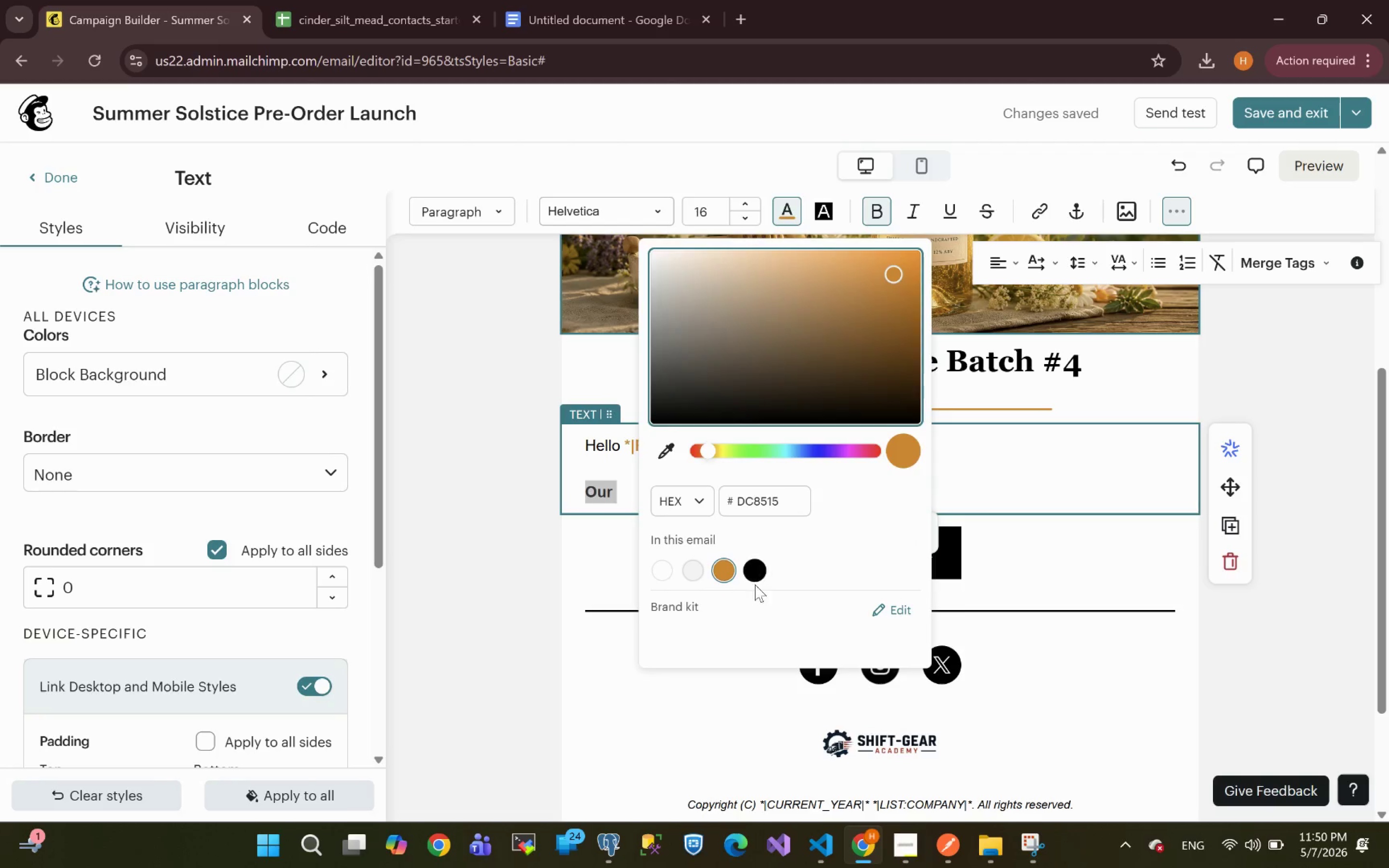 
left_click([755, 571])
 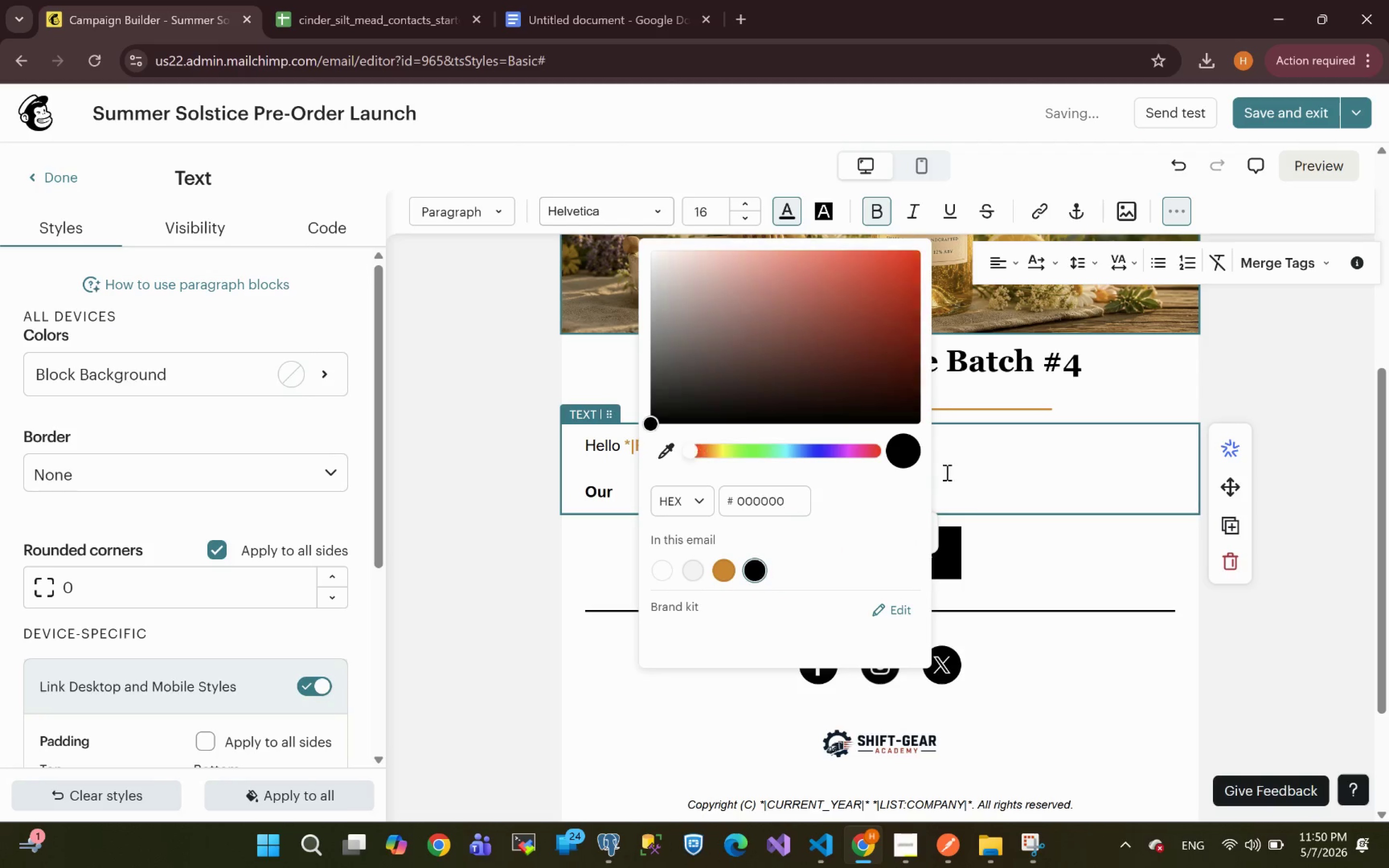 
left_click([992, 459])
 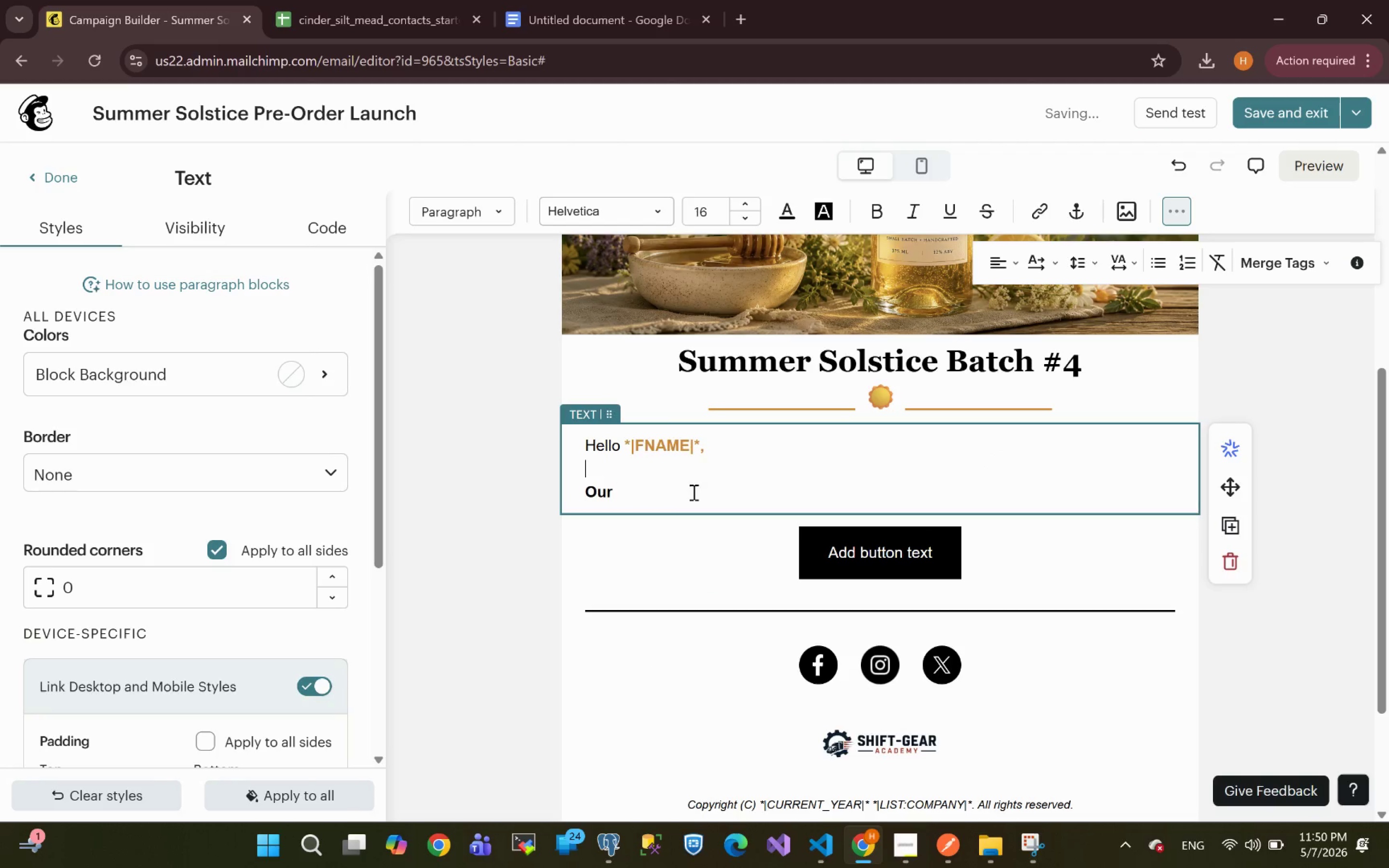 
left_click([643, 500])
 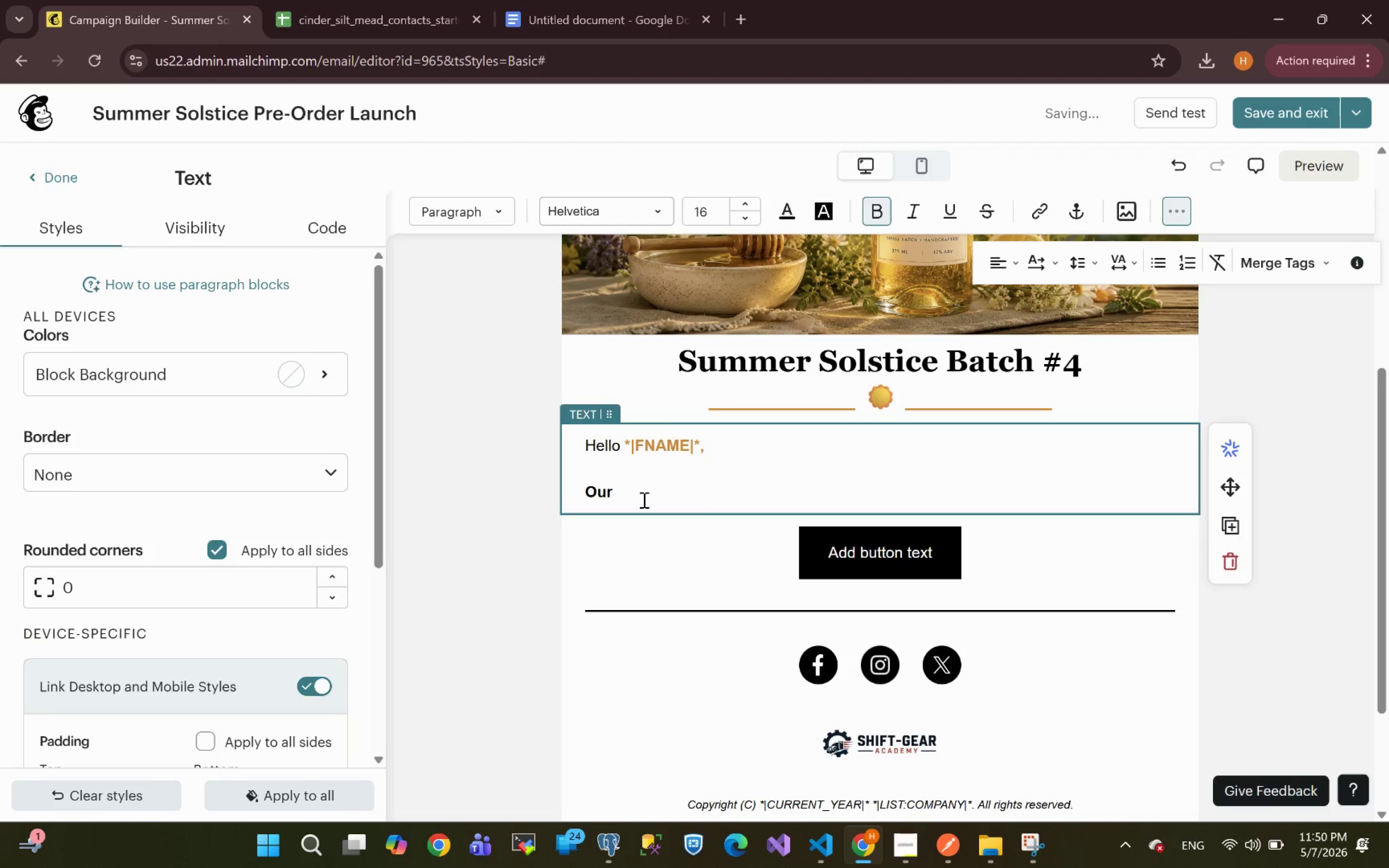 
type(seasonal )
 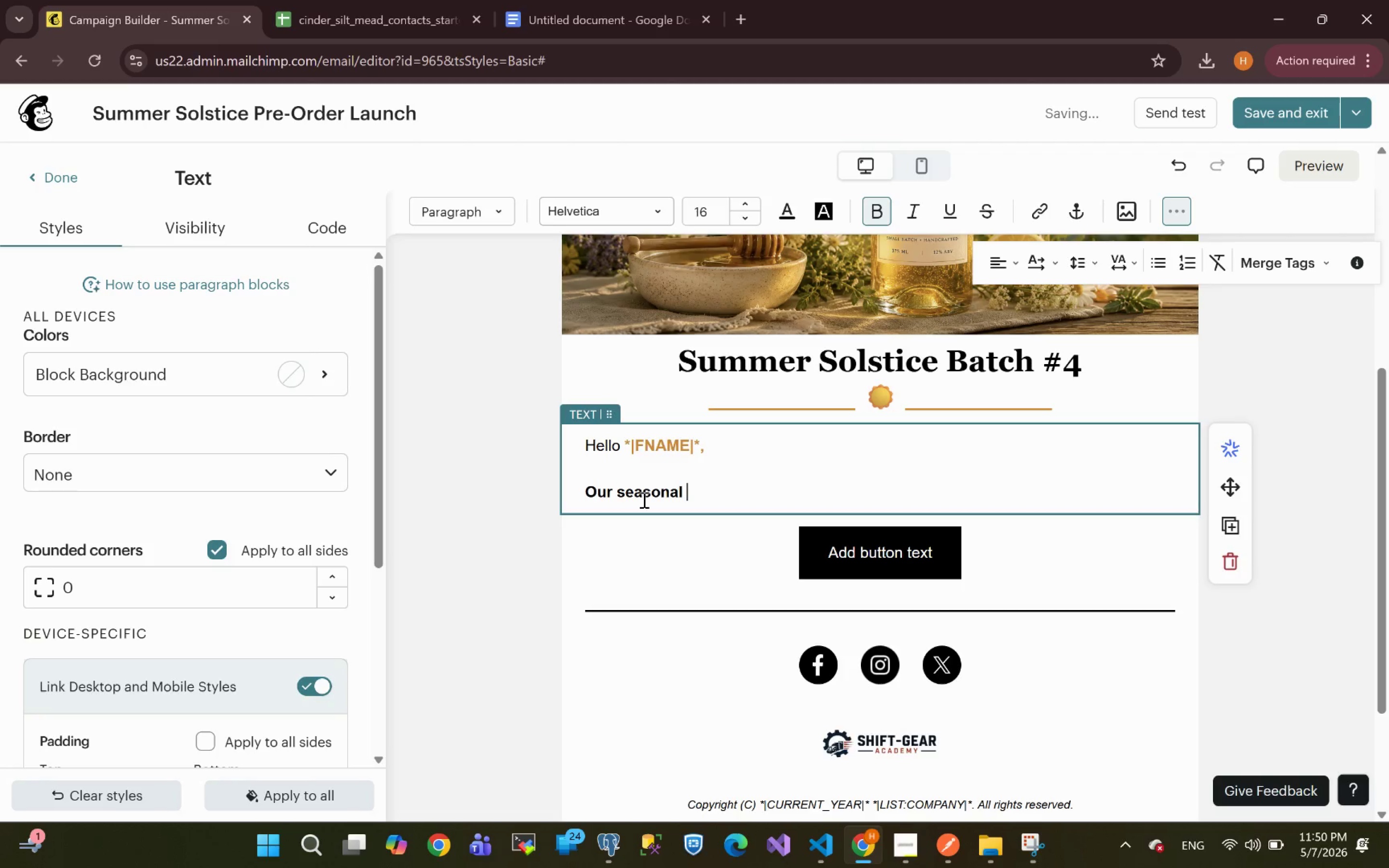 
wait(5.28)
 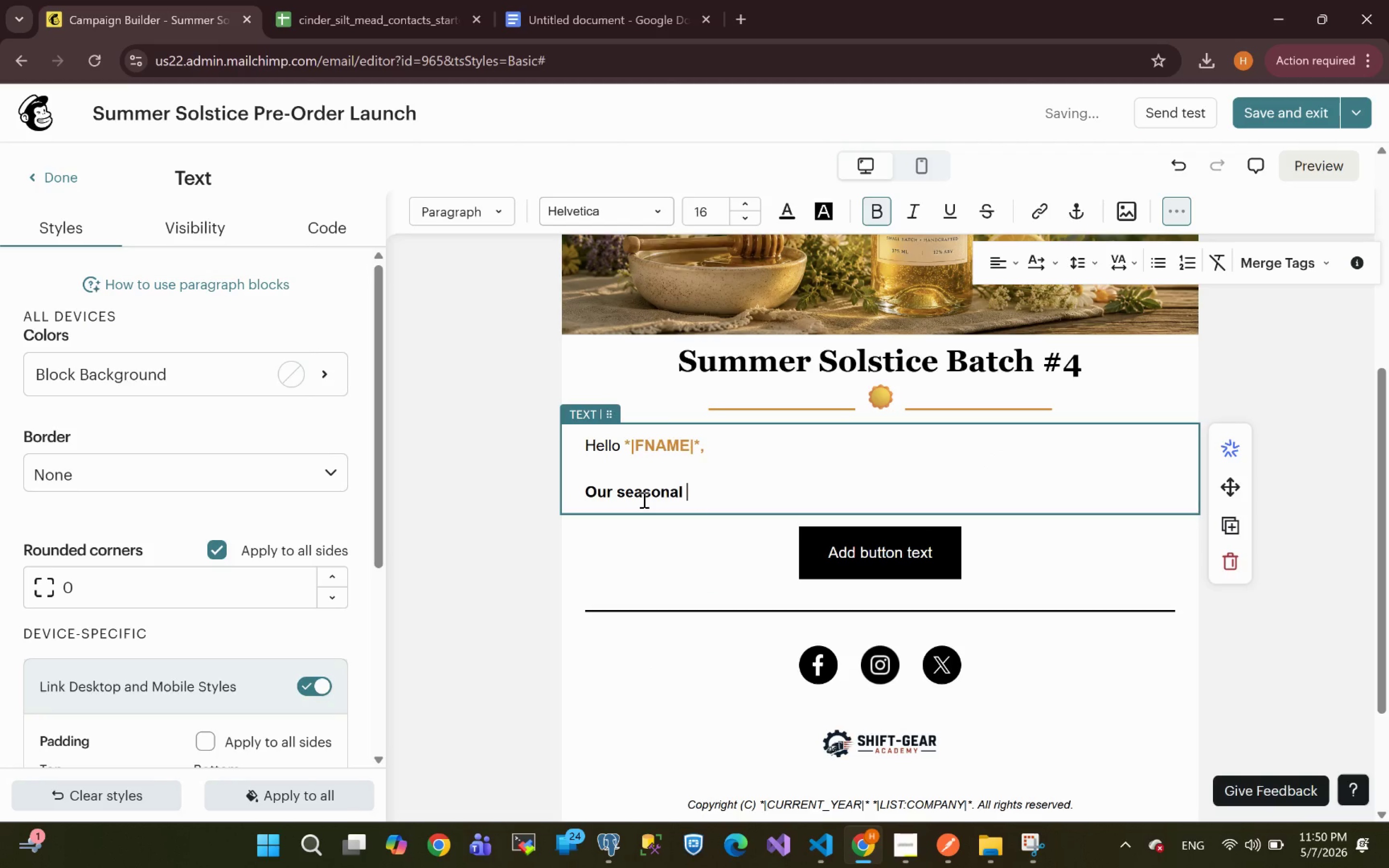 
type(Summer Solstice )
 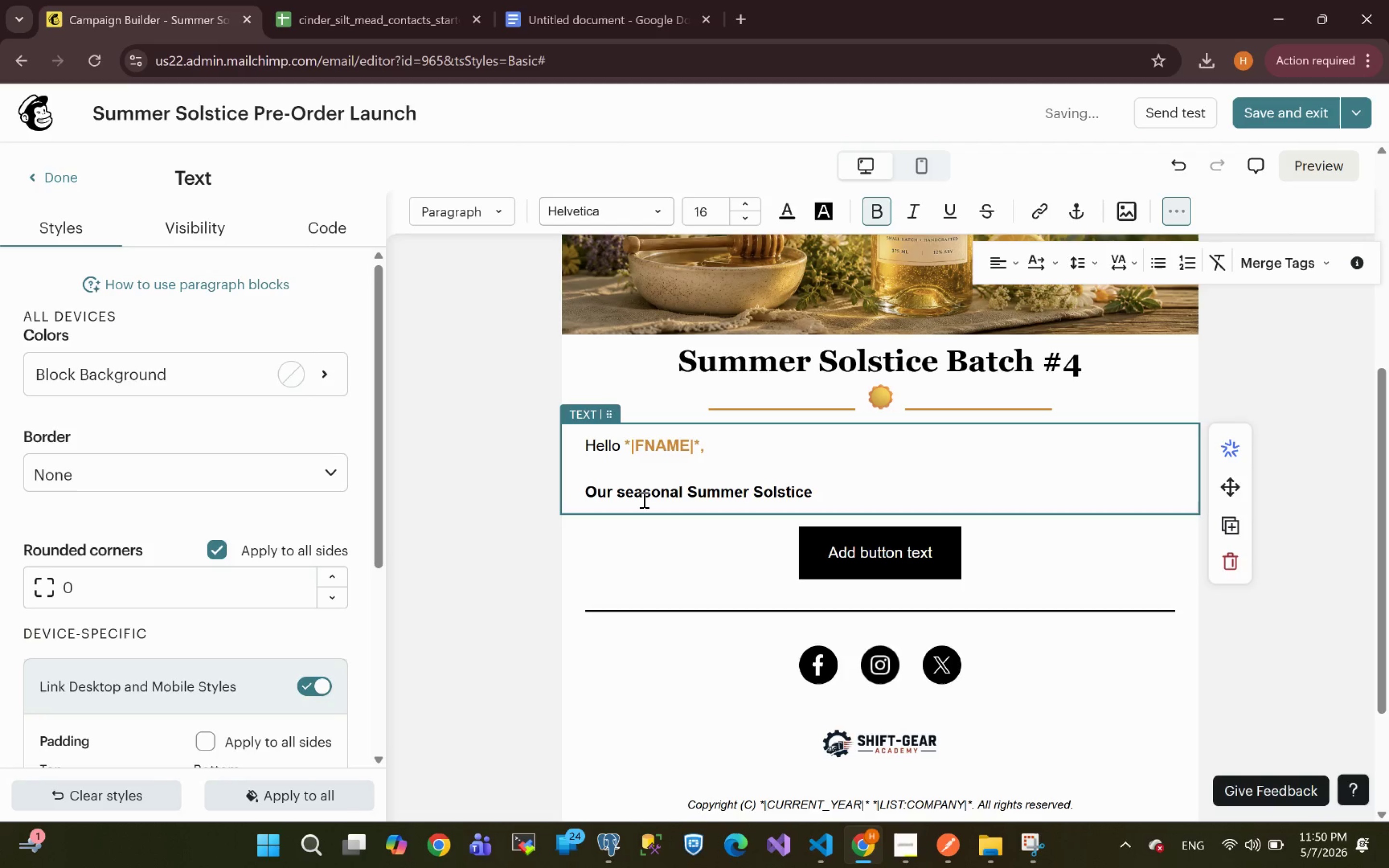 
type(Batch )
 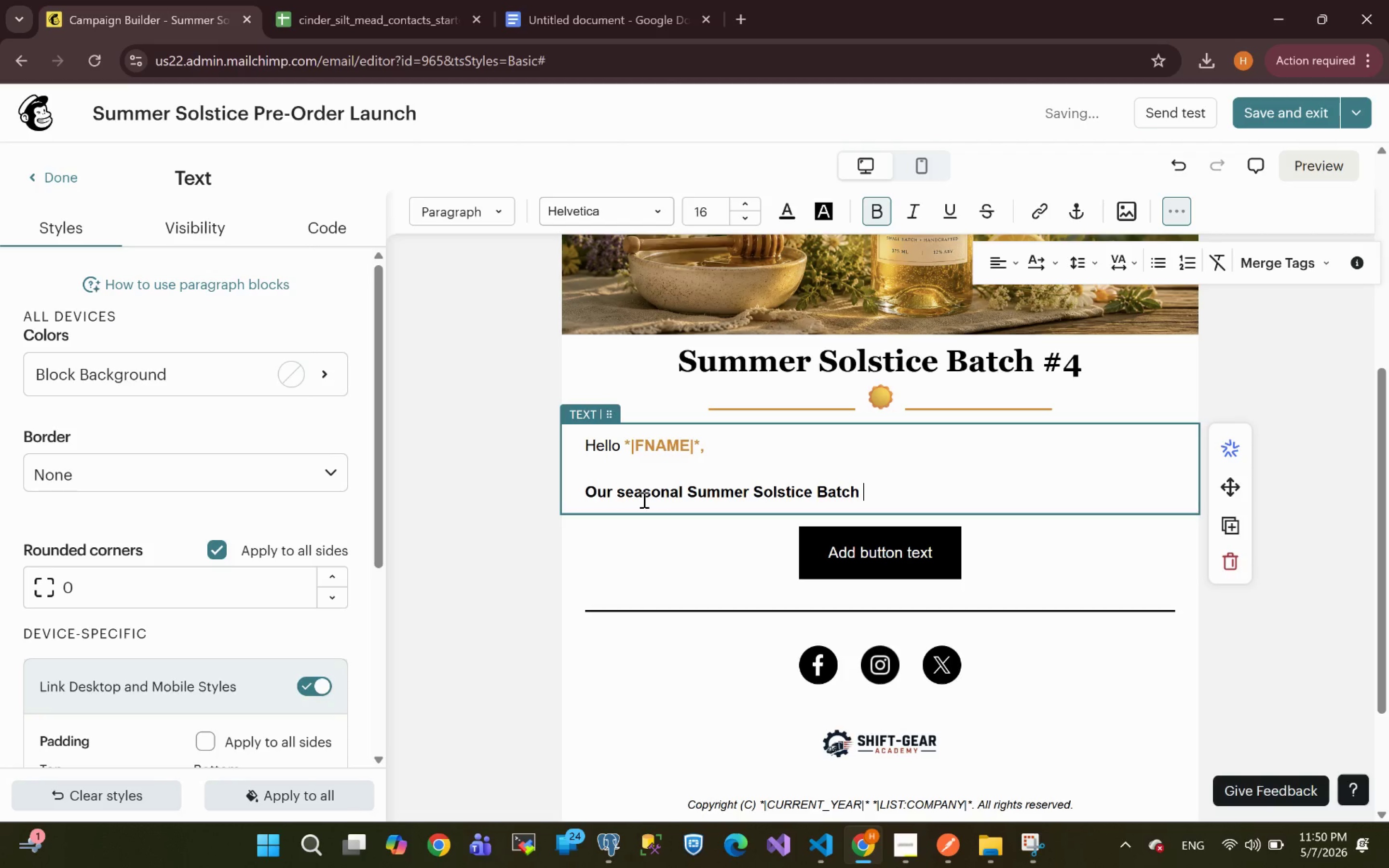 
type(#04 )
 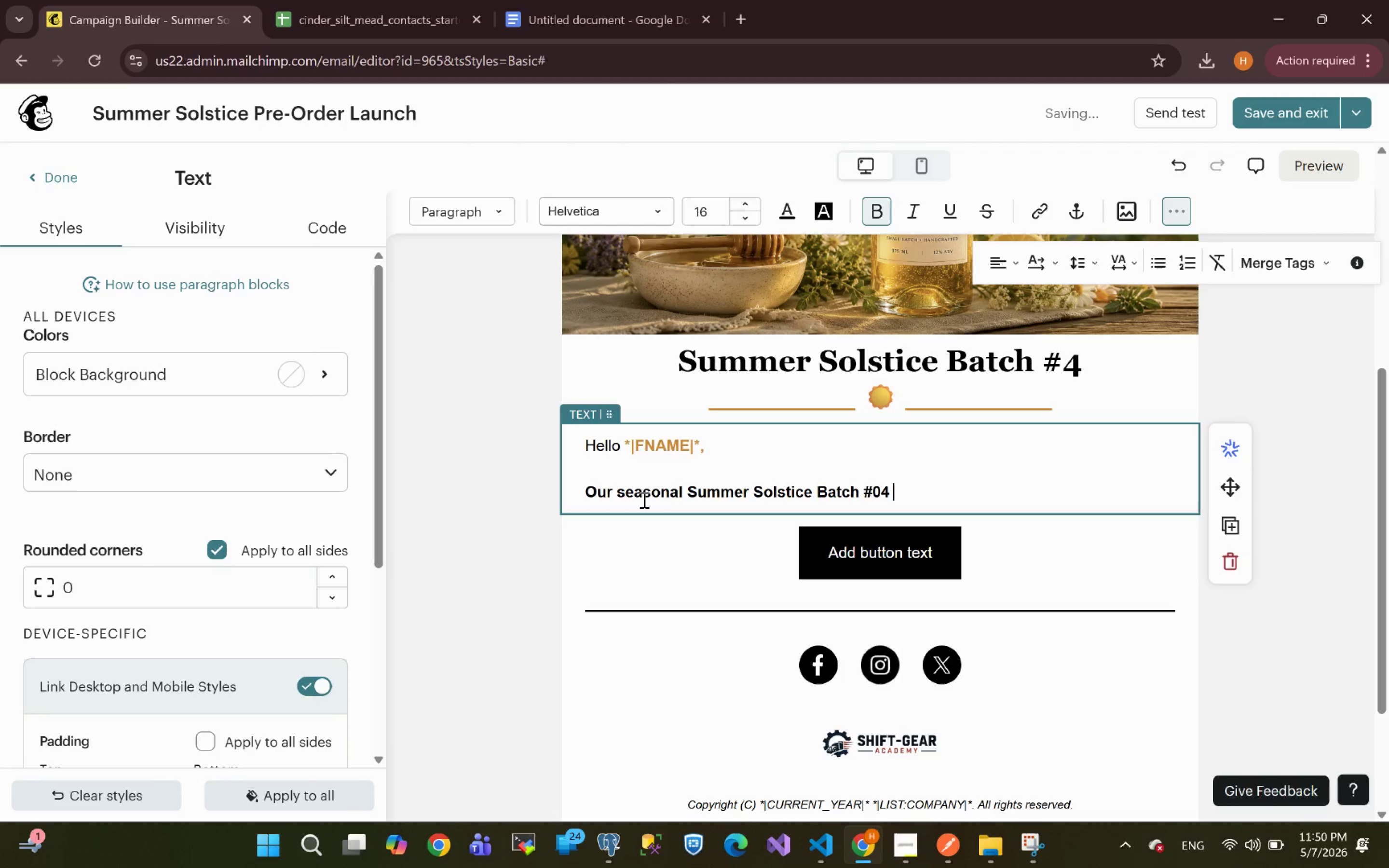 
type(is offisially av)
 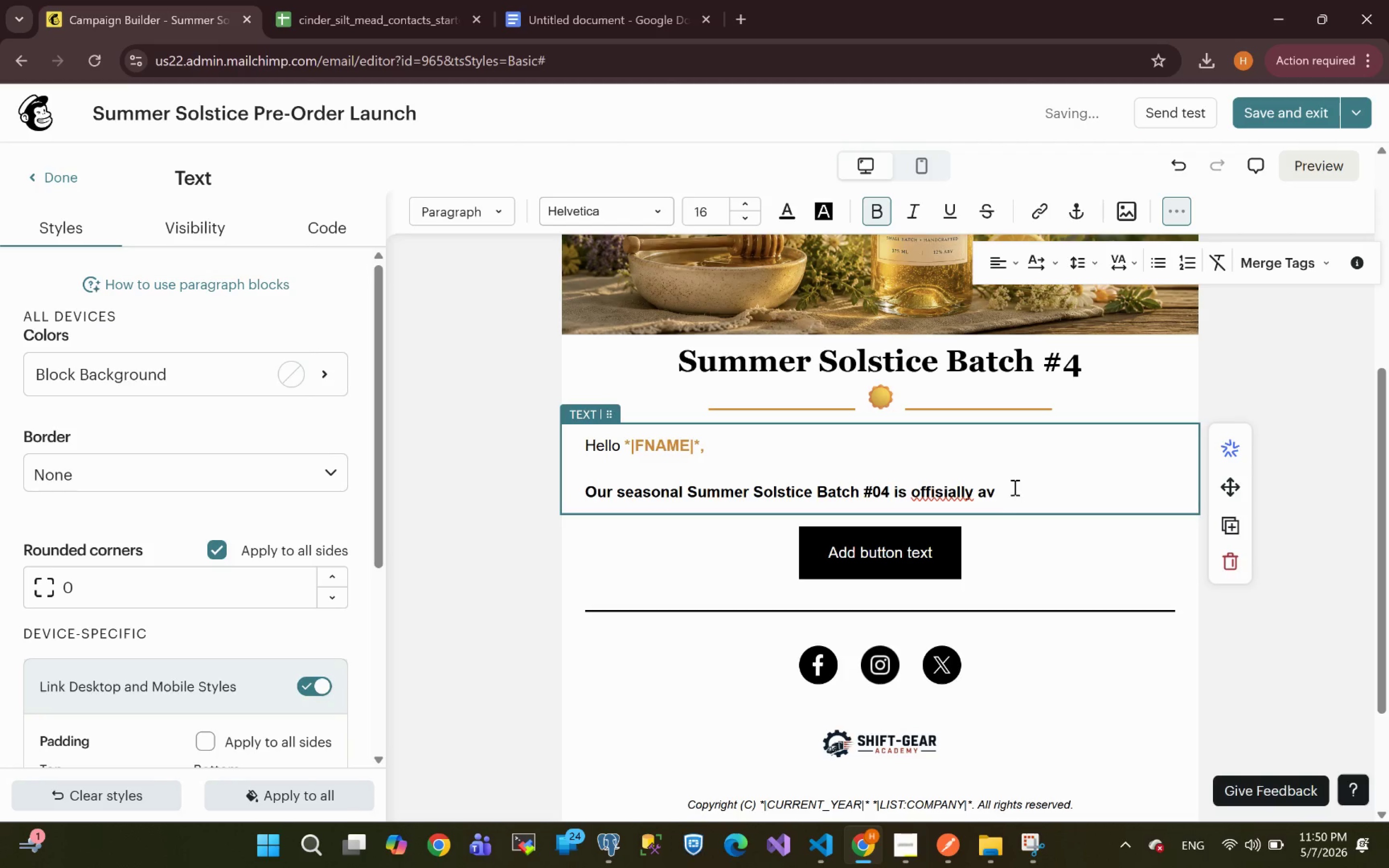 
left_click_drag(start_coordinate=[1007, 496], to_coordinate=[554, 506])
 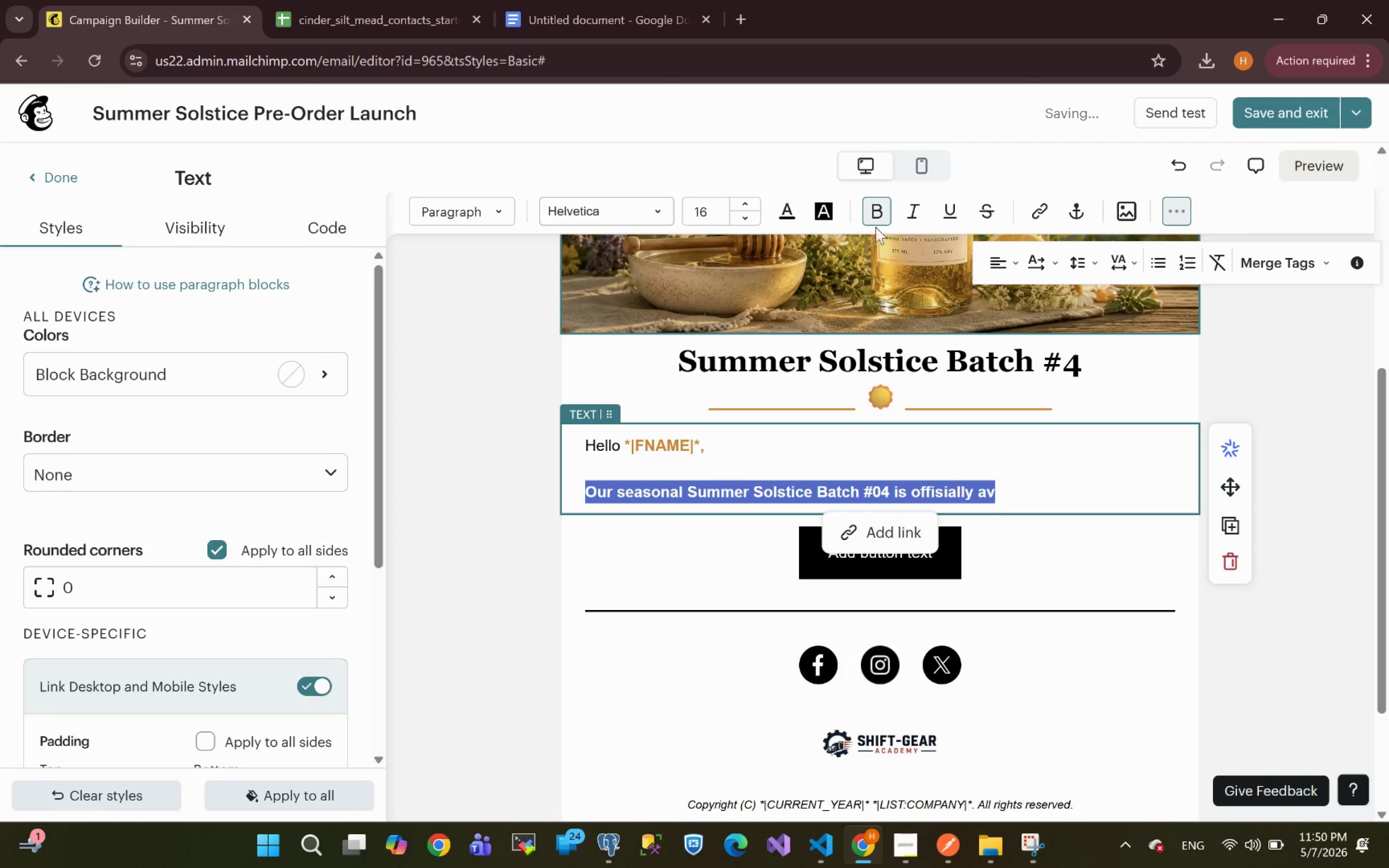 
left_click([871, 216])
 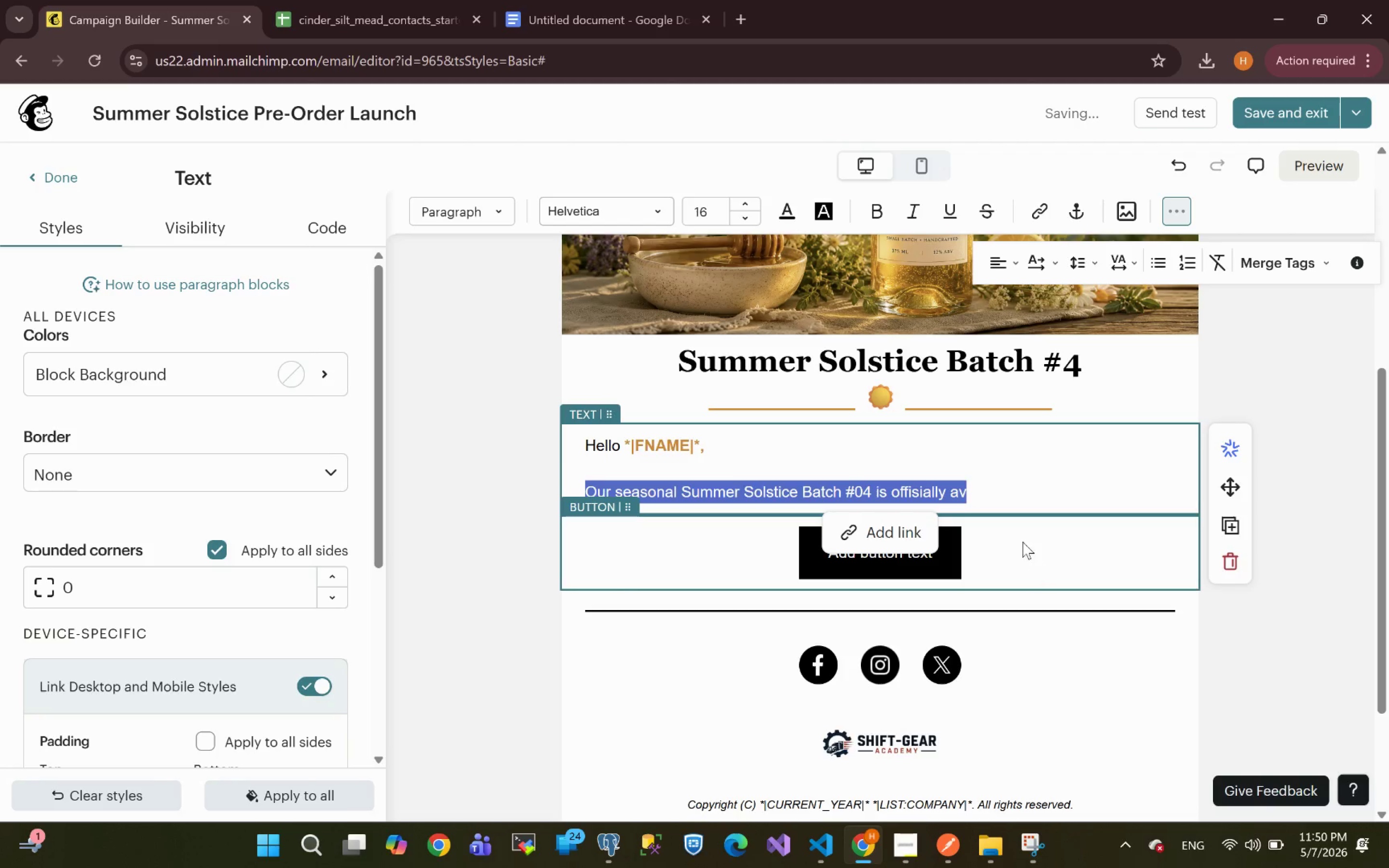 
left_click([991, 496])
 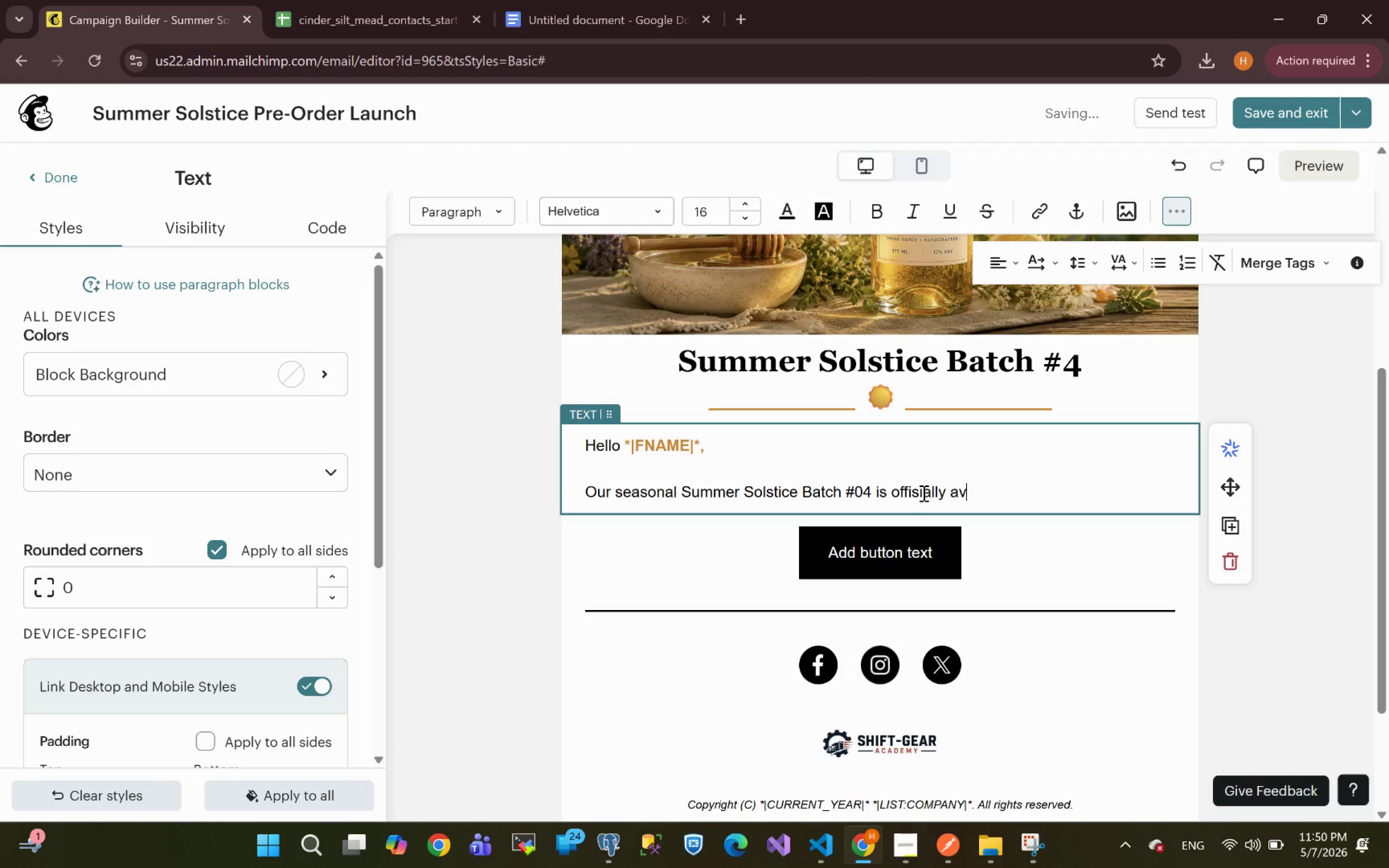 
double_click([923, 493])
 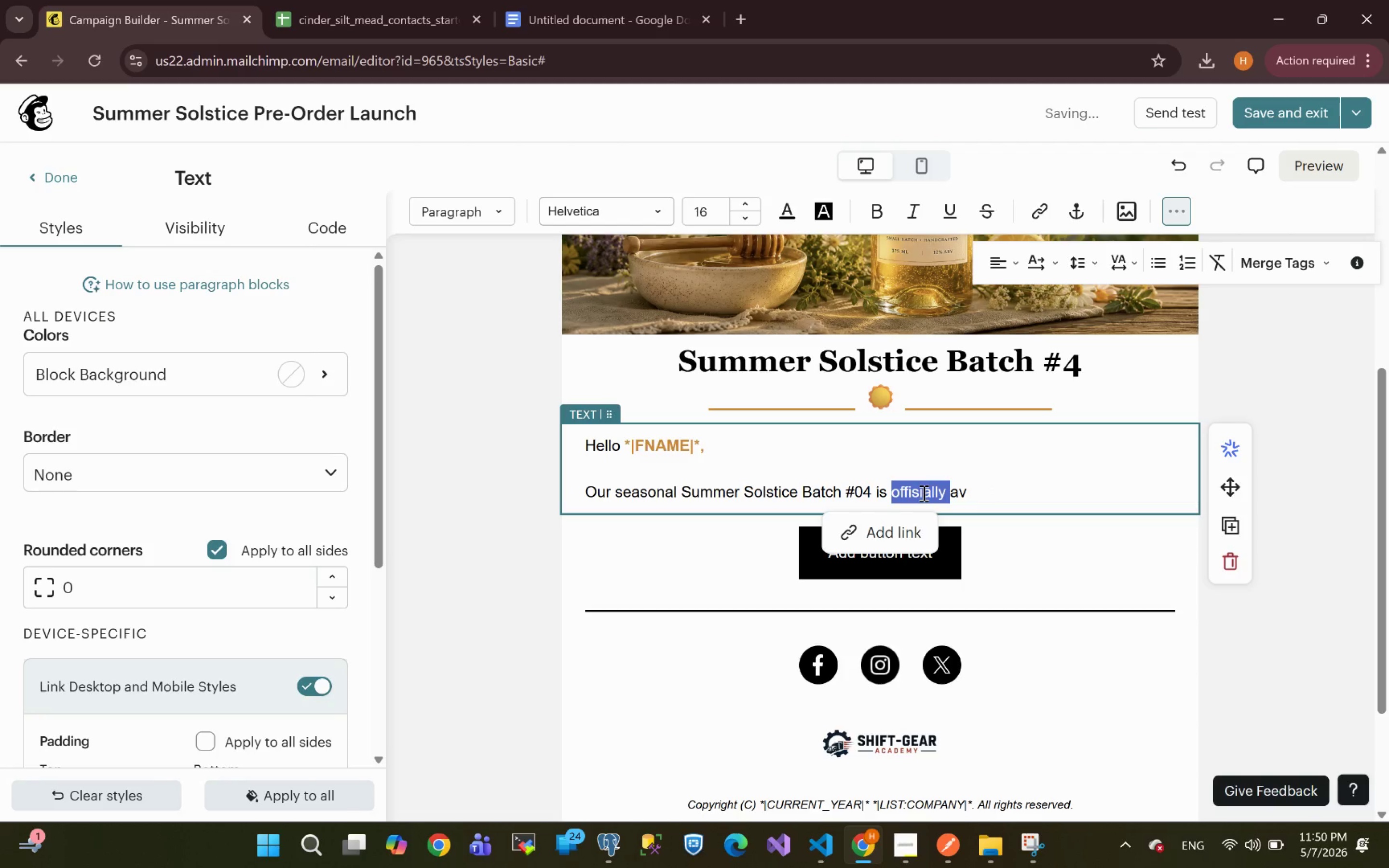 
left_click([918, 491])
 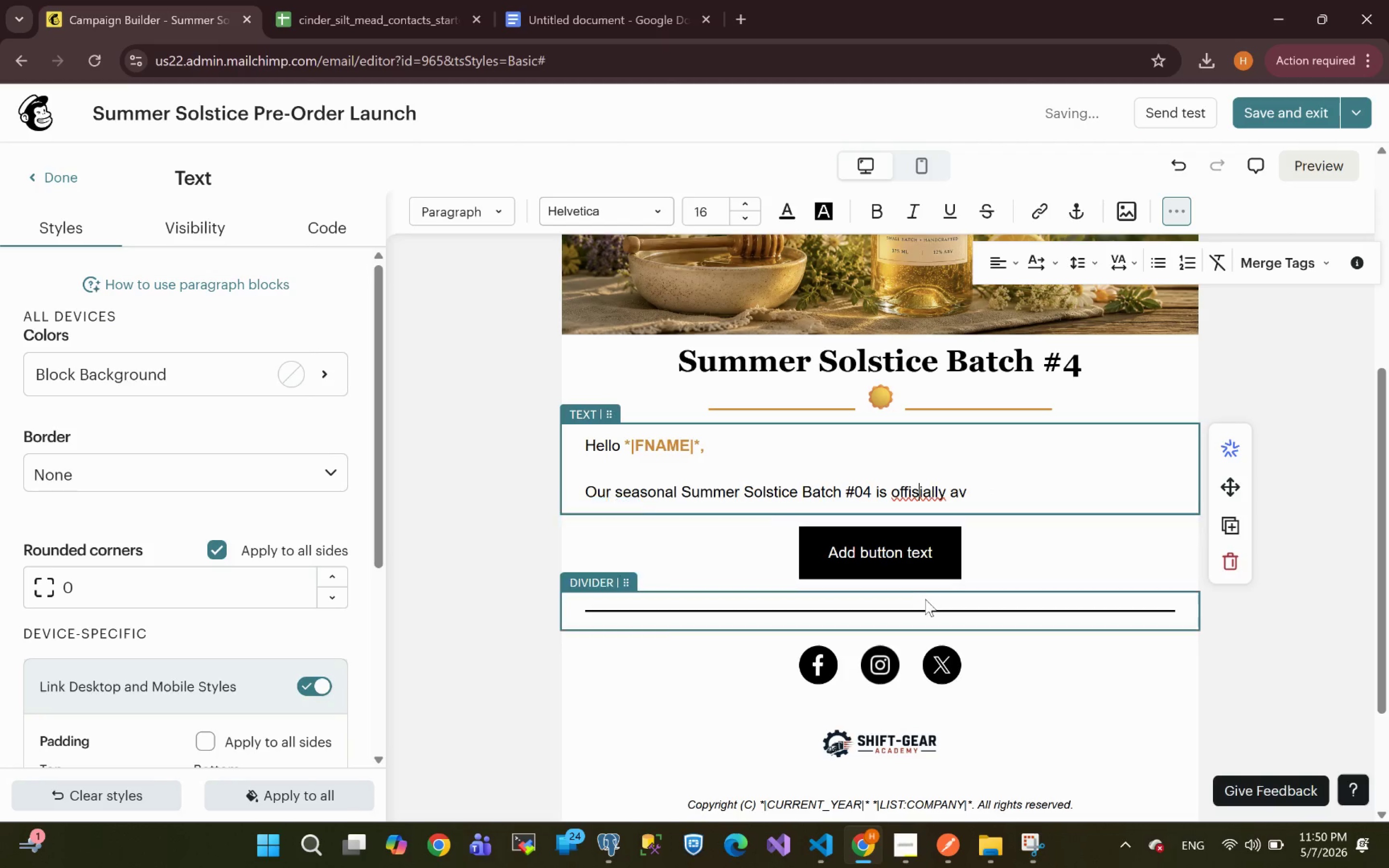 
key(Backspace)
 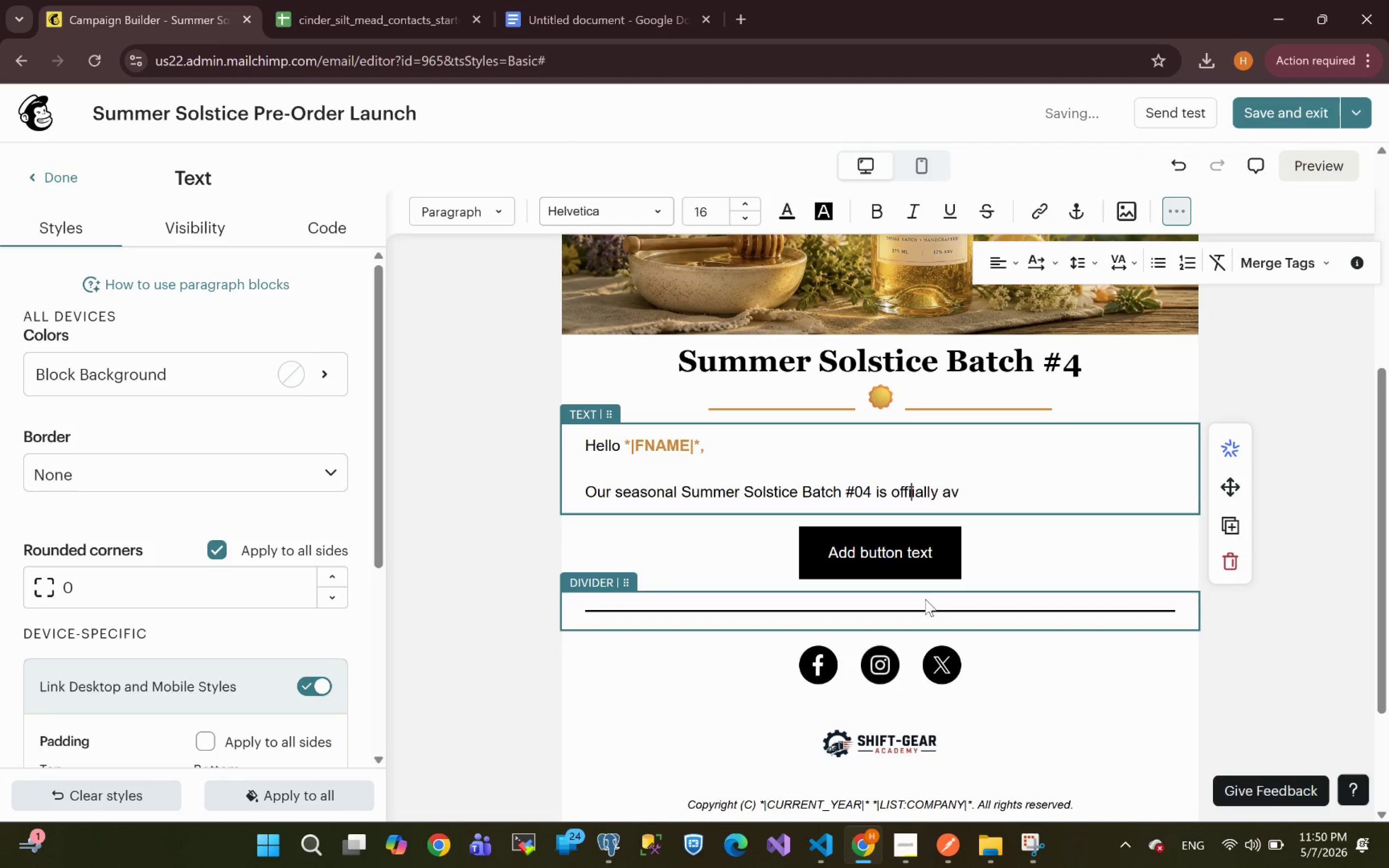 
key(C)
 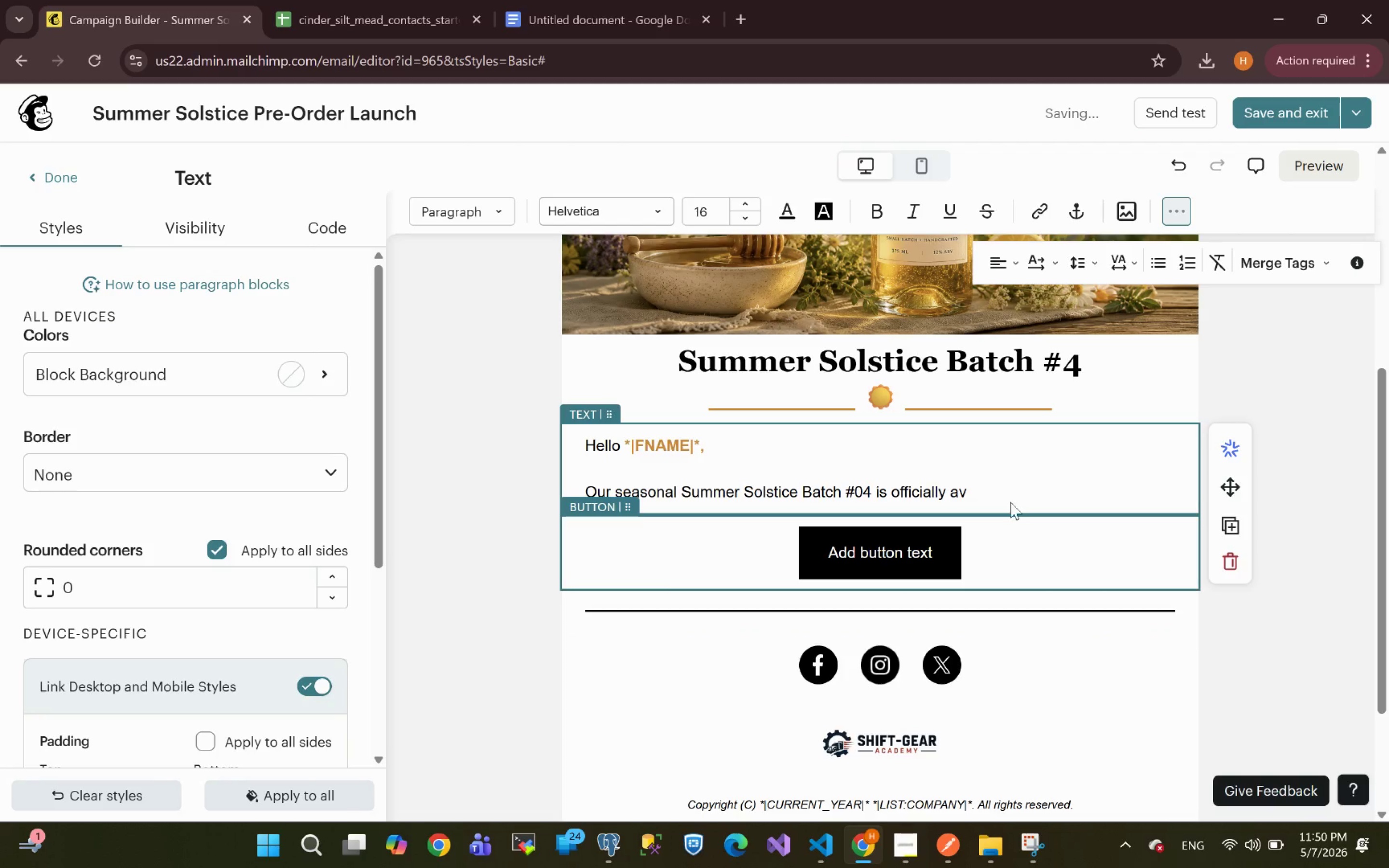 
left_click([1005, 493])
 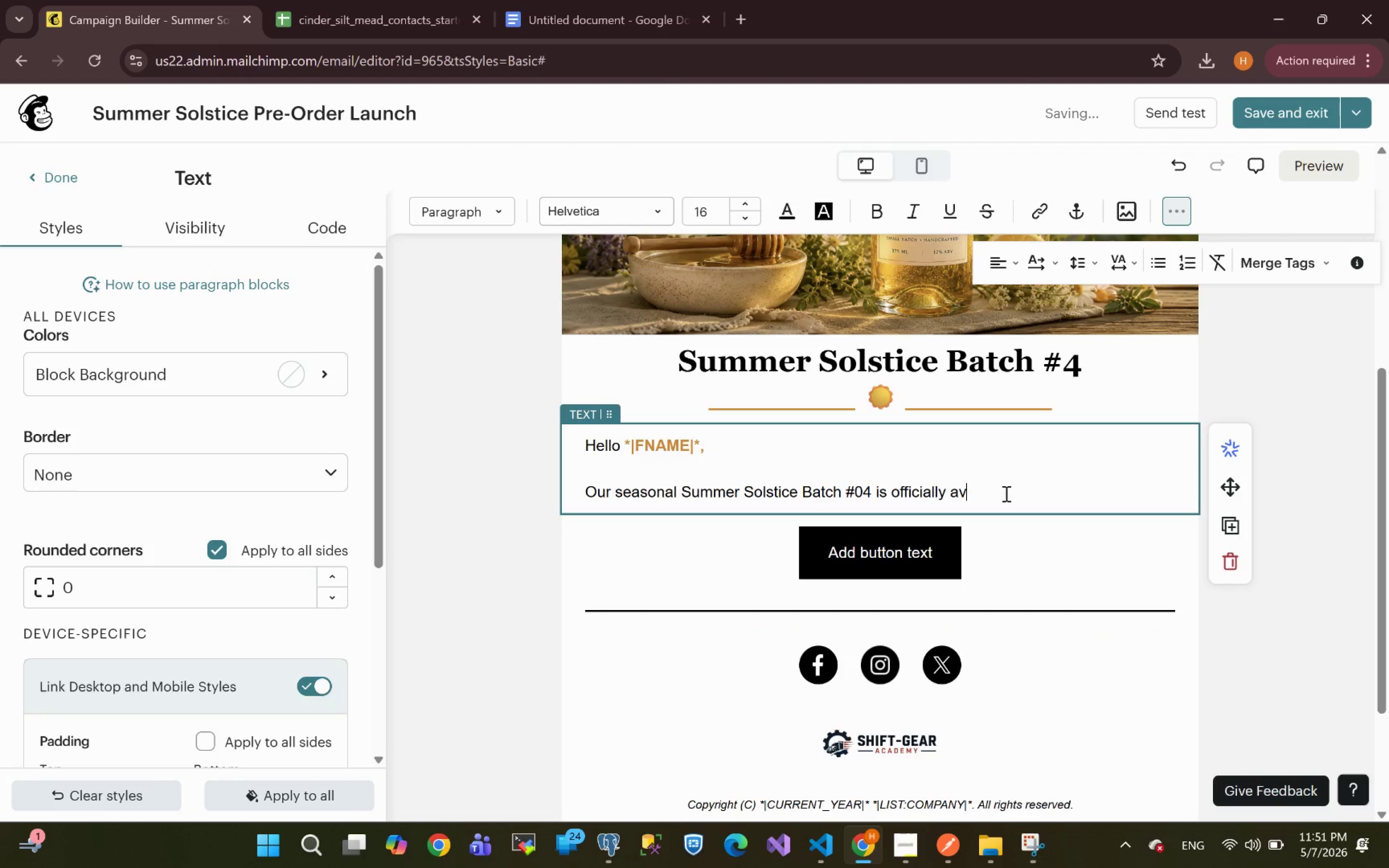 
type(ialan)
key(Backspace)
type(ble )
 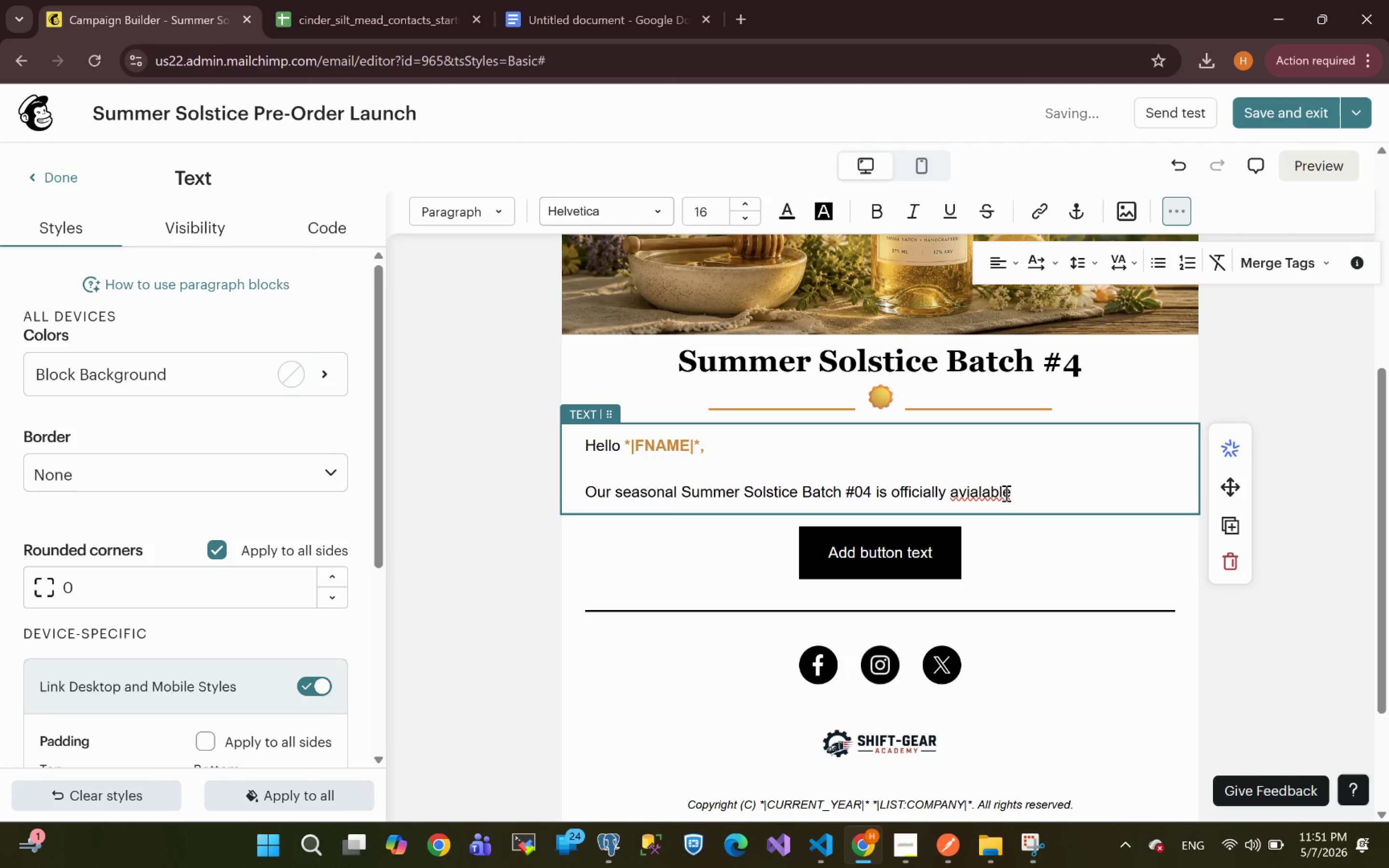 
double_click([987, 494])
 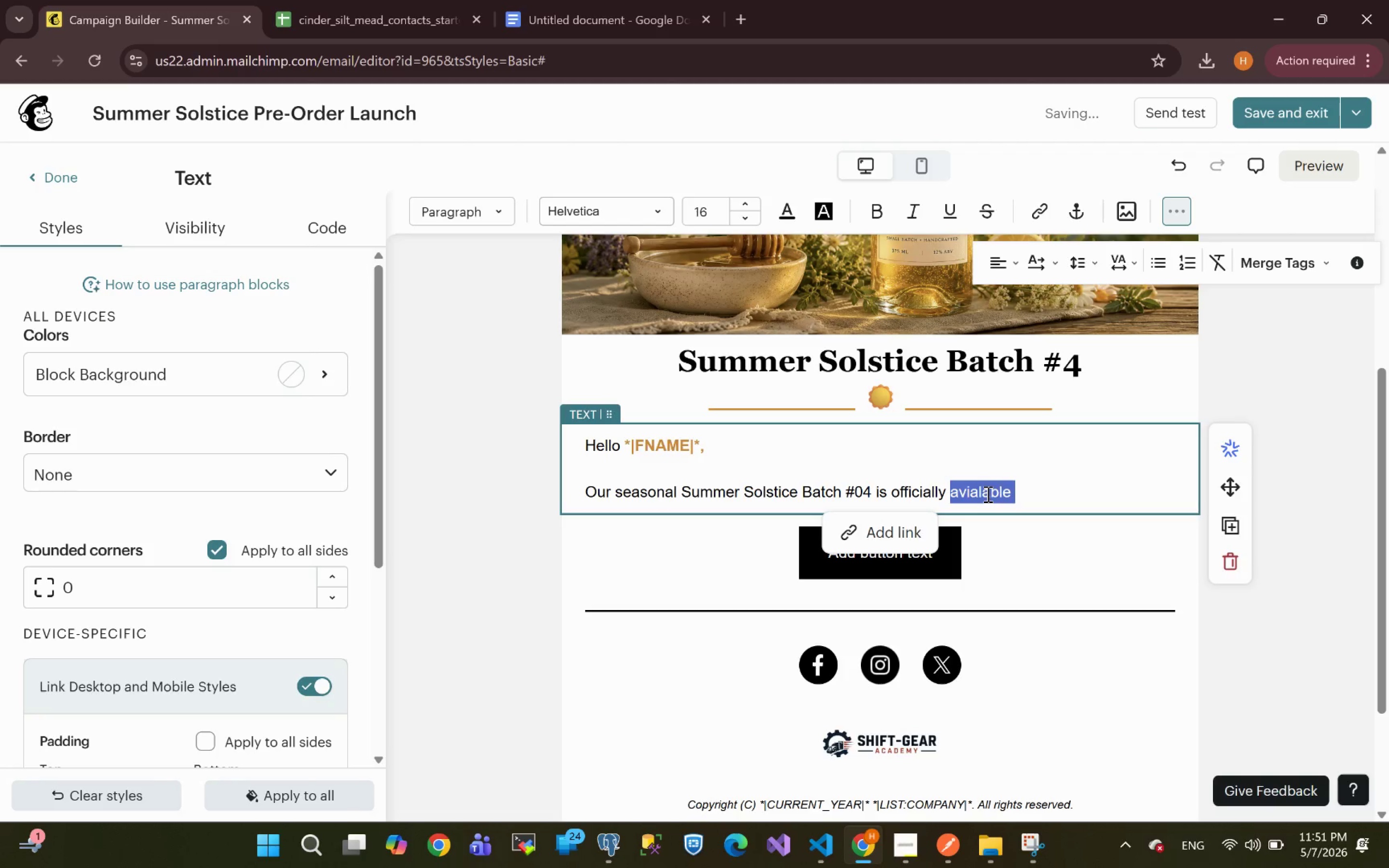 
type(available )
 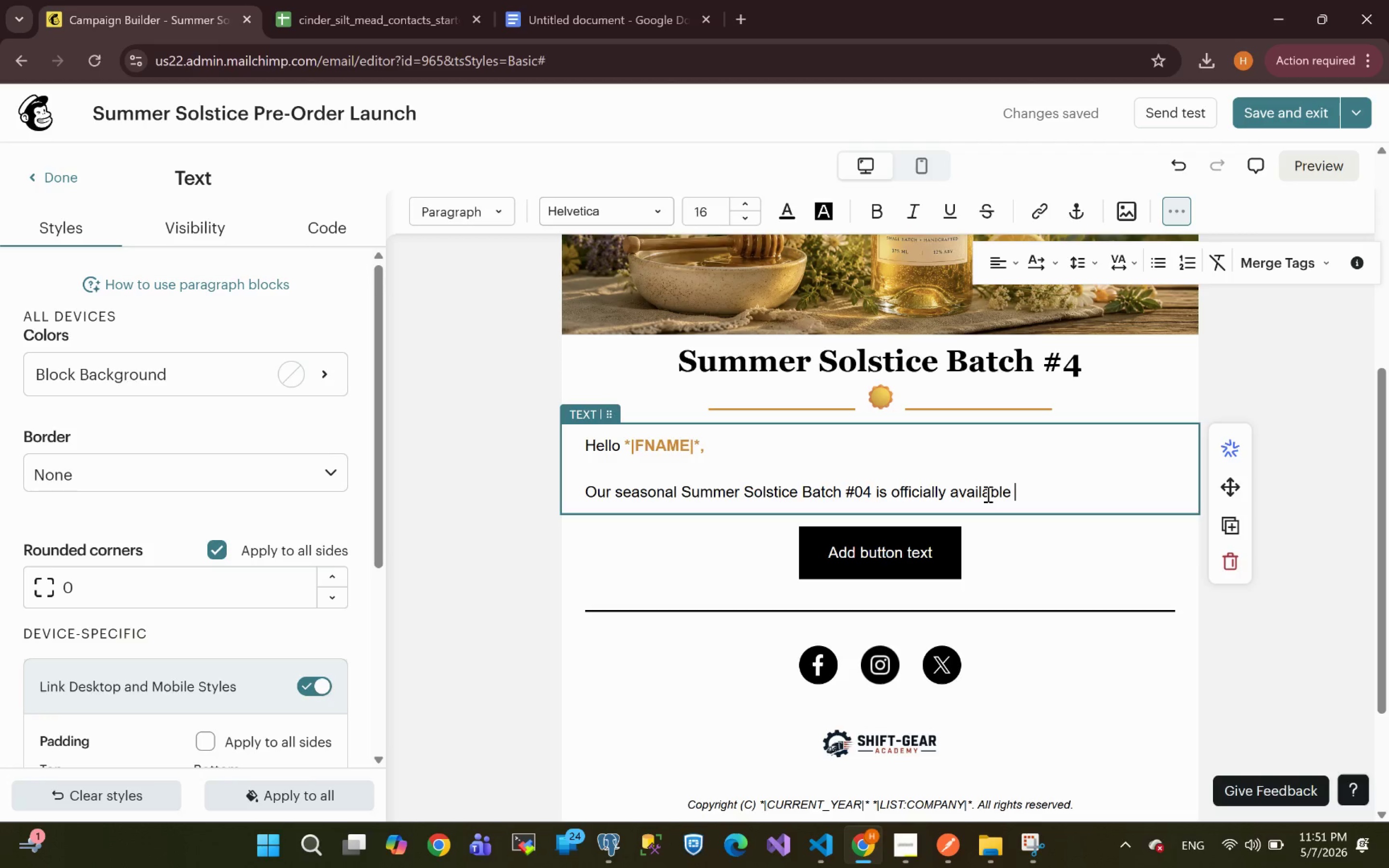 
wait(5.92)
 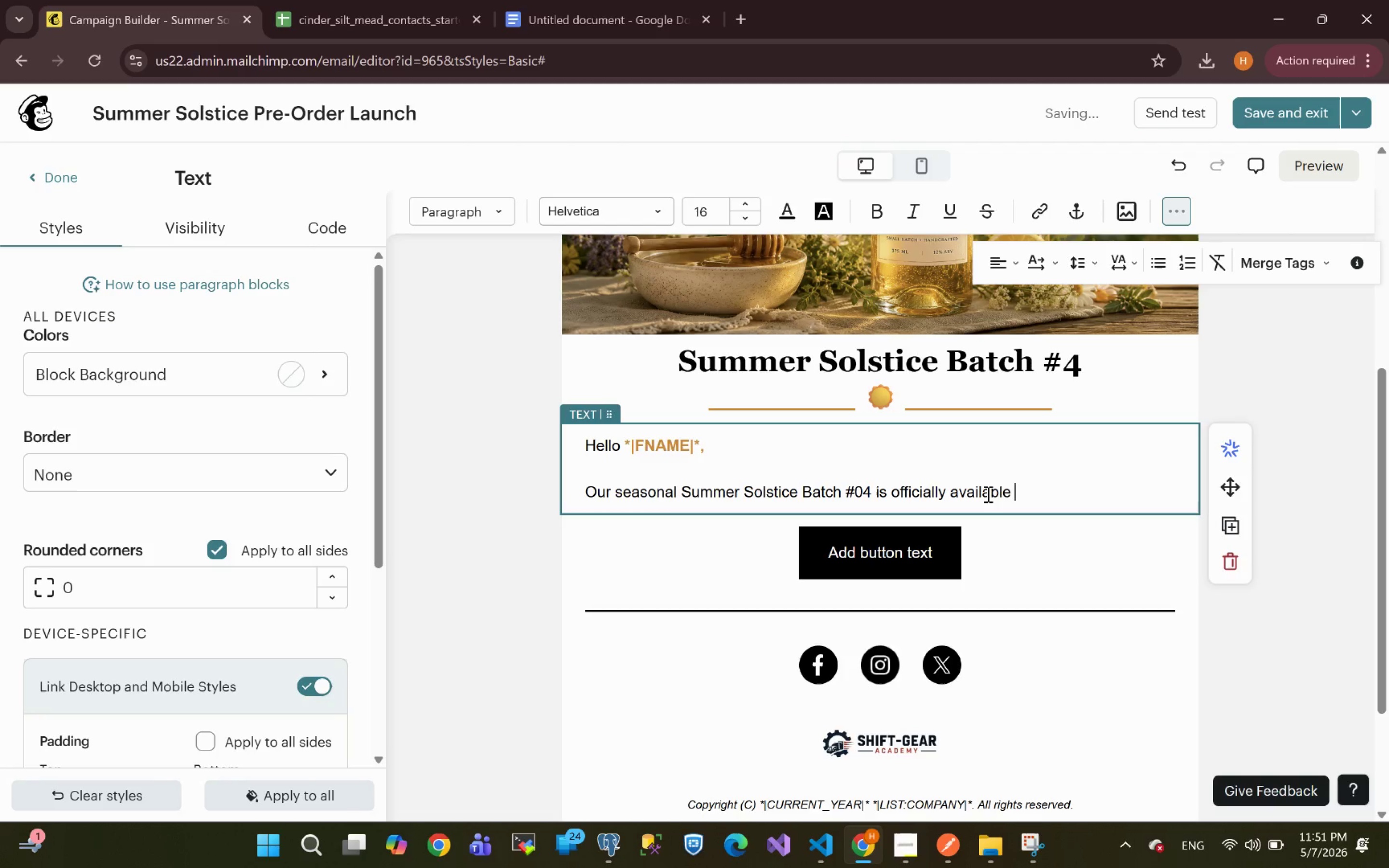 
type(for a limitted )
key(Backspace)
key(Backspace)
key(Backspace)
key(Backspace)
 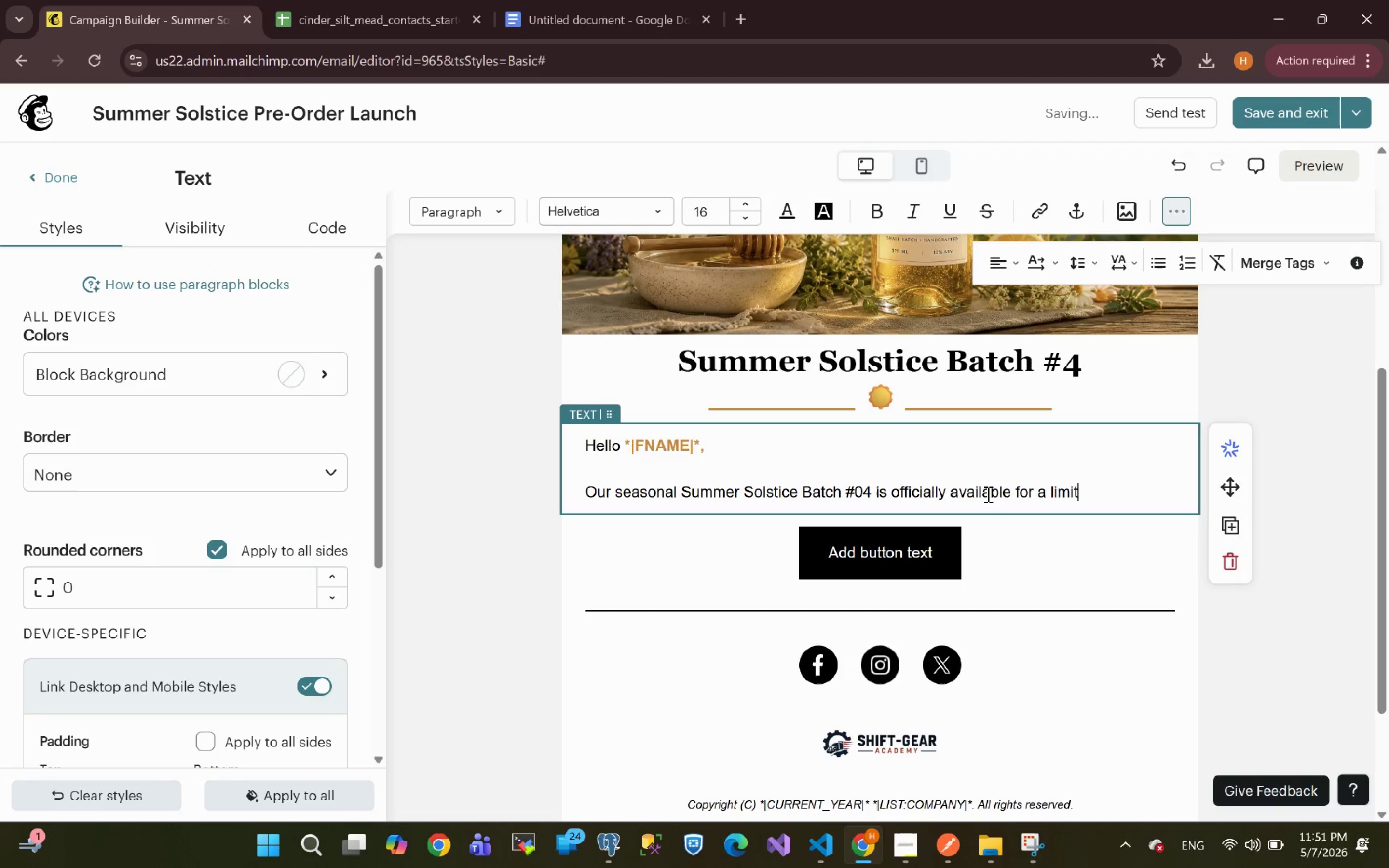 
type(ed 24-hours pre-order window.)
 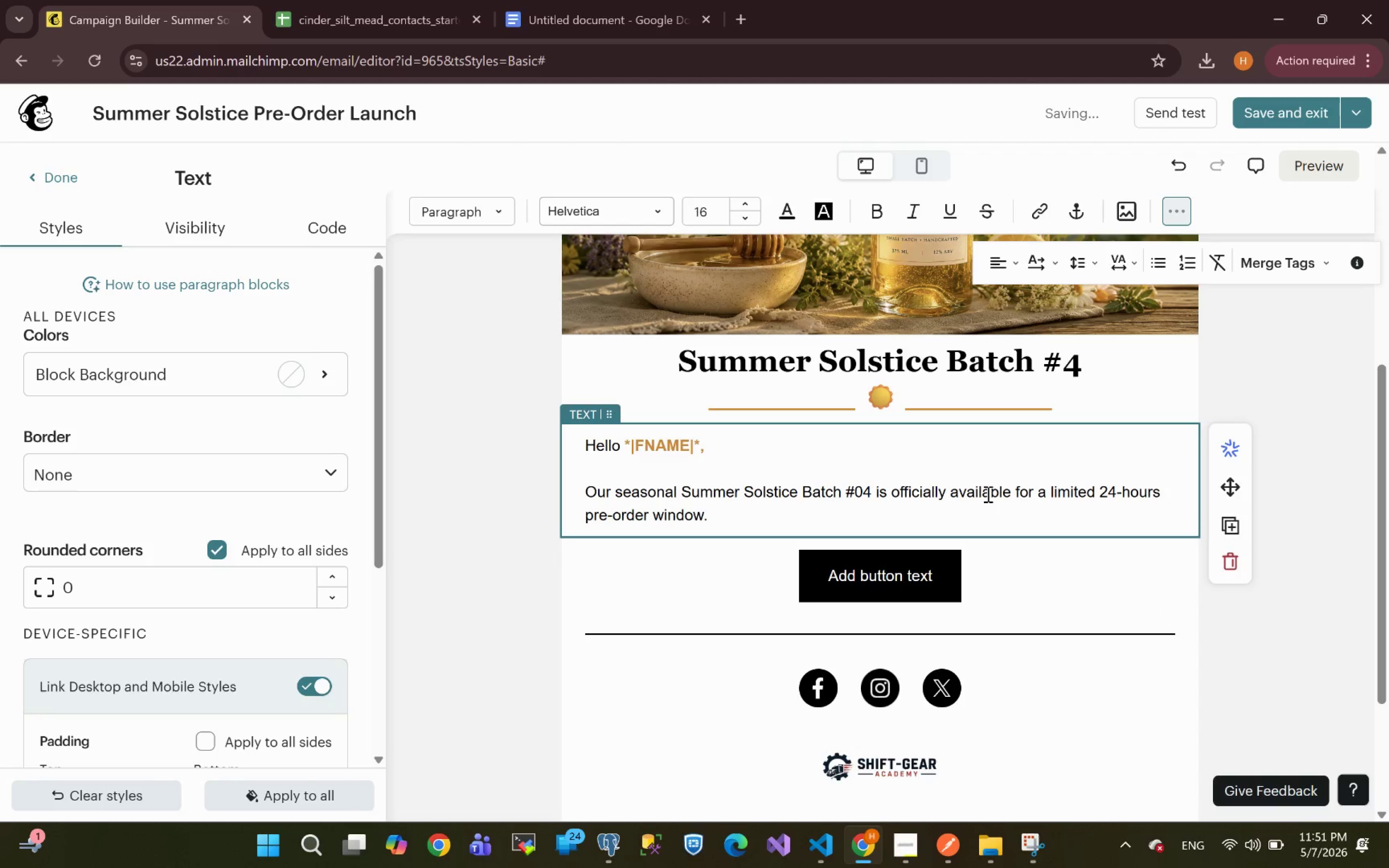 
key(Enter)
 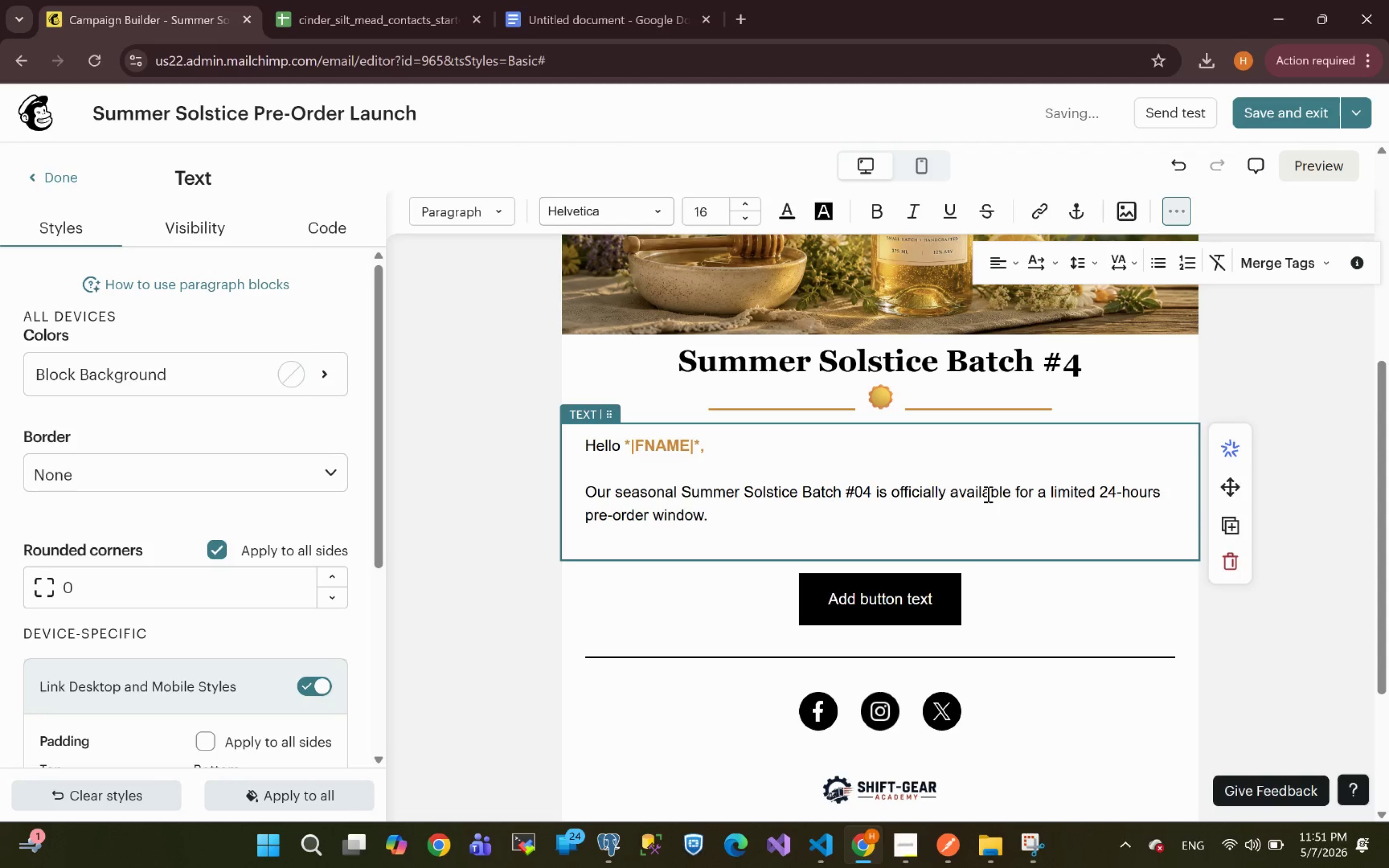 
key(Enter)
 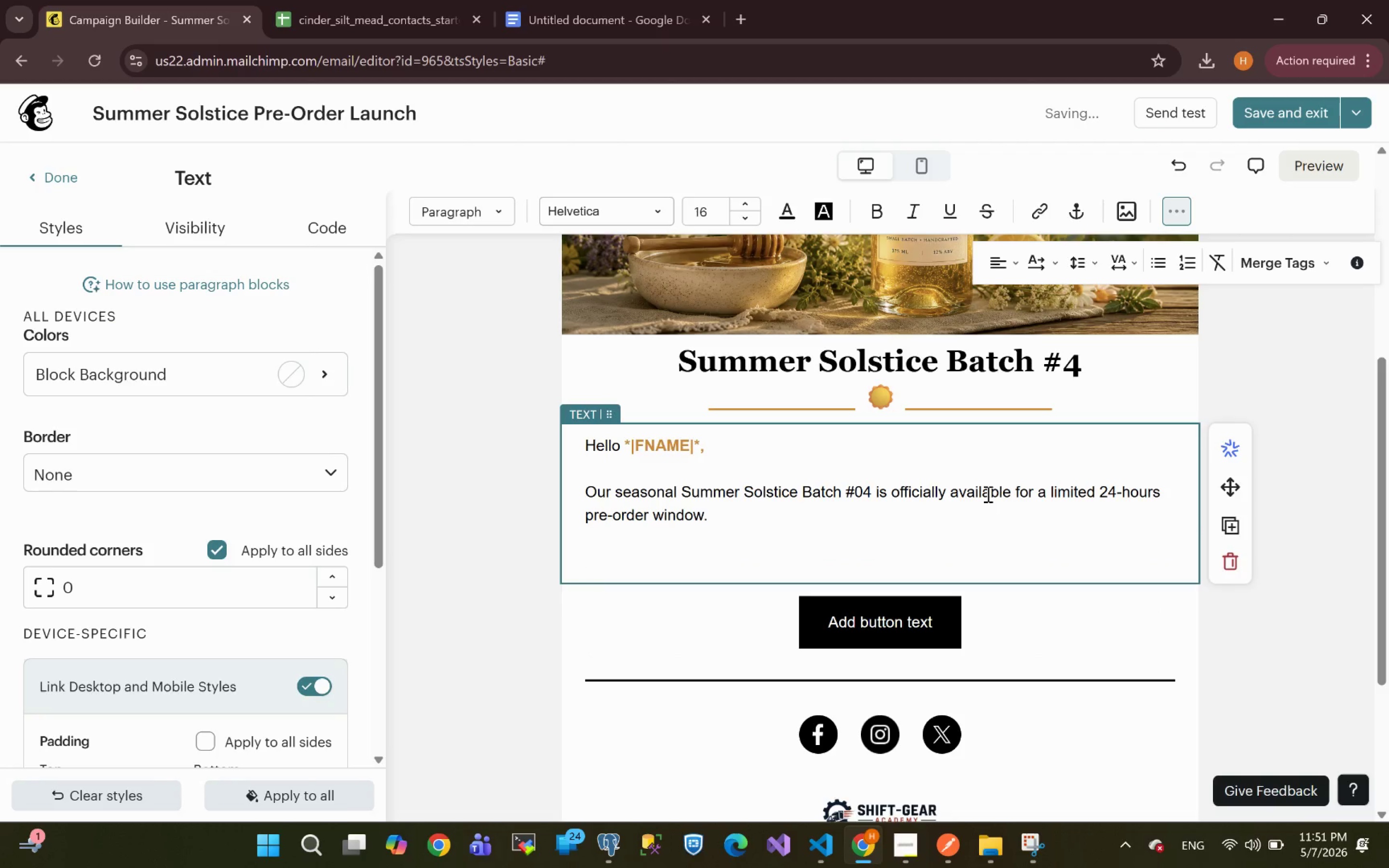 
type(Crag)
key(Backspace)
type(fted with )
 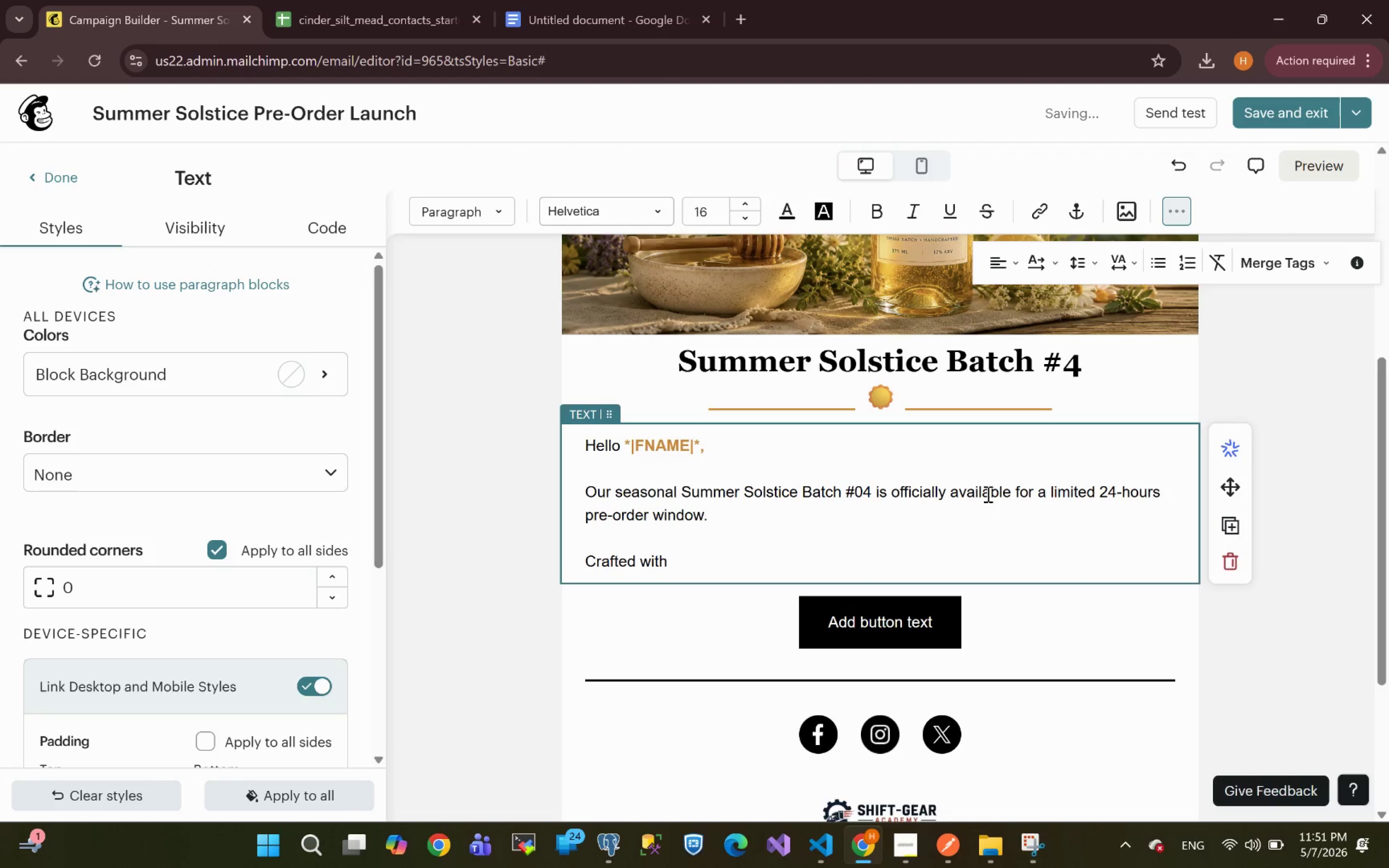 
type(wildflower honey, citrus, )
 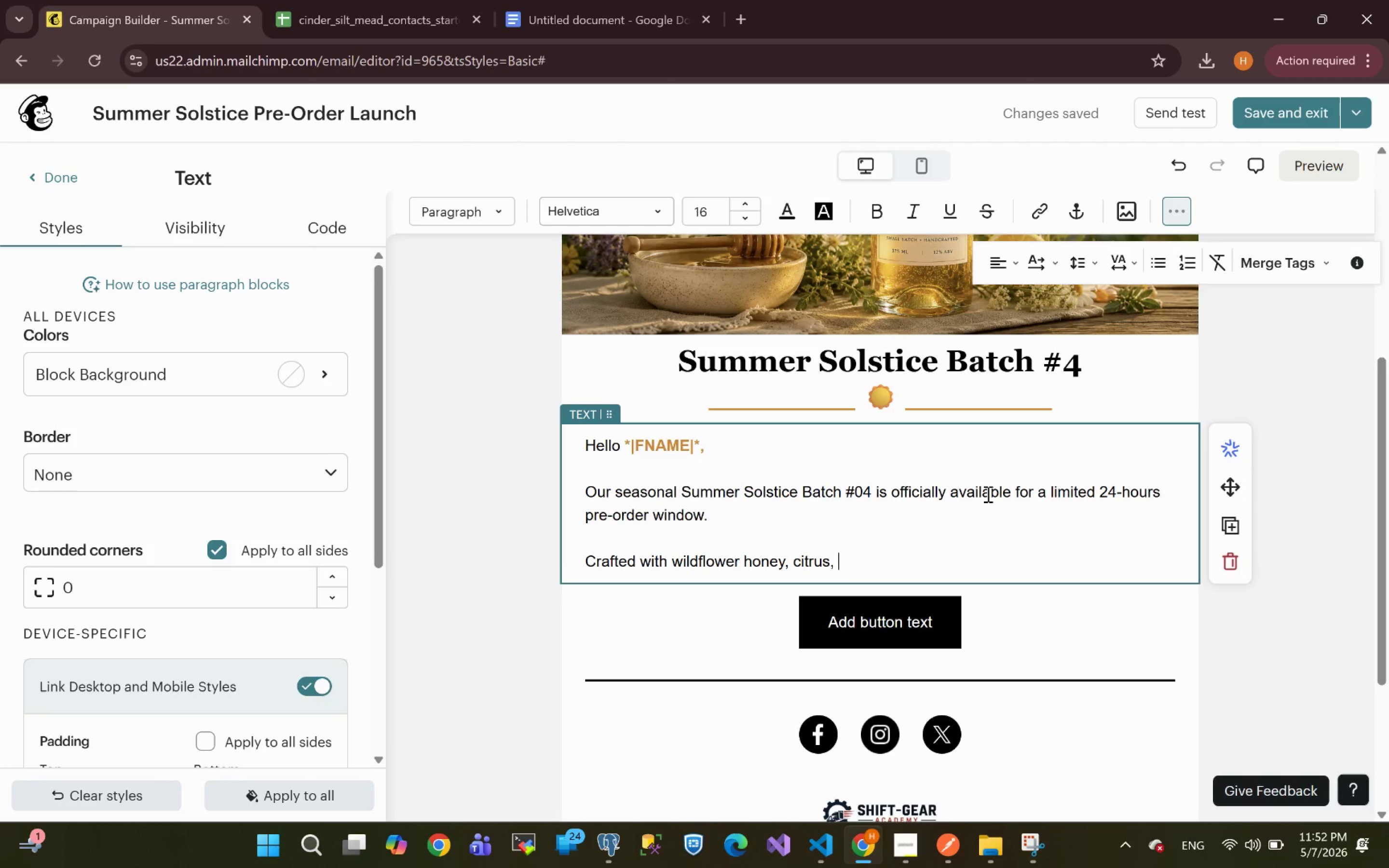 
wait(5.77)
 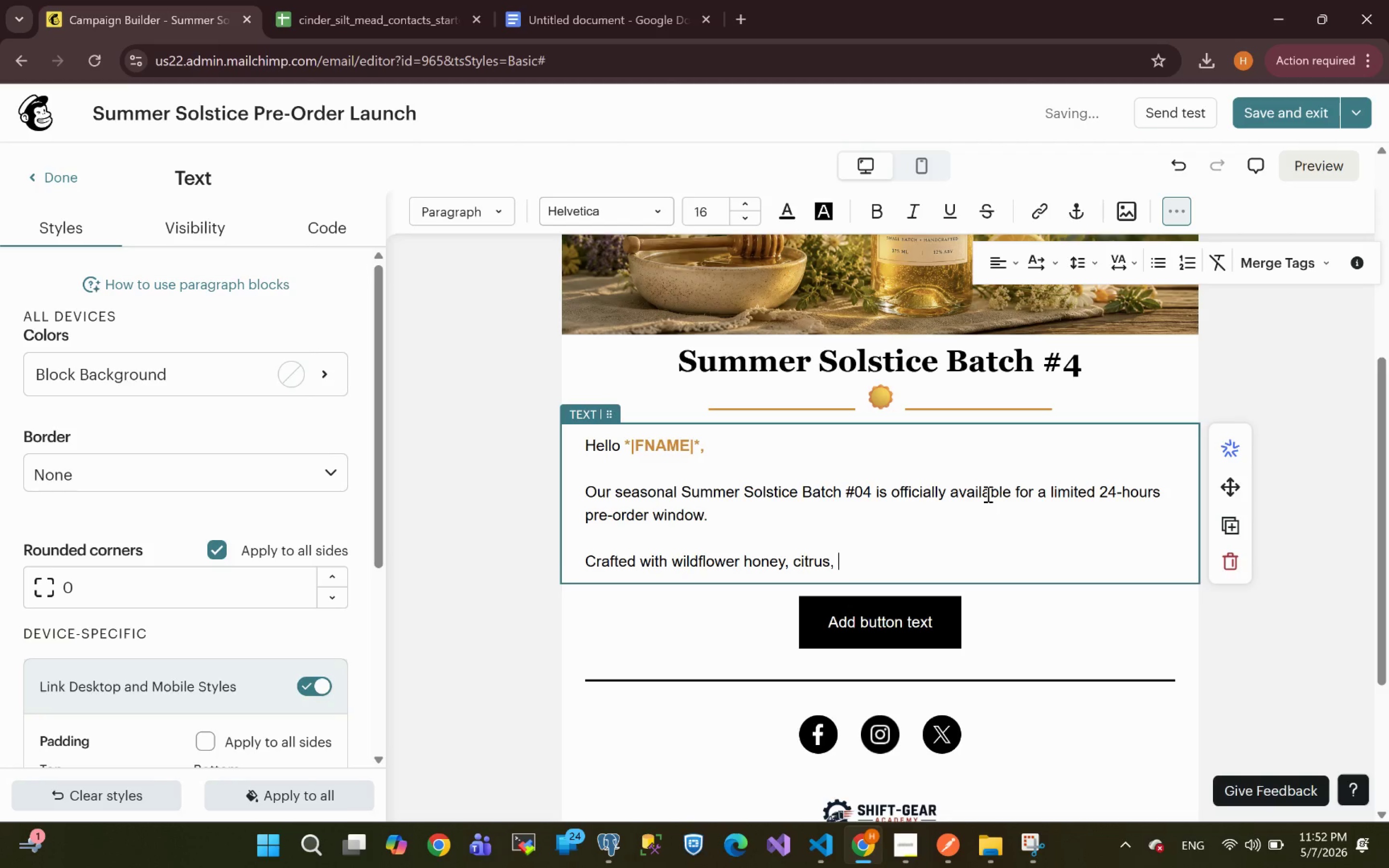 
key(Backspace)
key(Backspace)
type( botanicals, and delicate )
 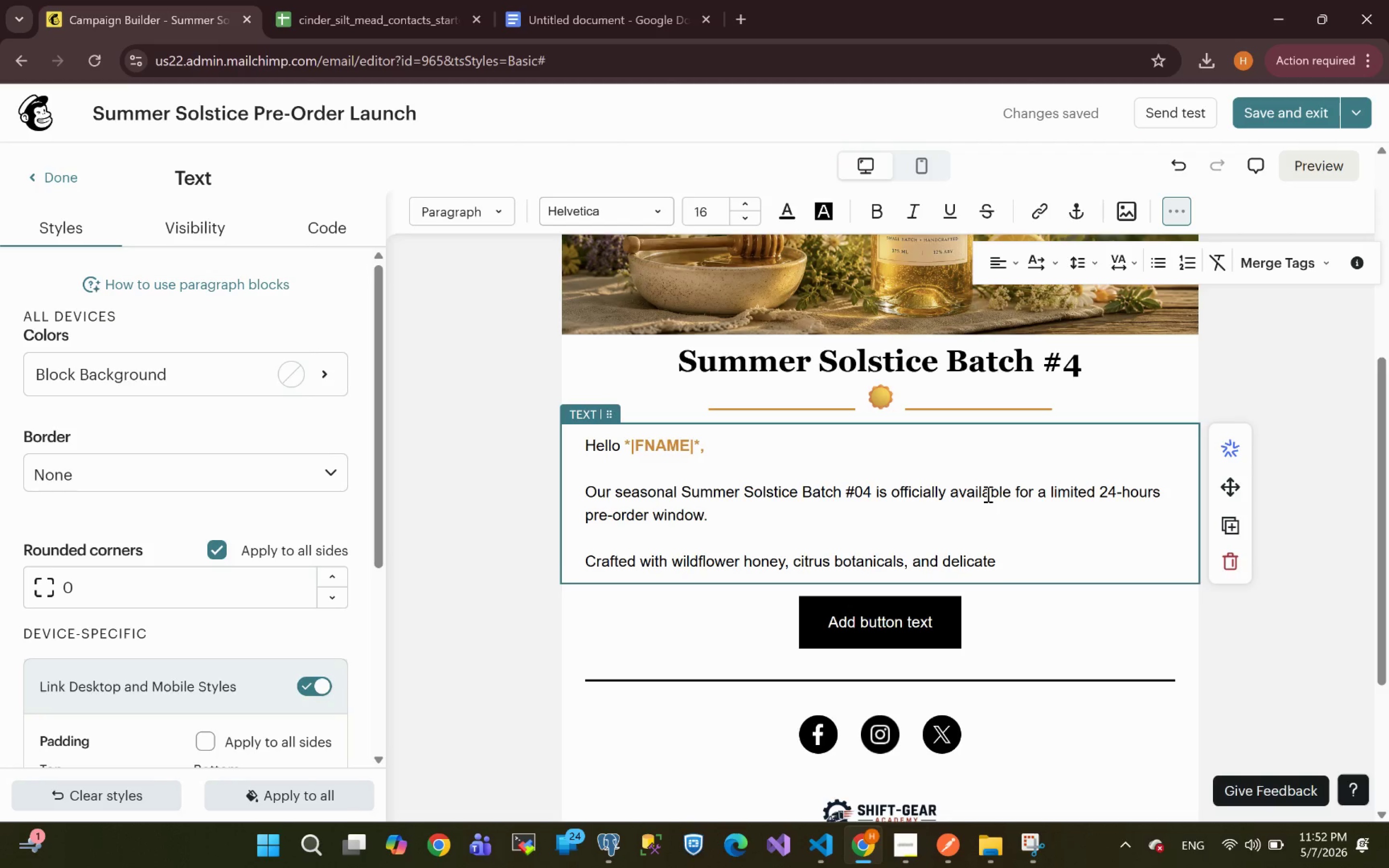 
wait(5.53)
 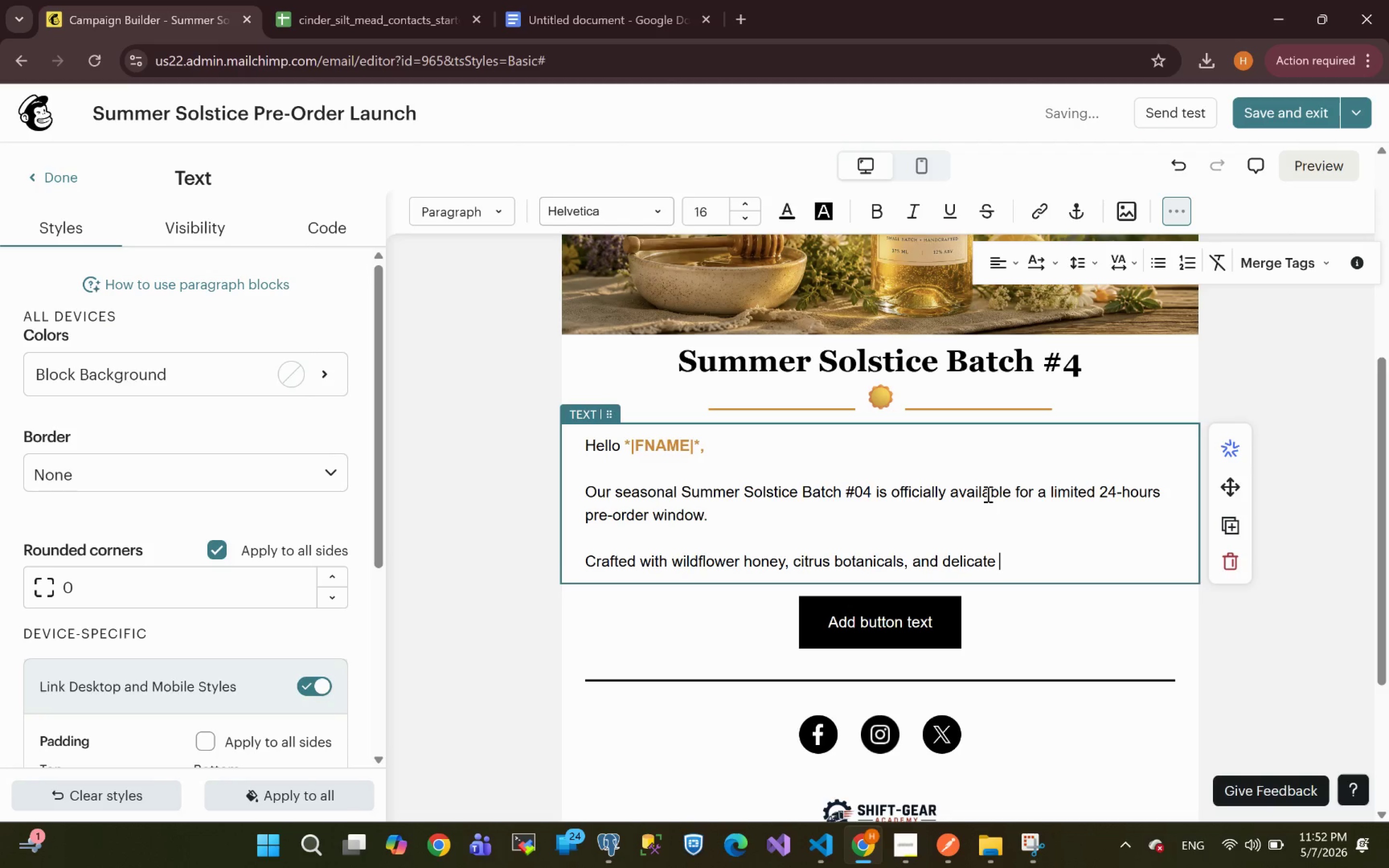 
type(floral notes, this year)
 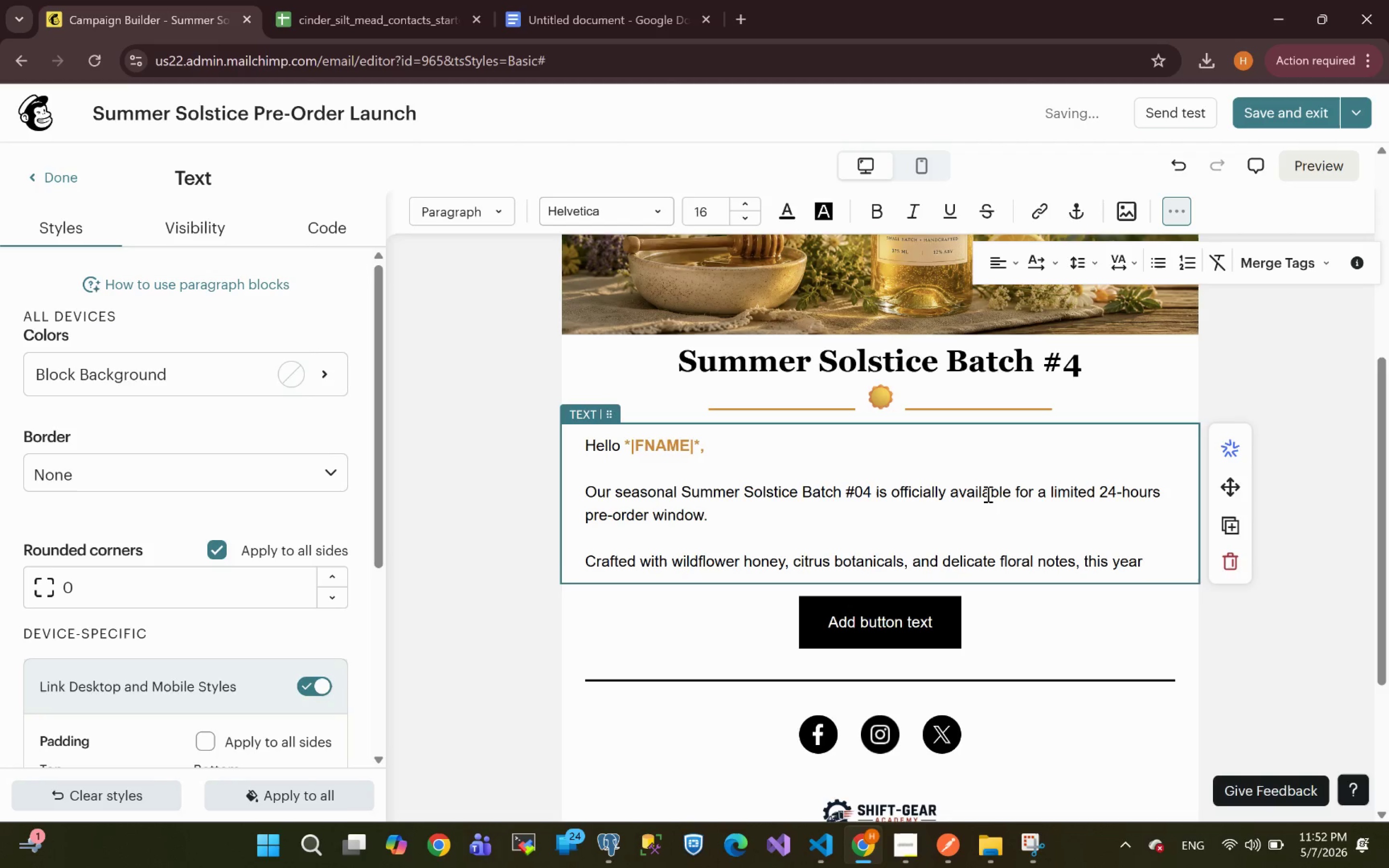 
key(Quote)
 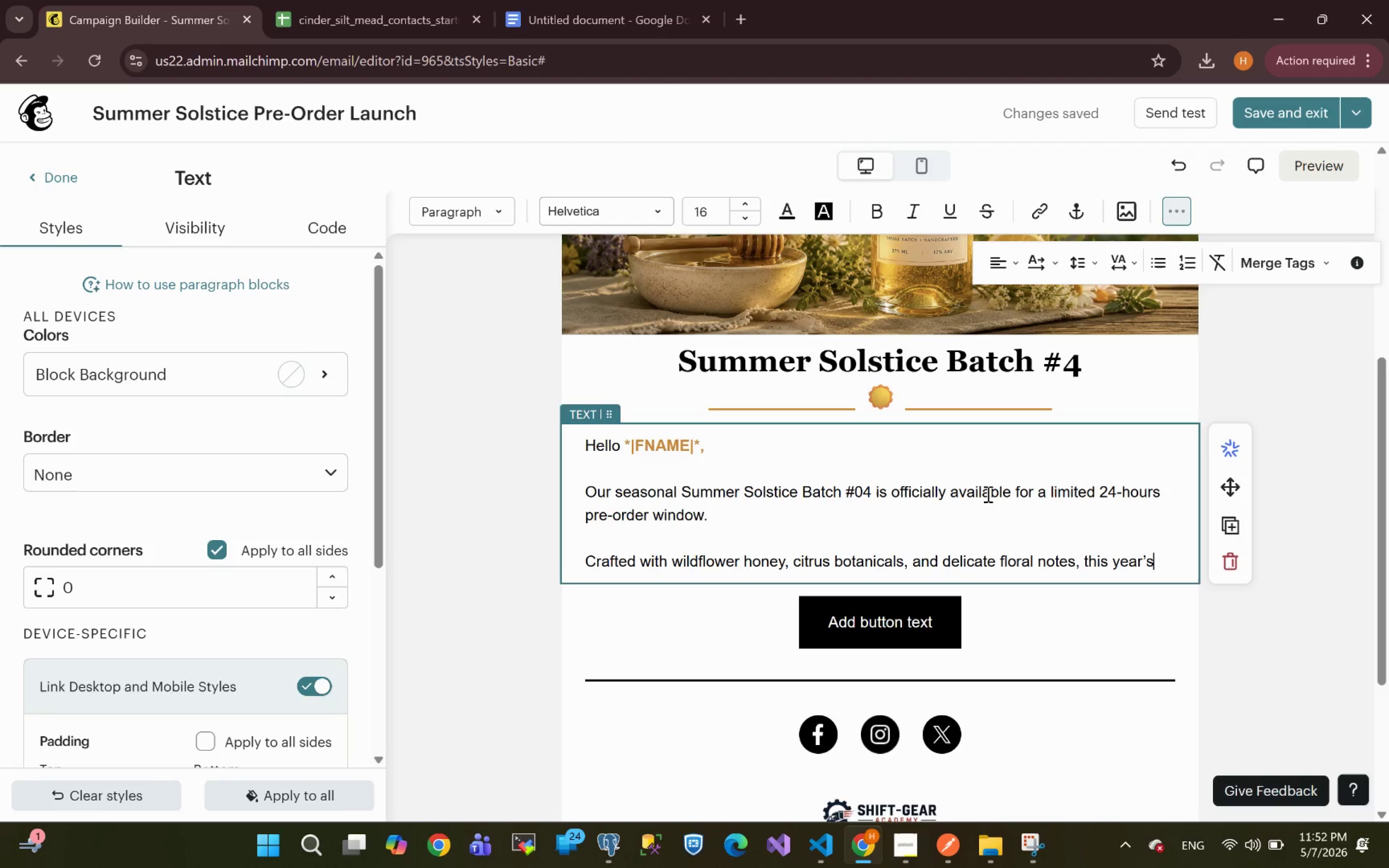 
key(S)
 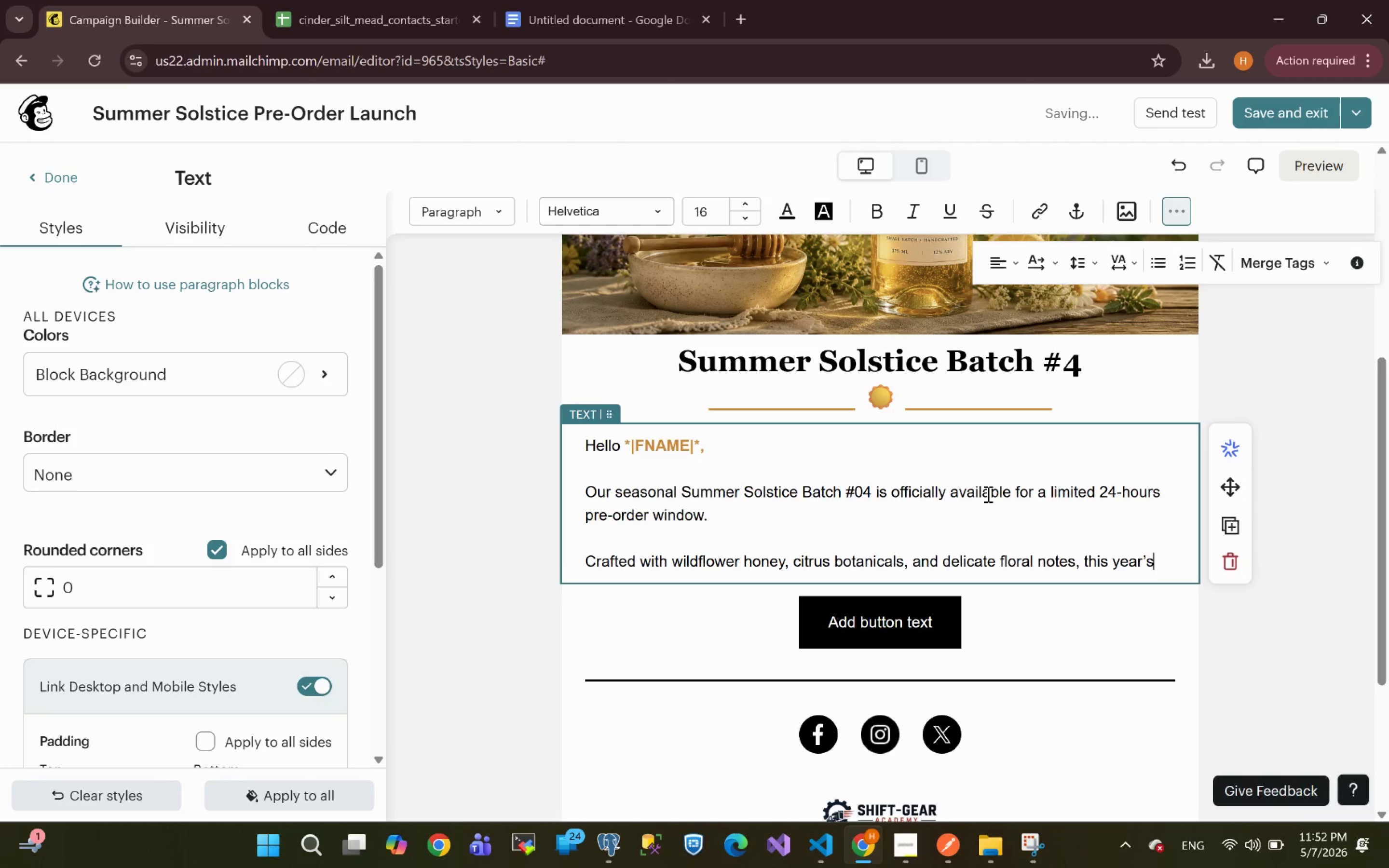 
key(Space)
 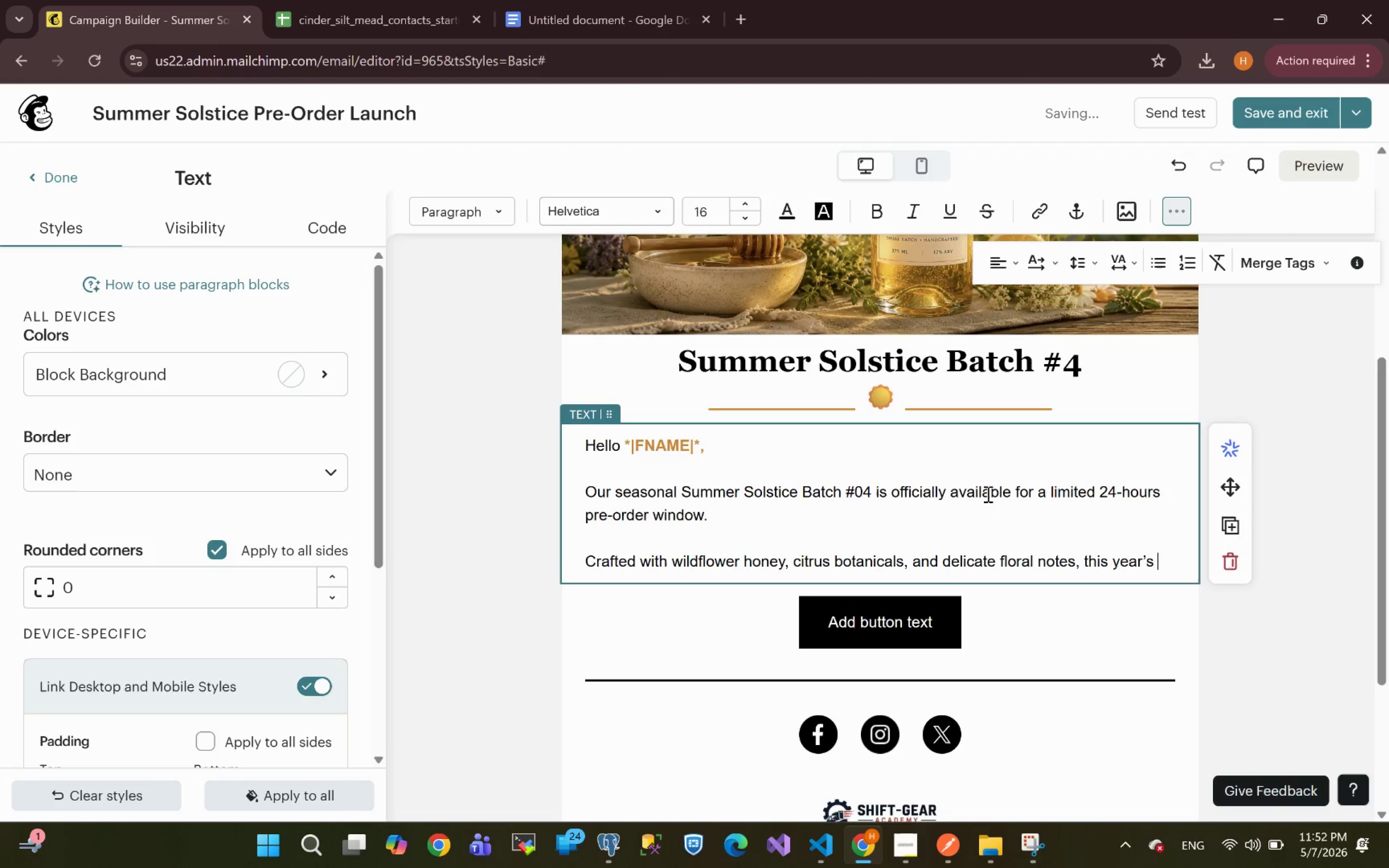 
type(release is )
 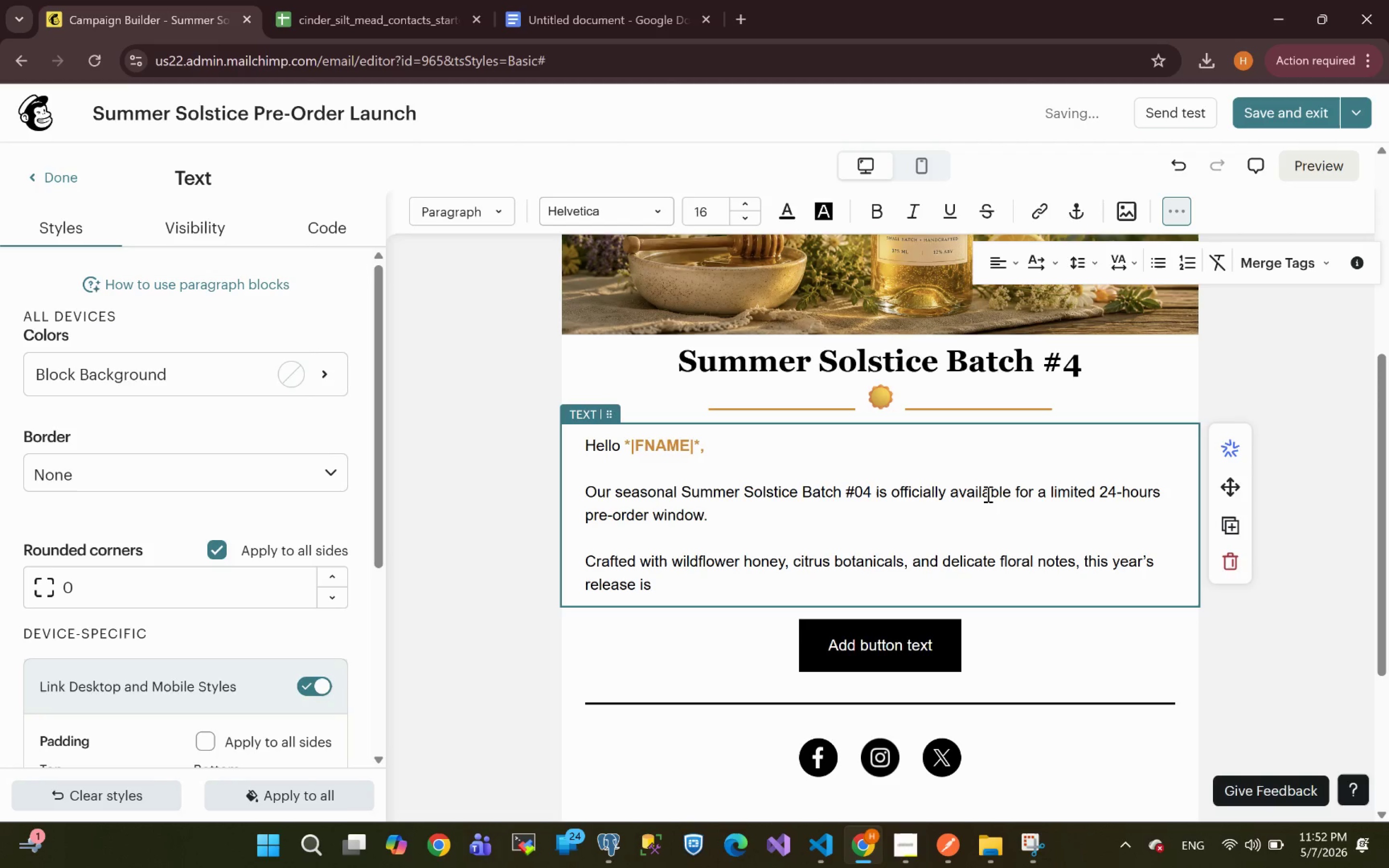 
type(one of our most anticipated )
 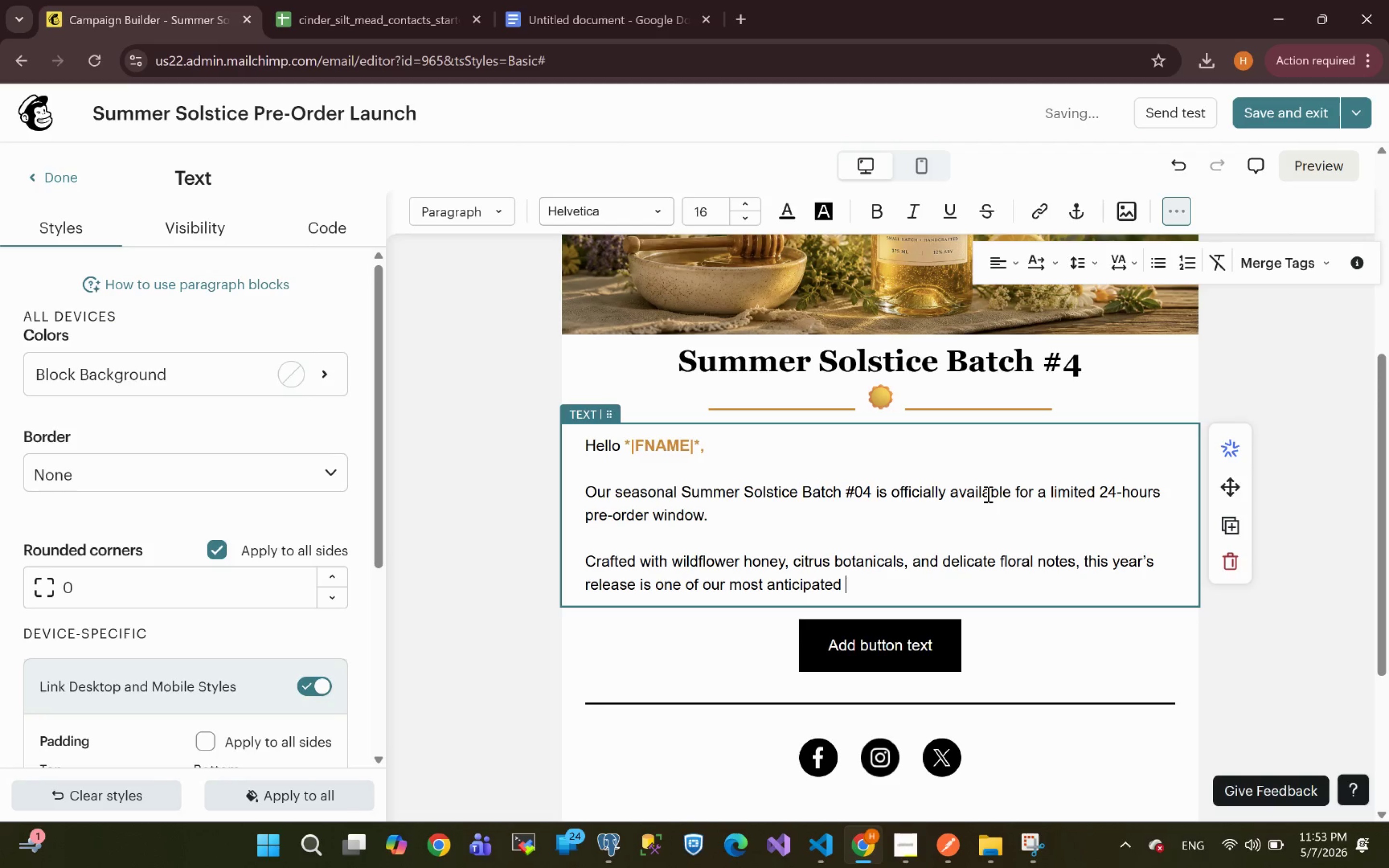 
type(small )
 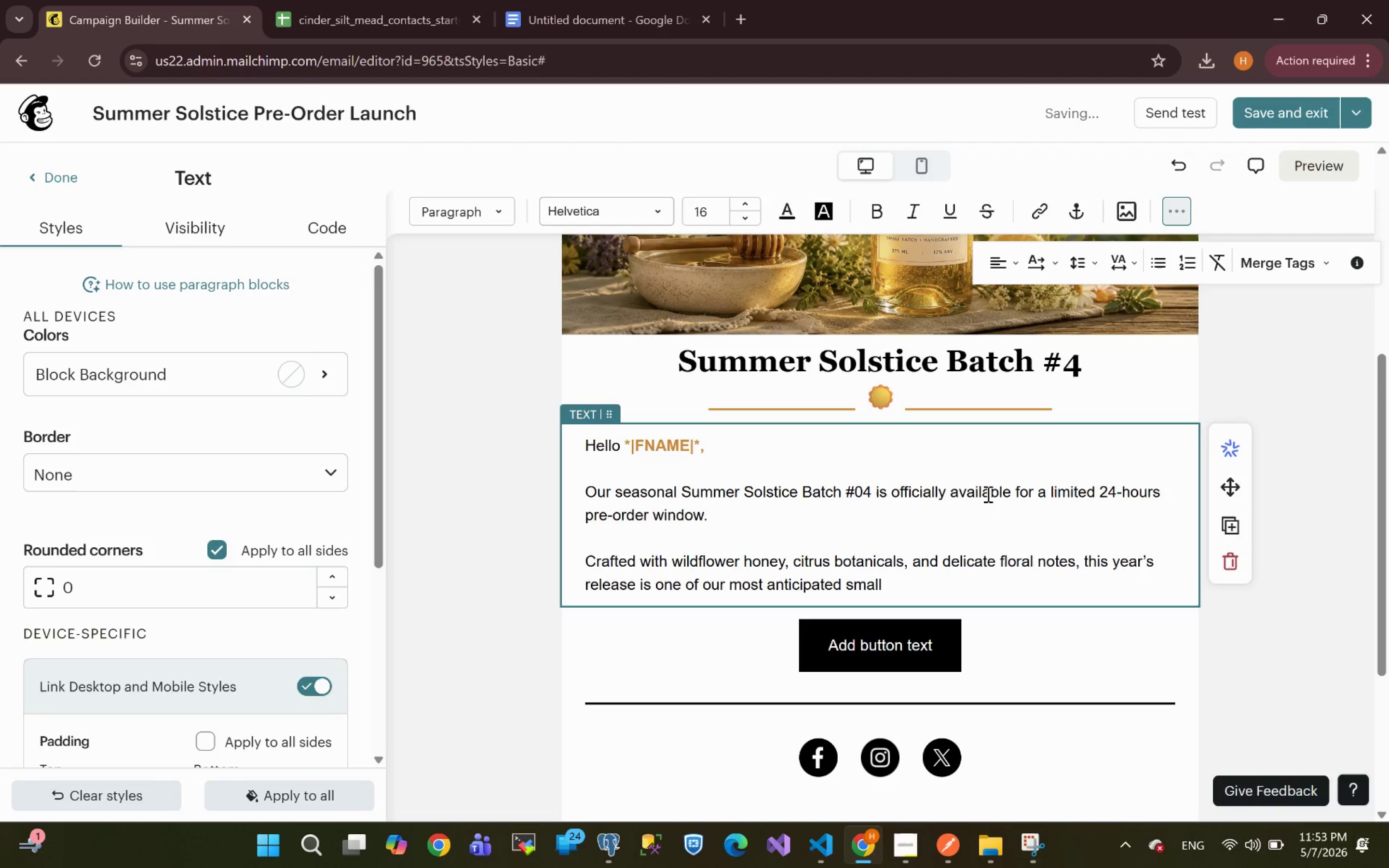 
key(Backspace)
type(-batch needs yet.)
 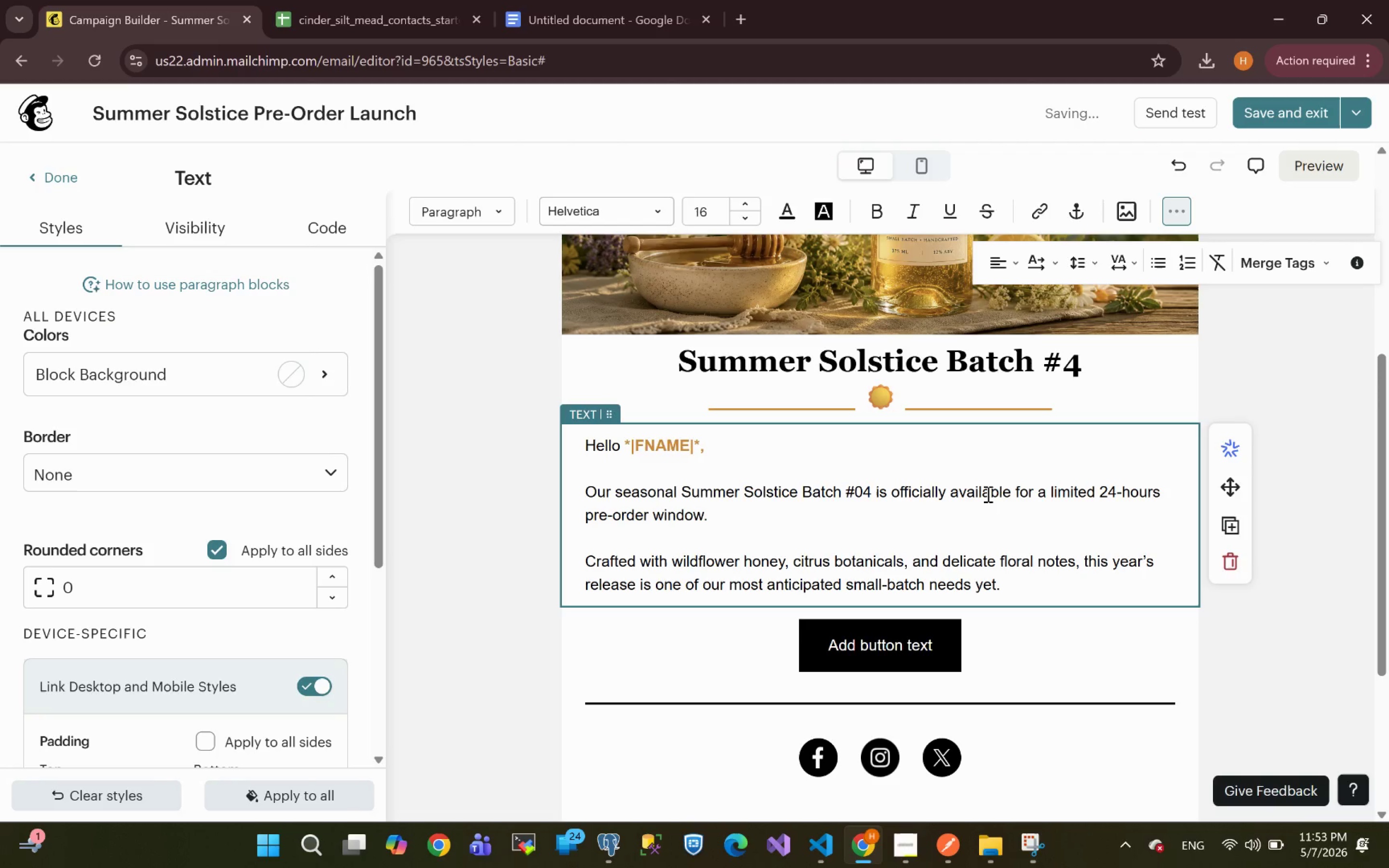 
key(Enter)
 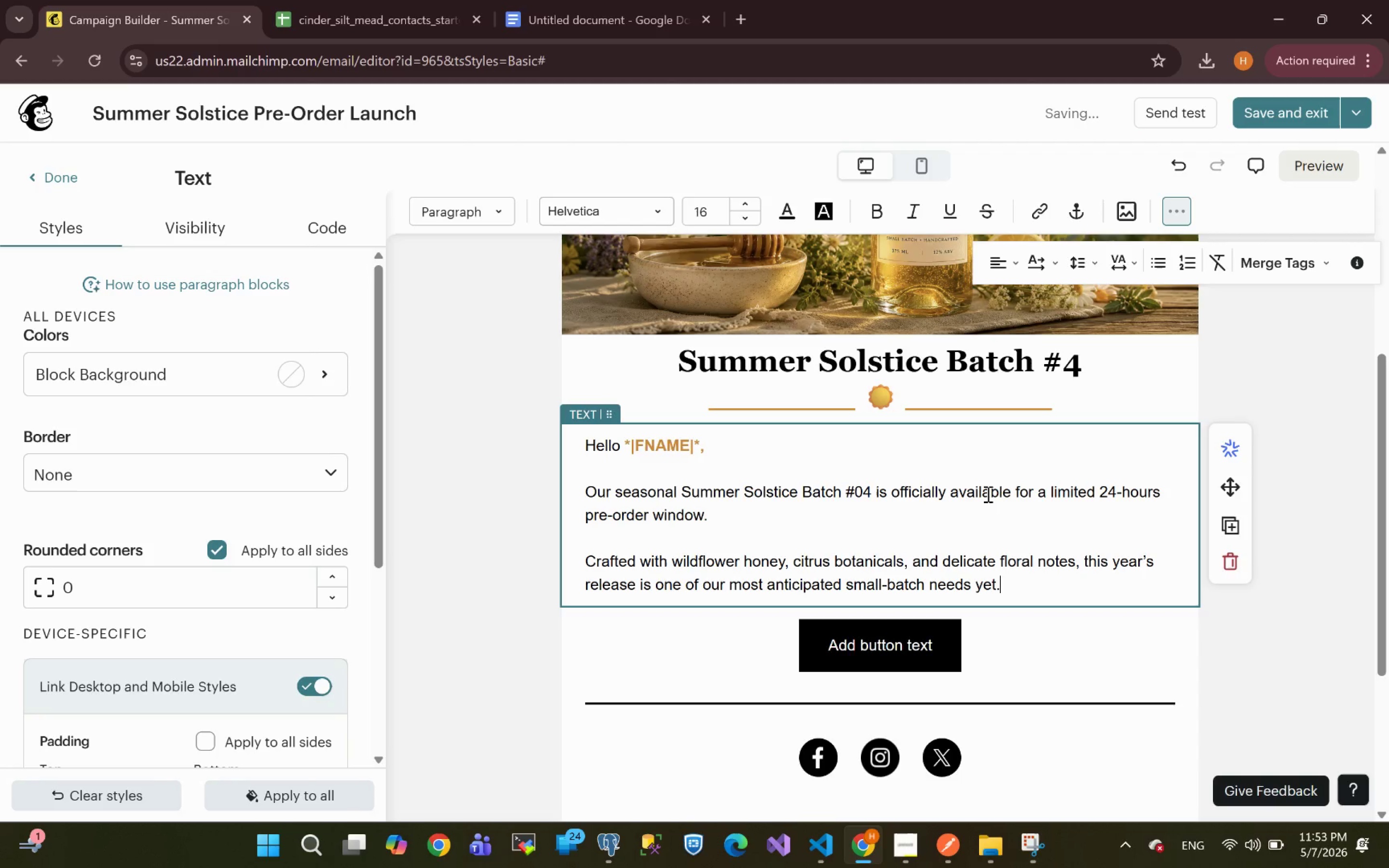 
key(Enter)
 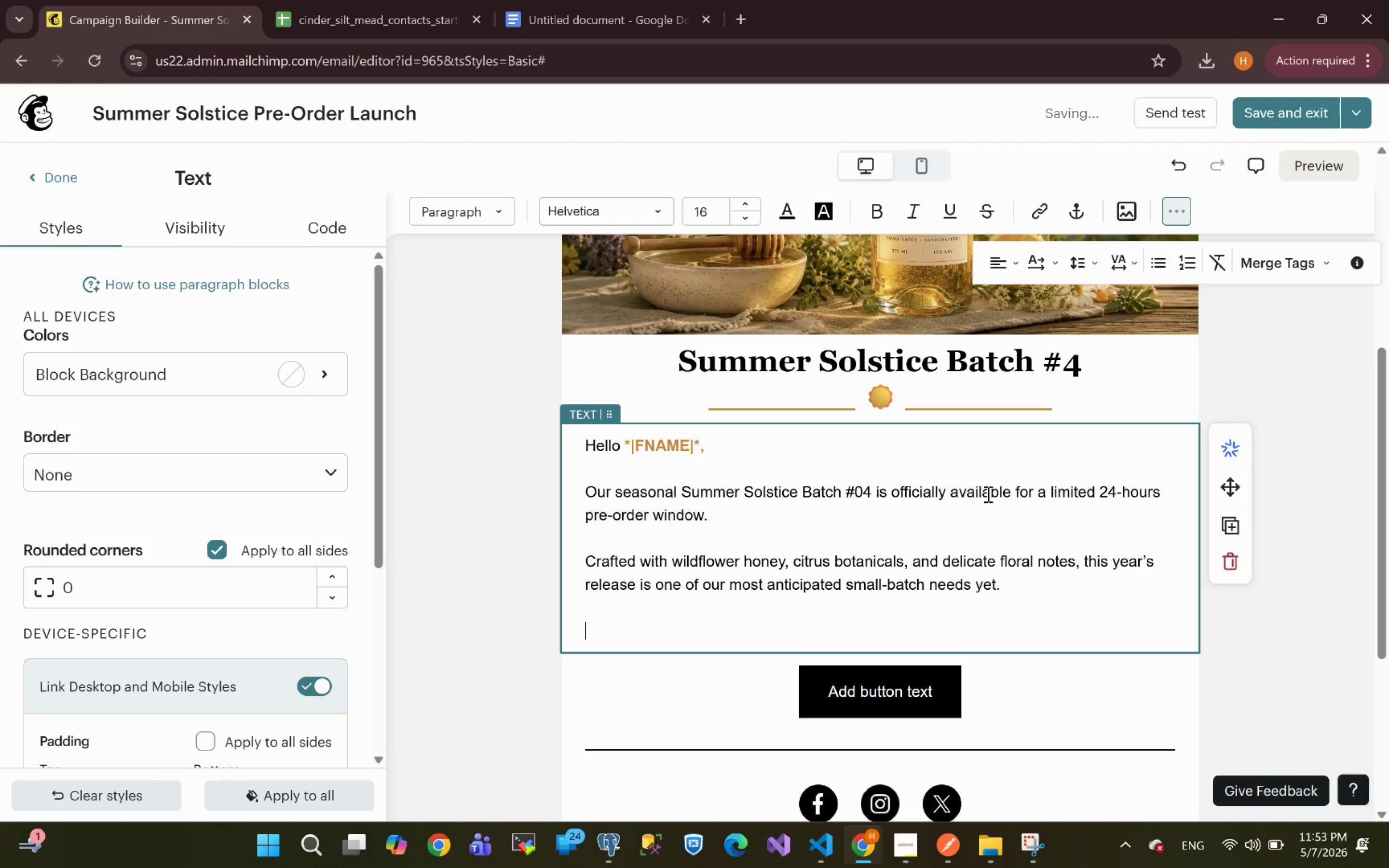 
type(As a valued member of our local testing room,)
key(Backspace)
type( community )
key(Backspace)
type(, you have excli=)
key(Backspace)
key(Backspace)
type(usive early access before public re)
 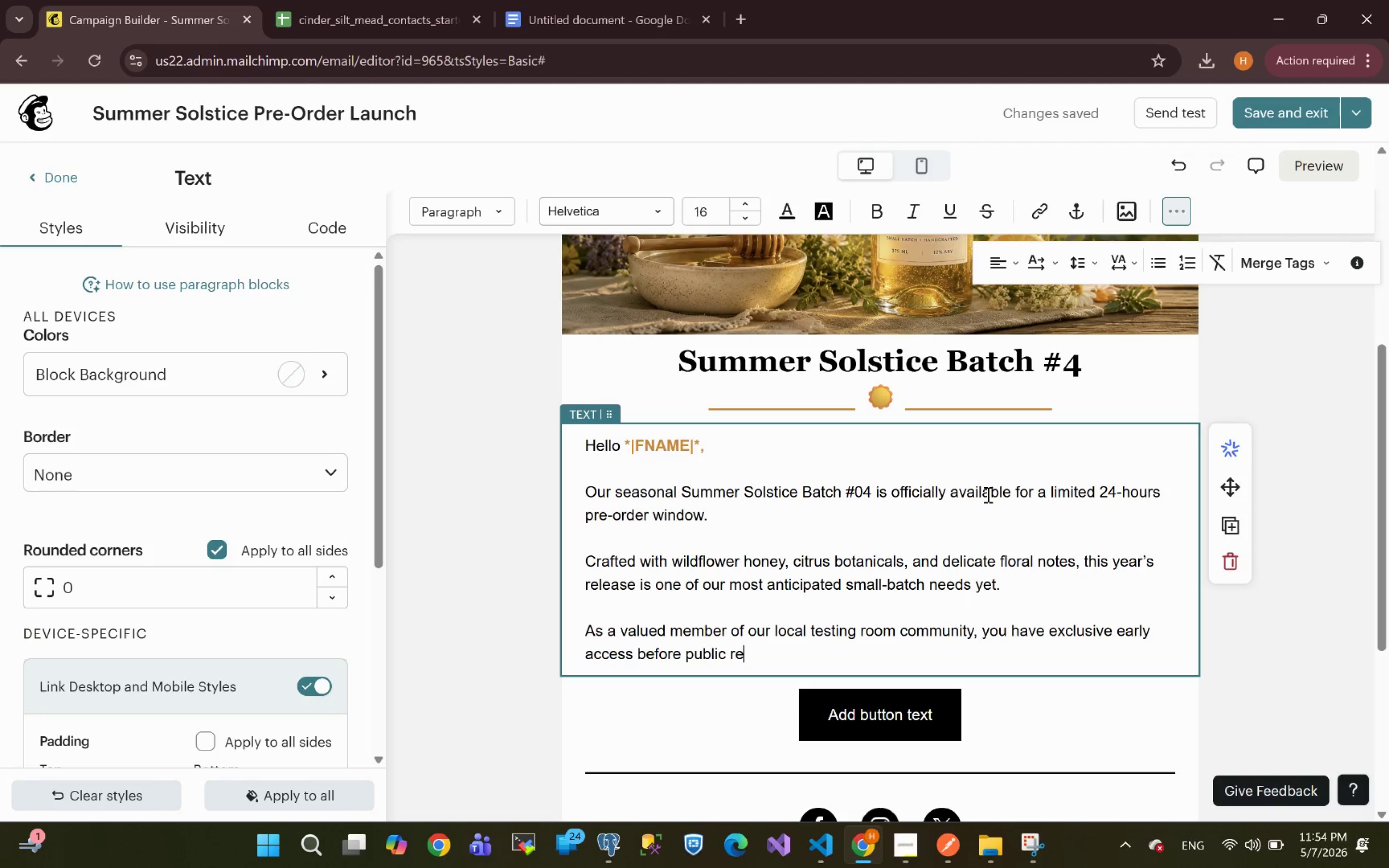 
wait(38.21)
 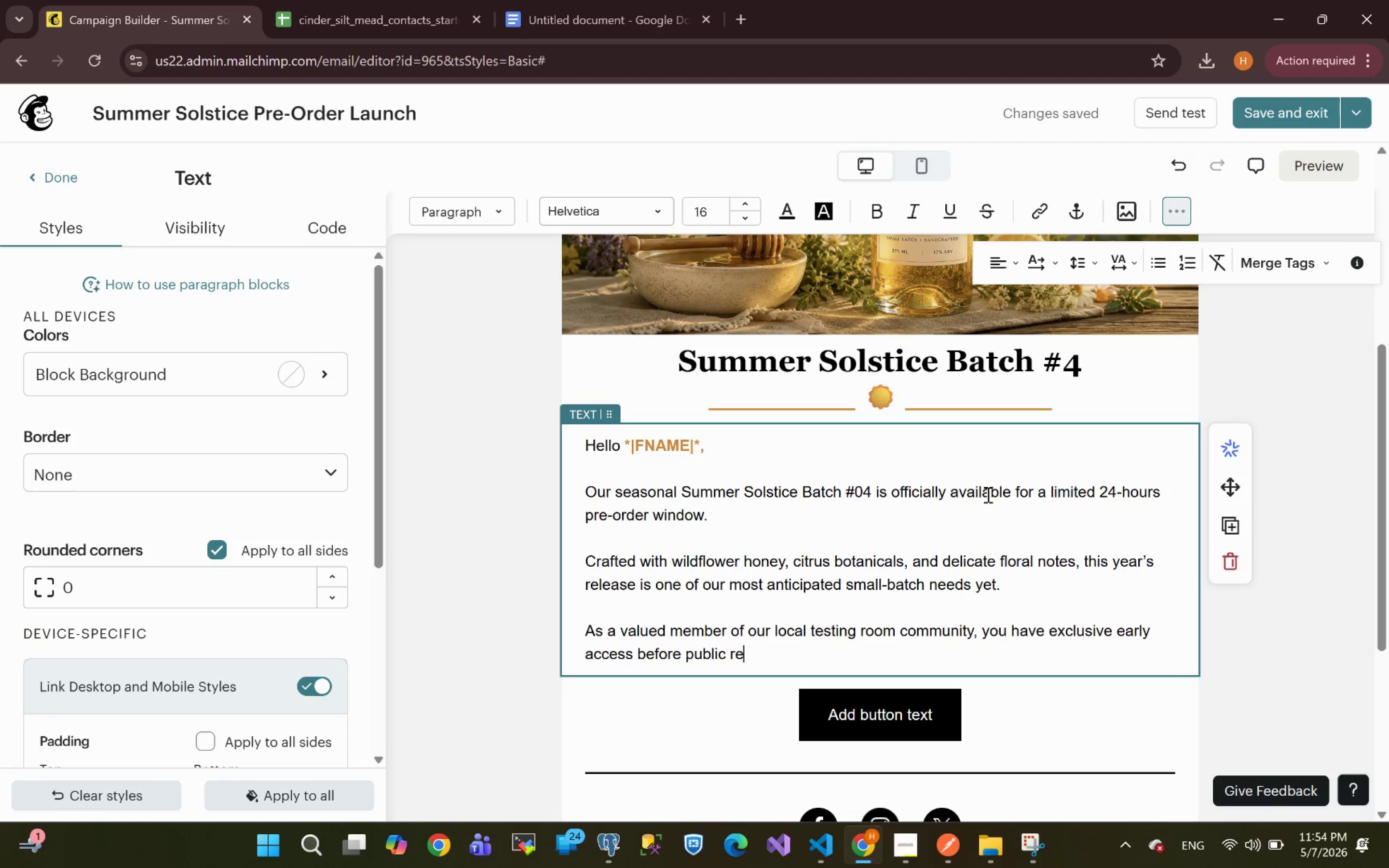 
type(lease.)
 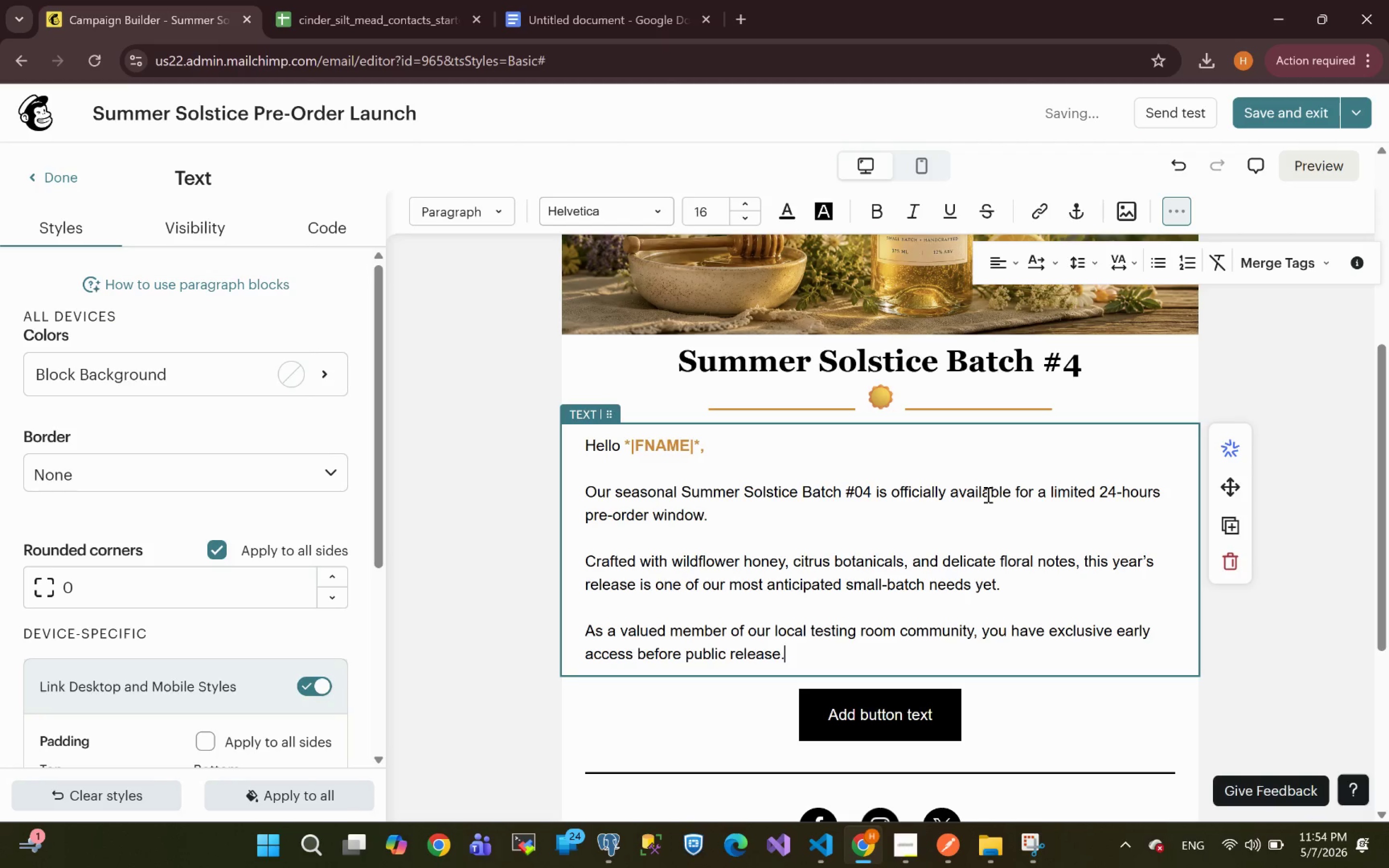 
key(Enter)
 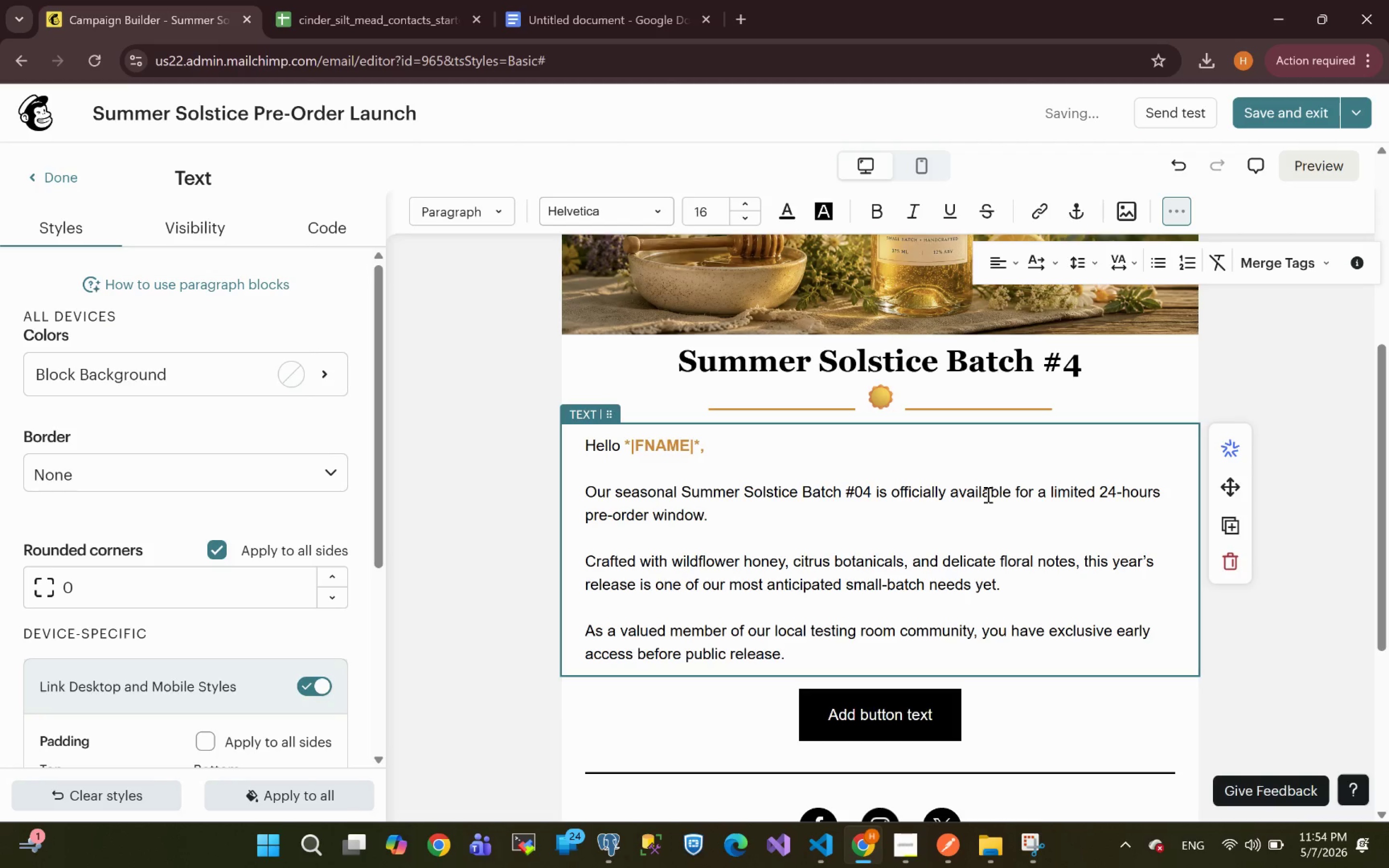 
key(Shift+ShiftRight)
 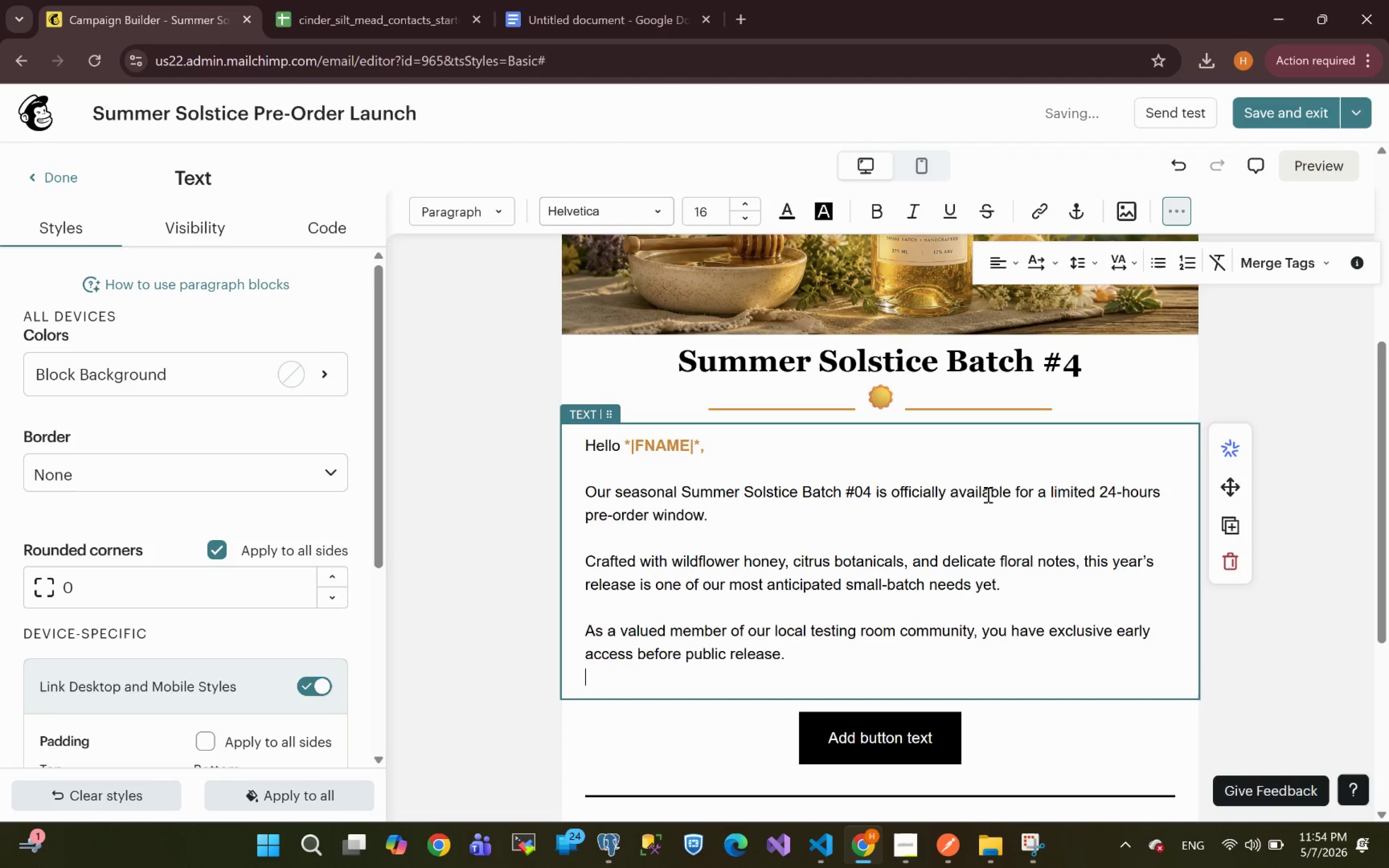 
key(Enter)
 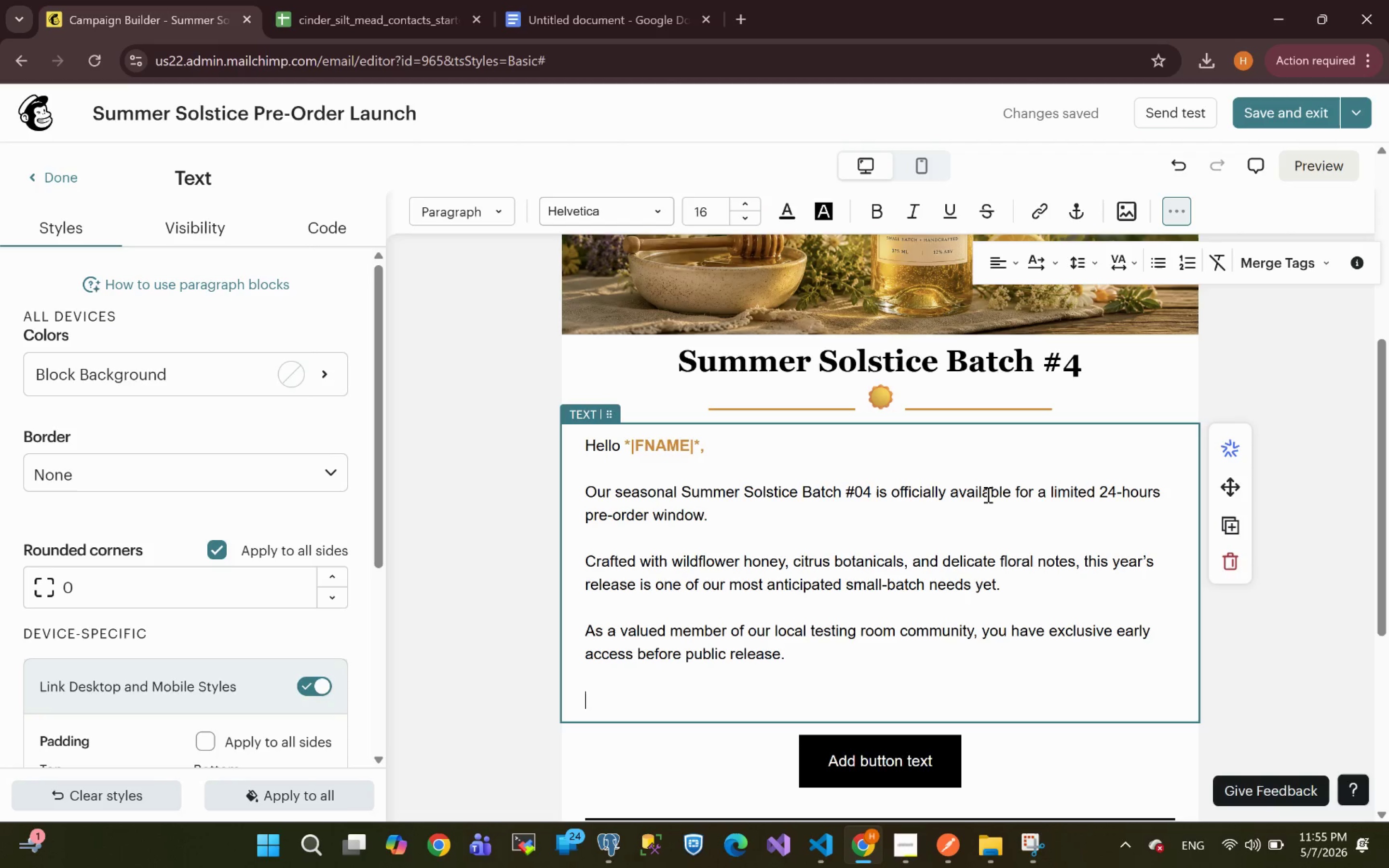 
wait(6.38)
 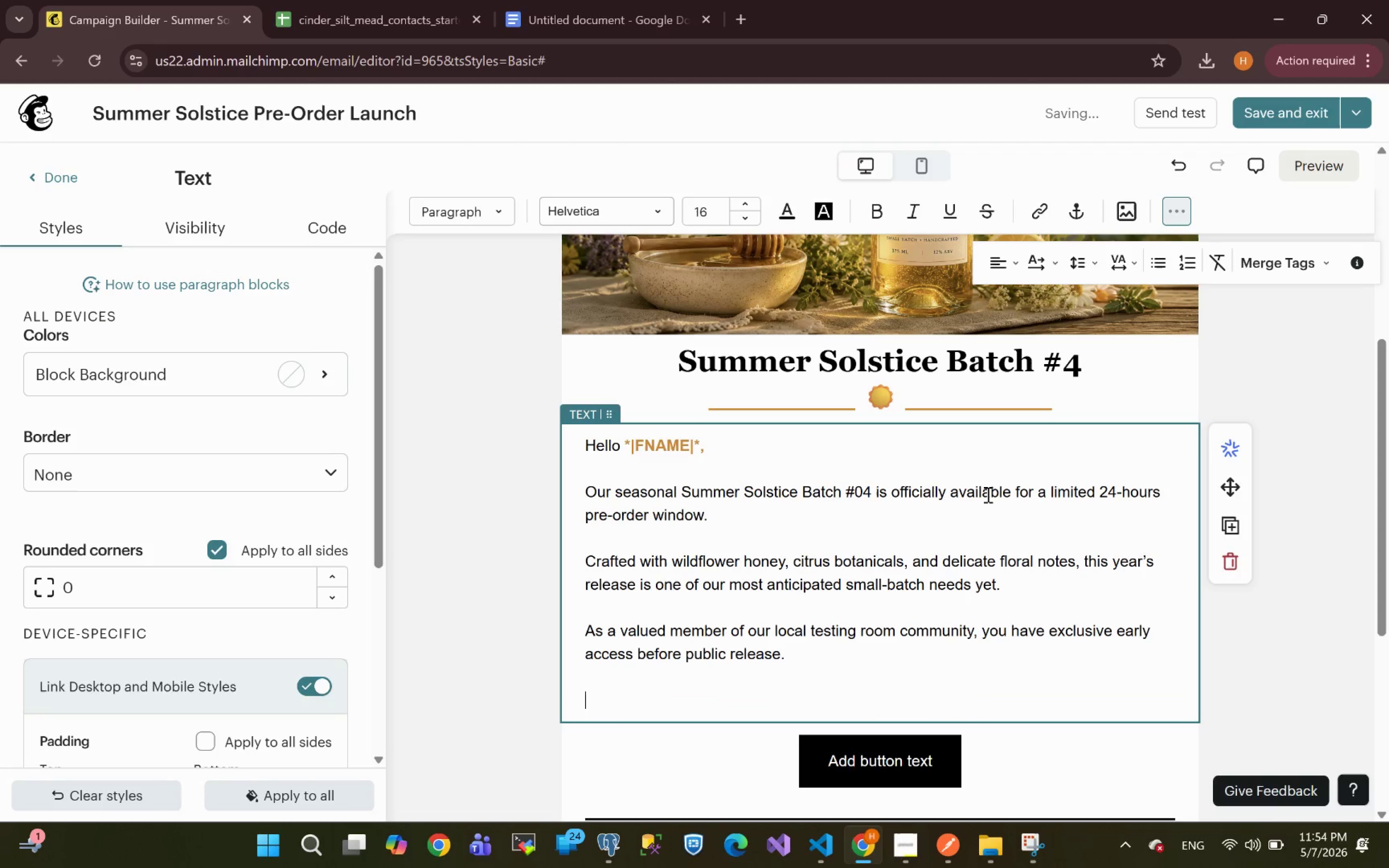 
key(Backspace)
 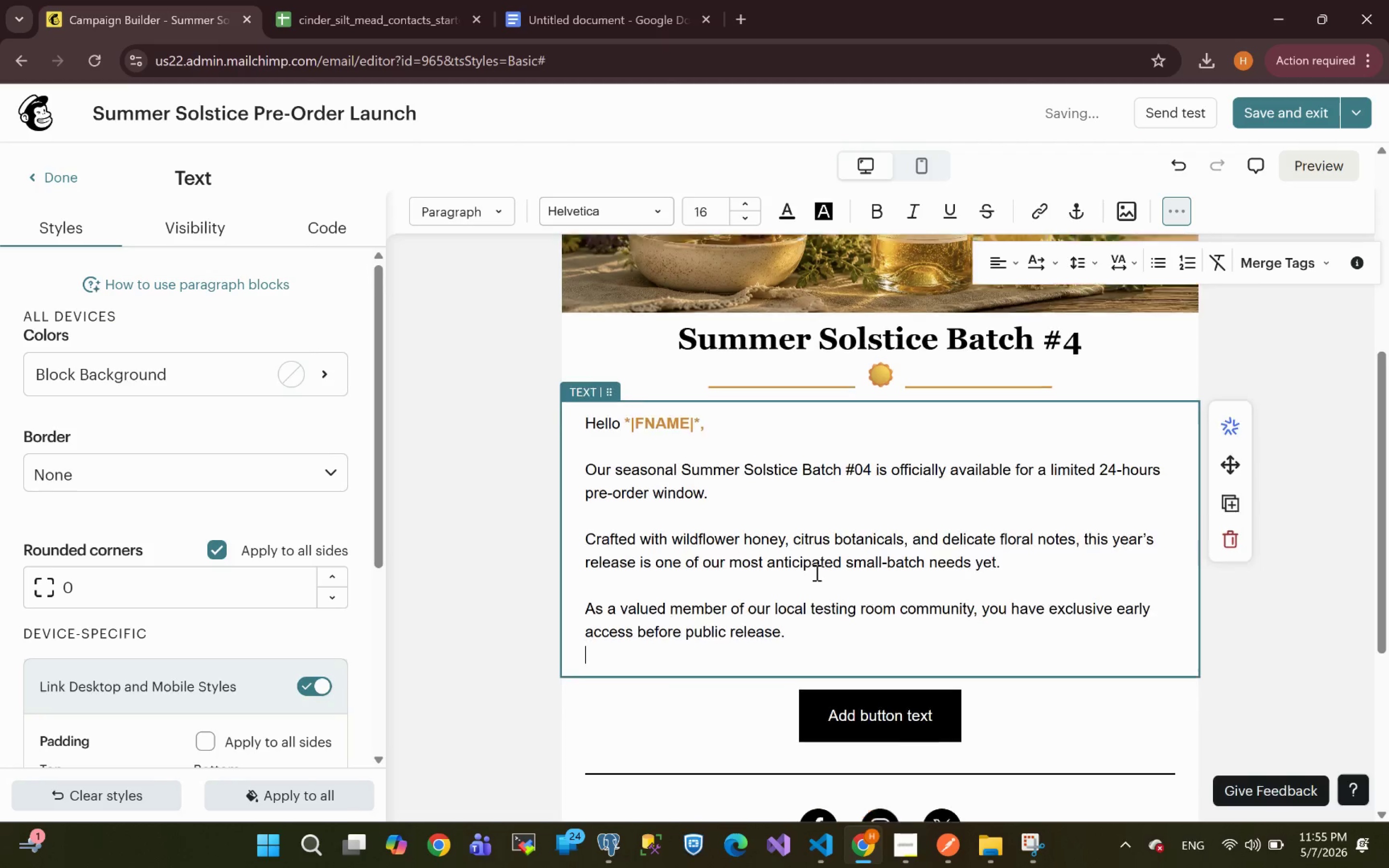 
key(Backspace)
 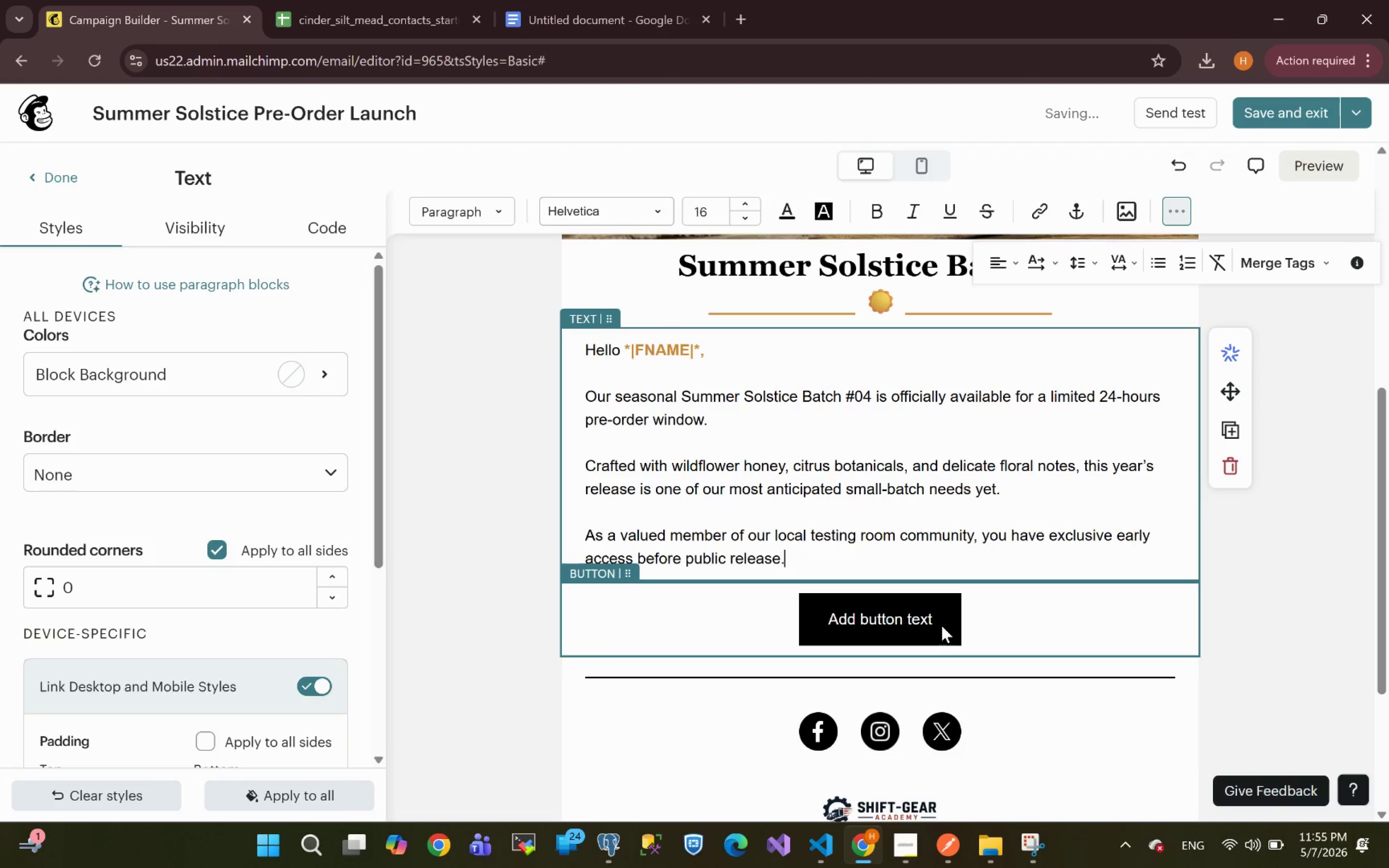 
left_click([959, 622])
 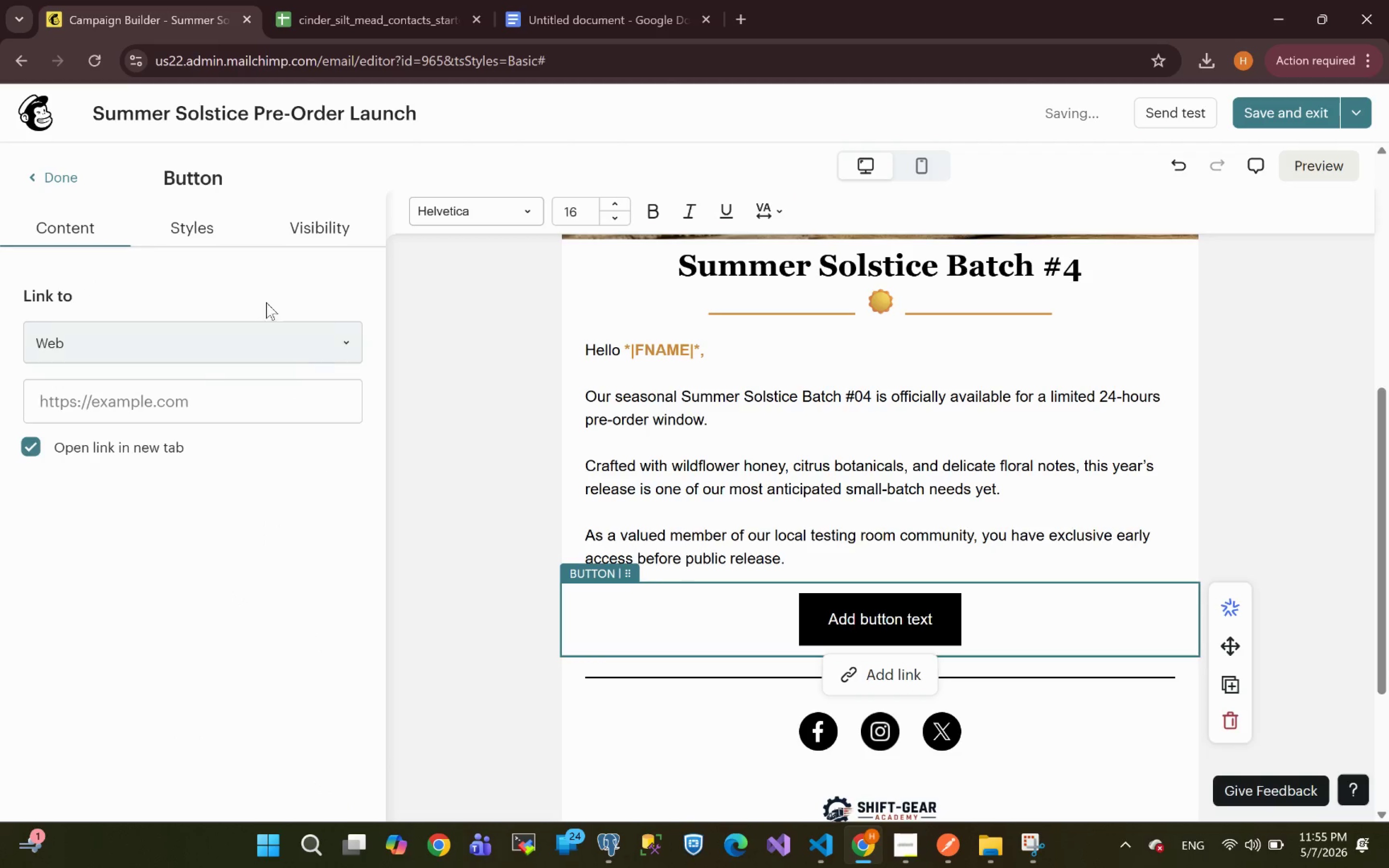 
left_click([203, 232])
 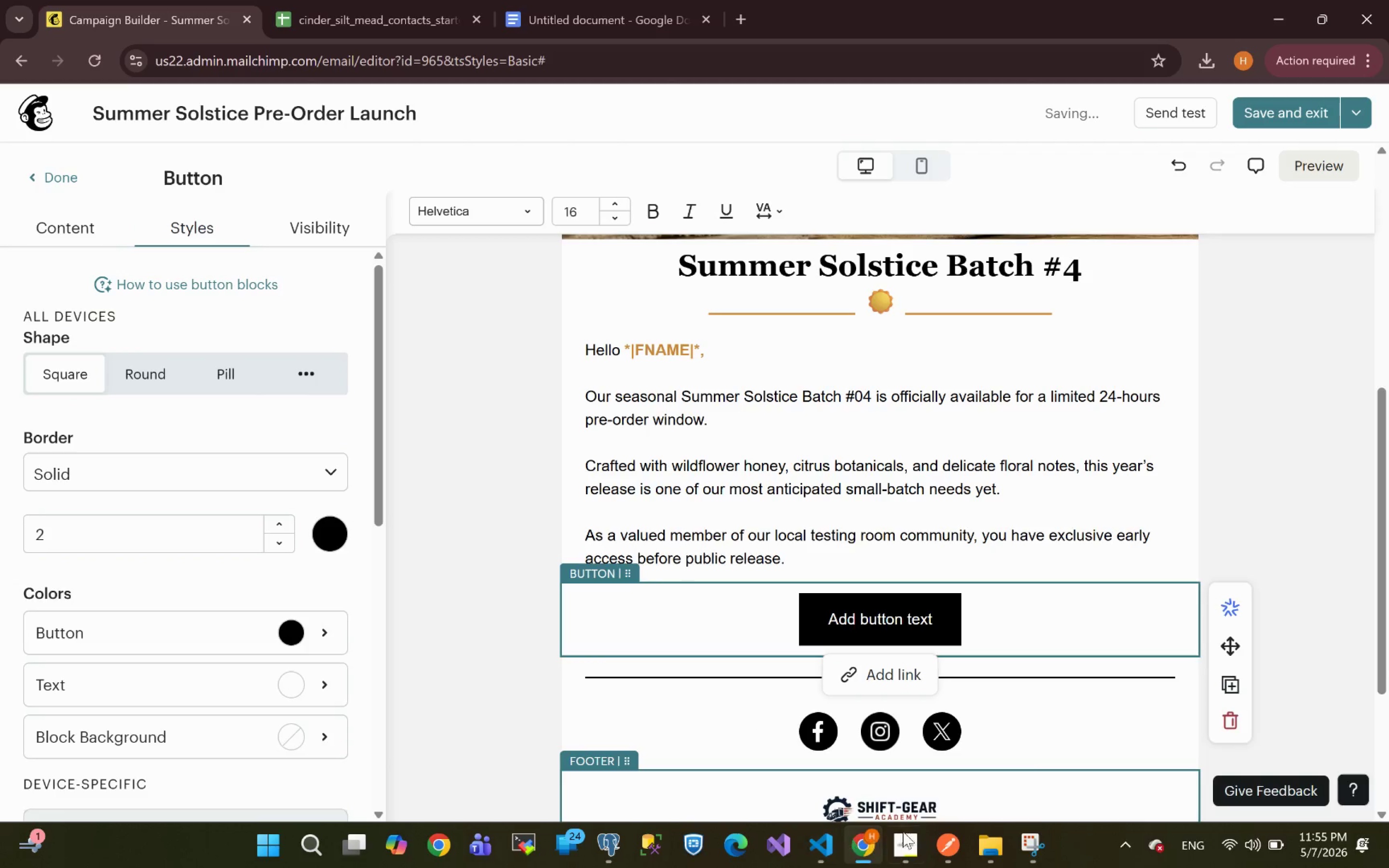 
left_click([907, 844])